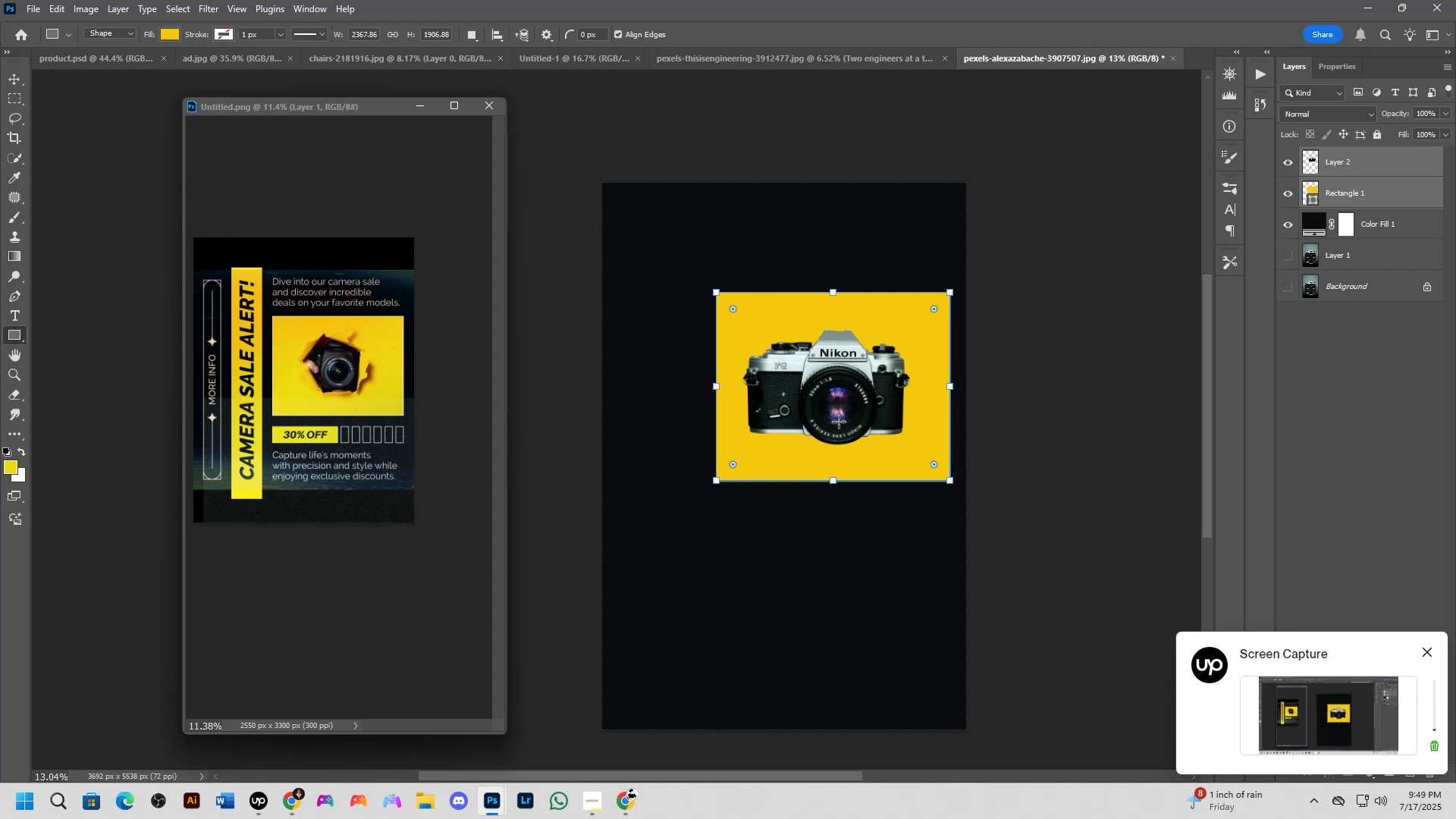 
left_click([1366, 342])
 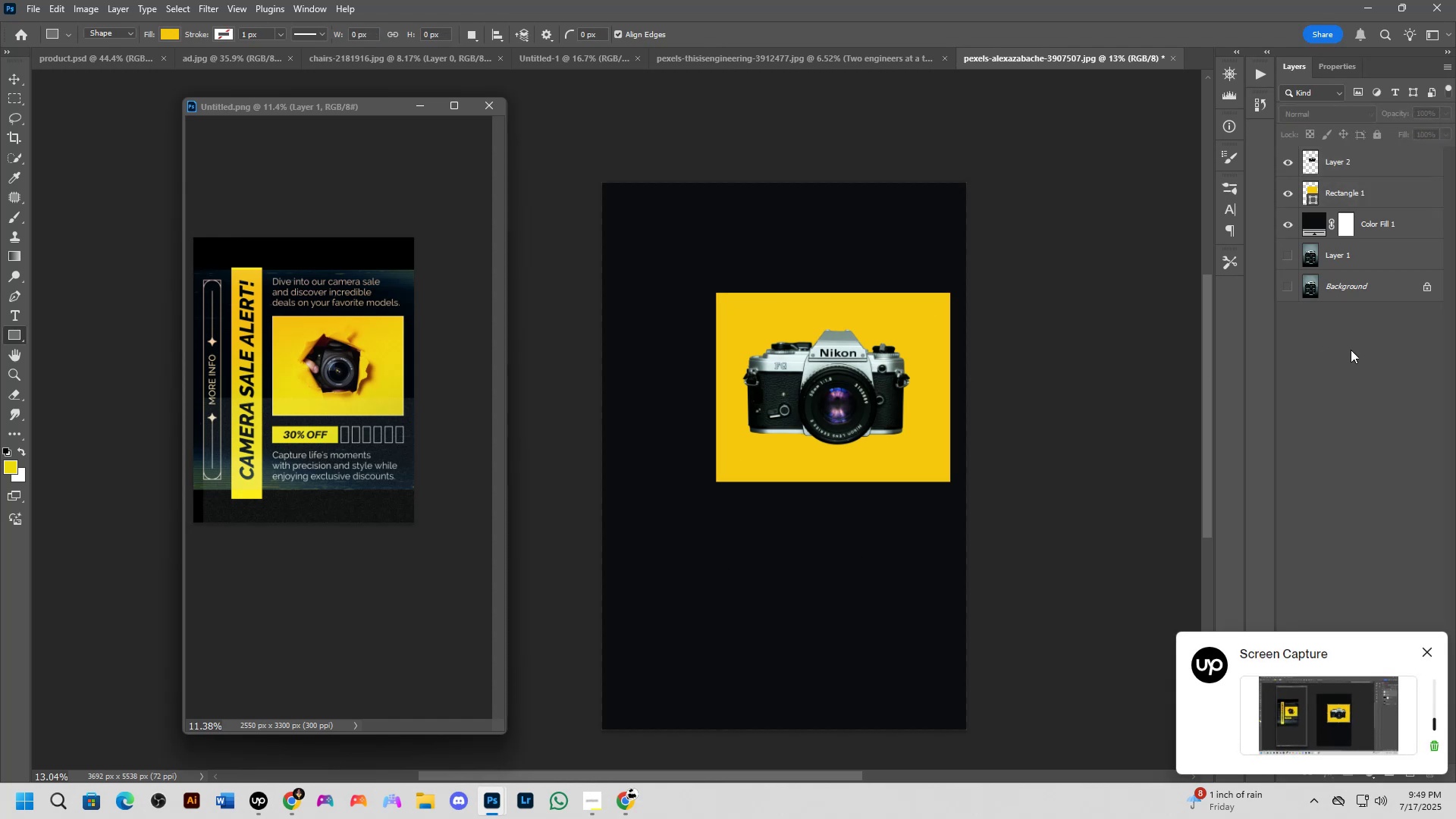 
scroll: coordinate [800, 420], scroll_direction: up, amount: 3.0
 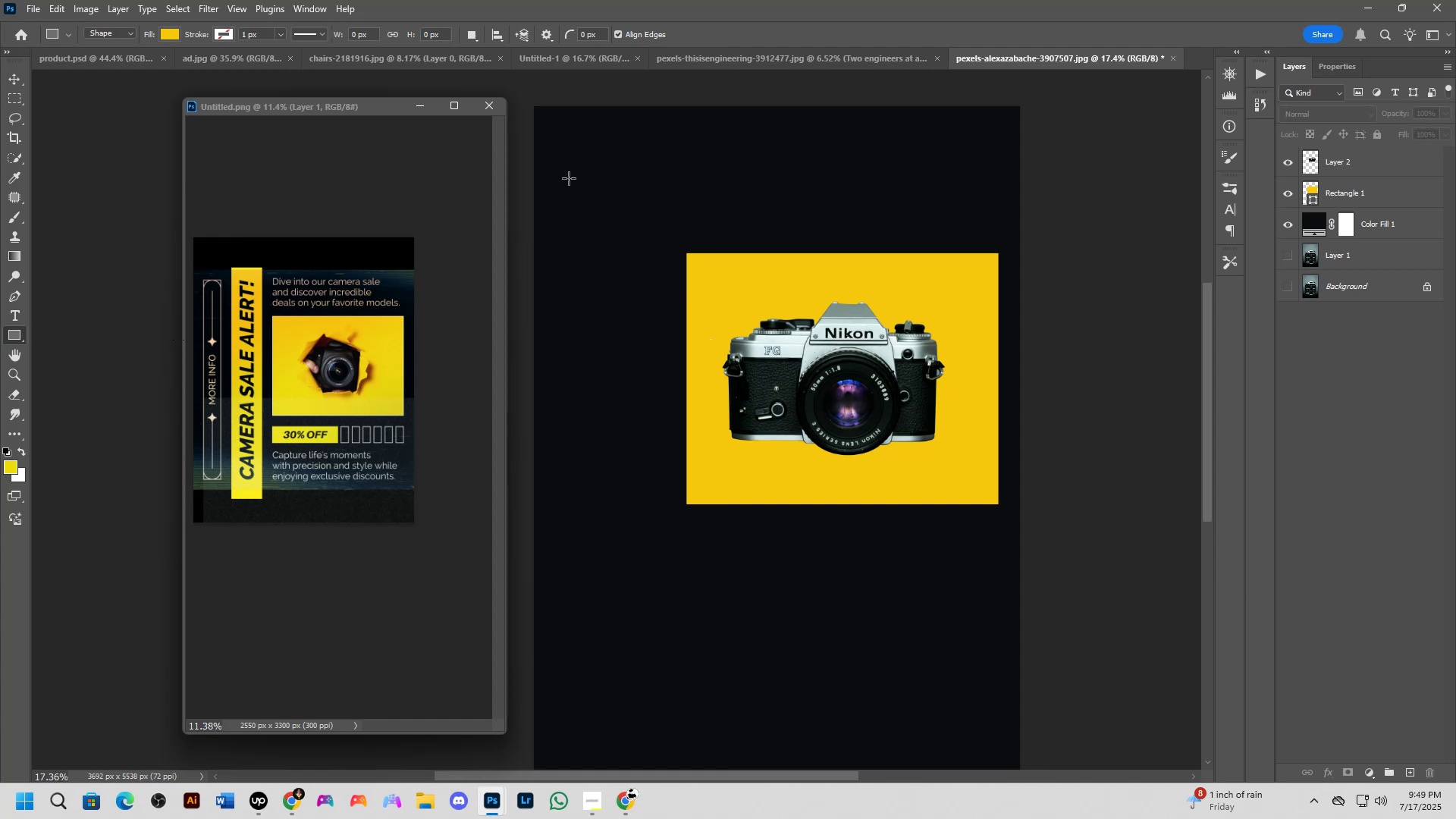 
wait(13.02)
 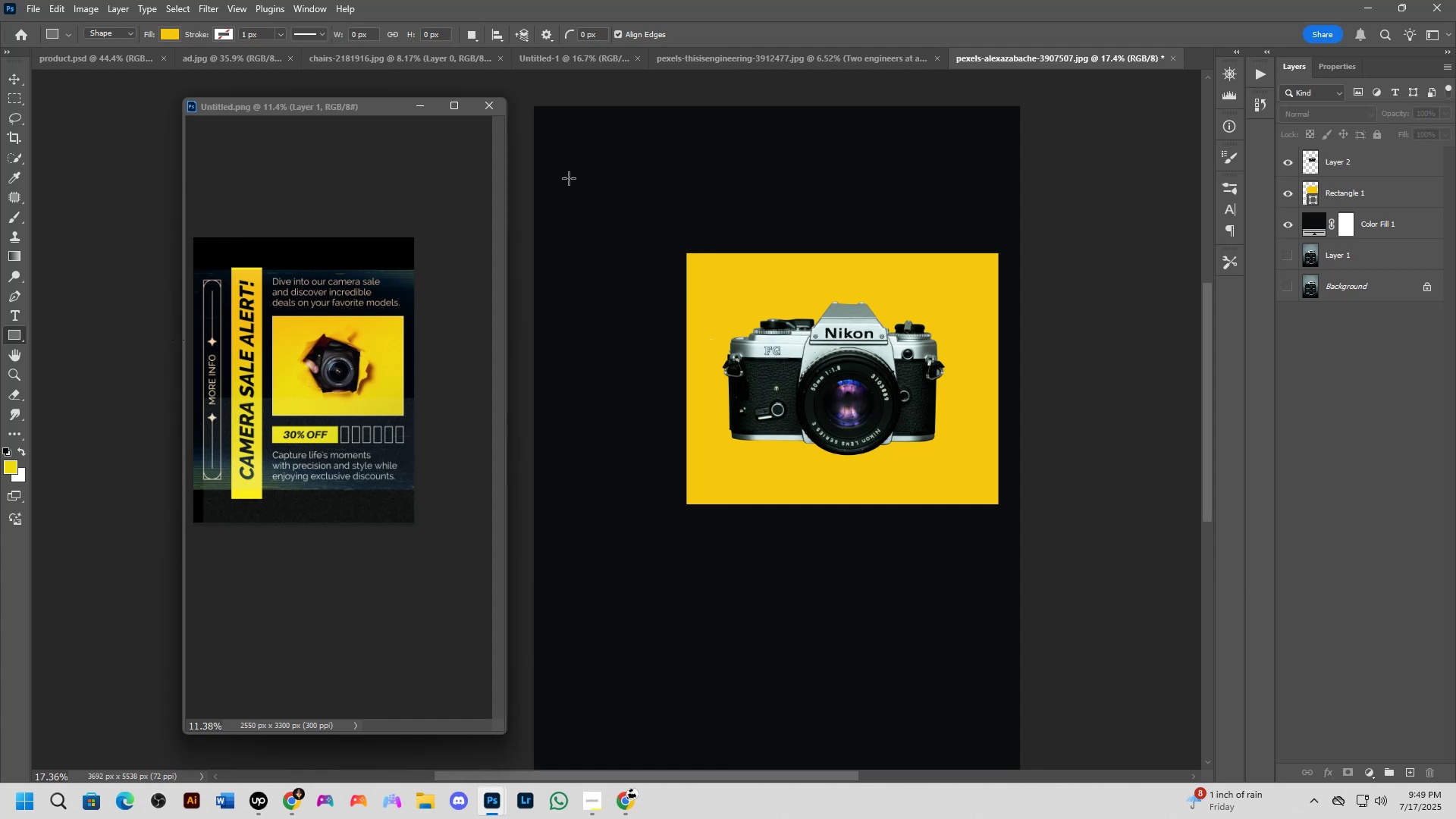 
key(NumpadEnter)
 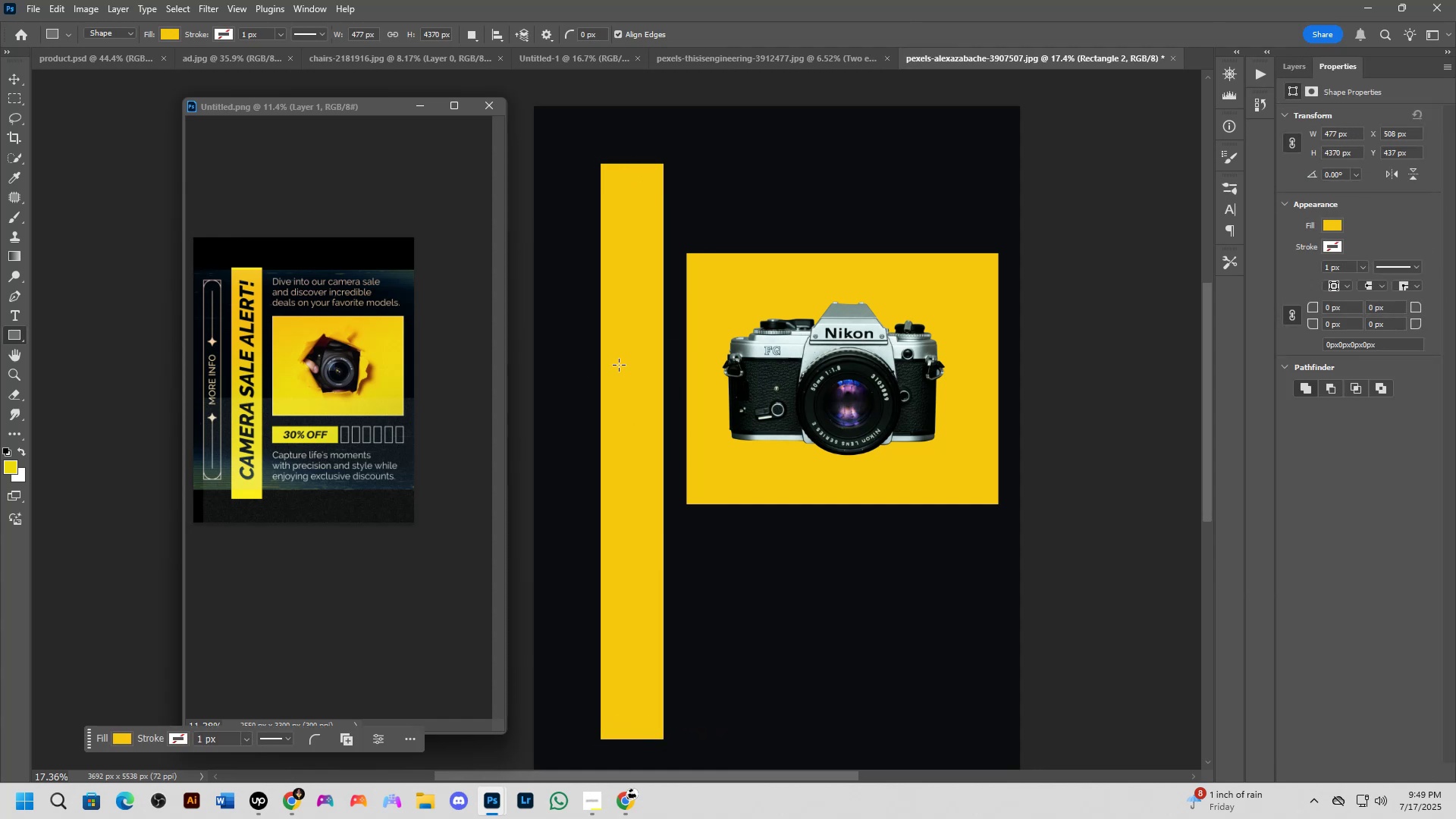 
scroll: coordinate [625, 361], scroll_direction: down, amount: 1.0
 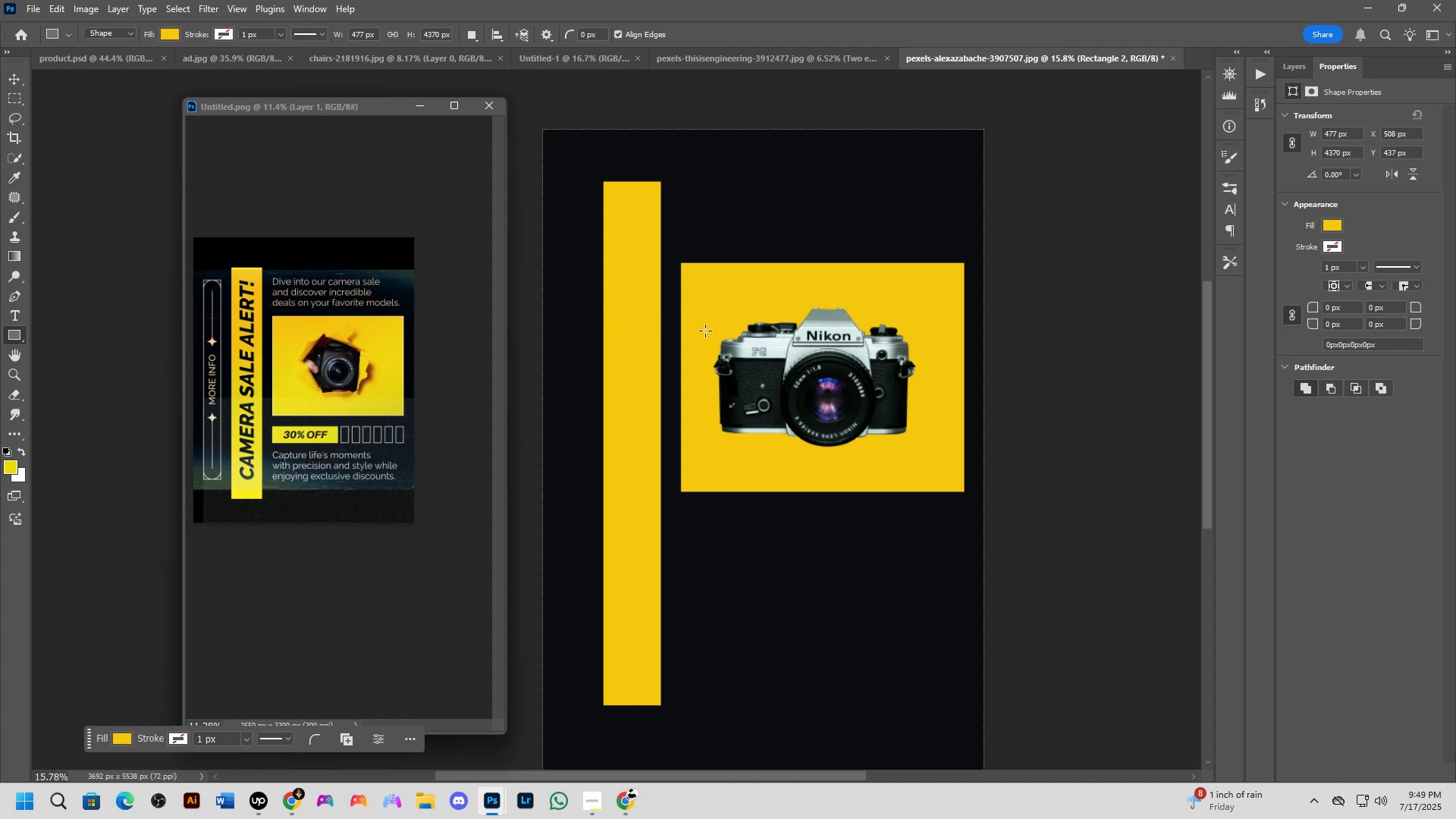 
wait(28.19)
 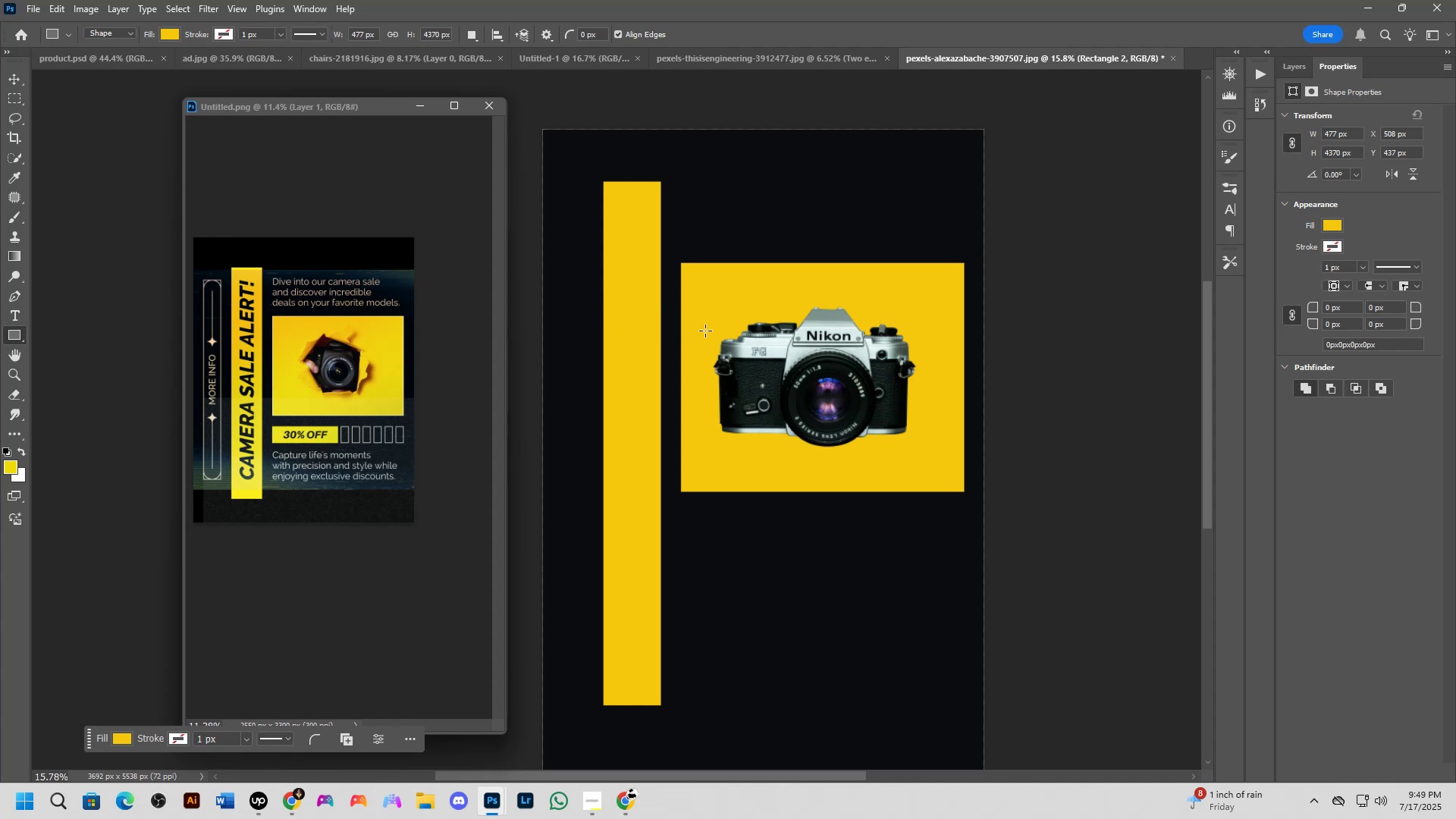 
left_click([1293, 61])
 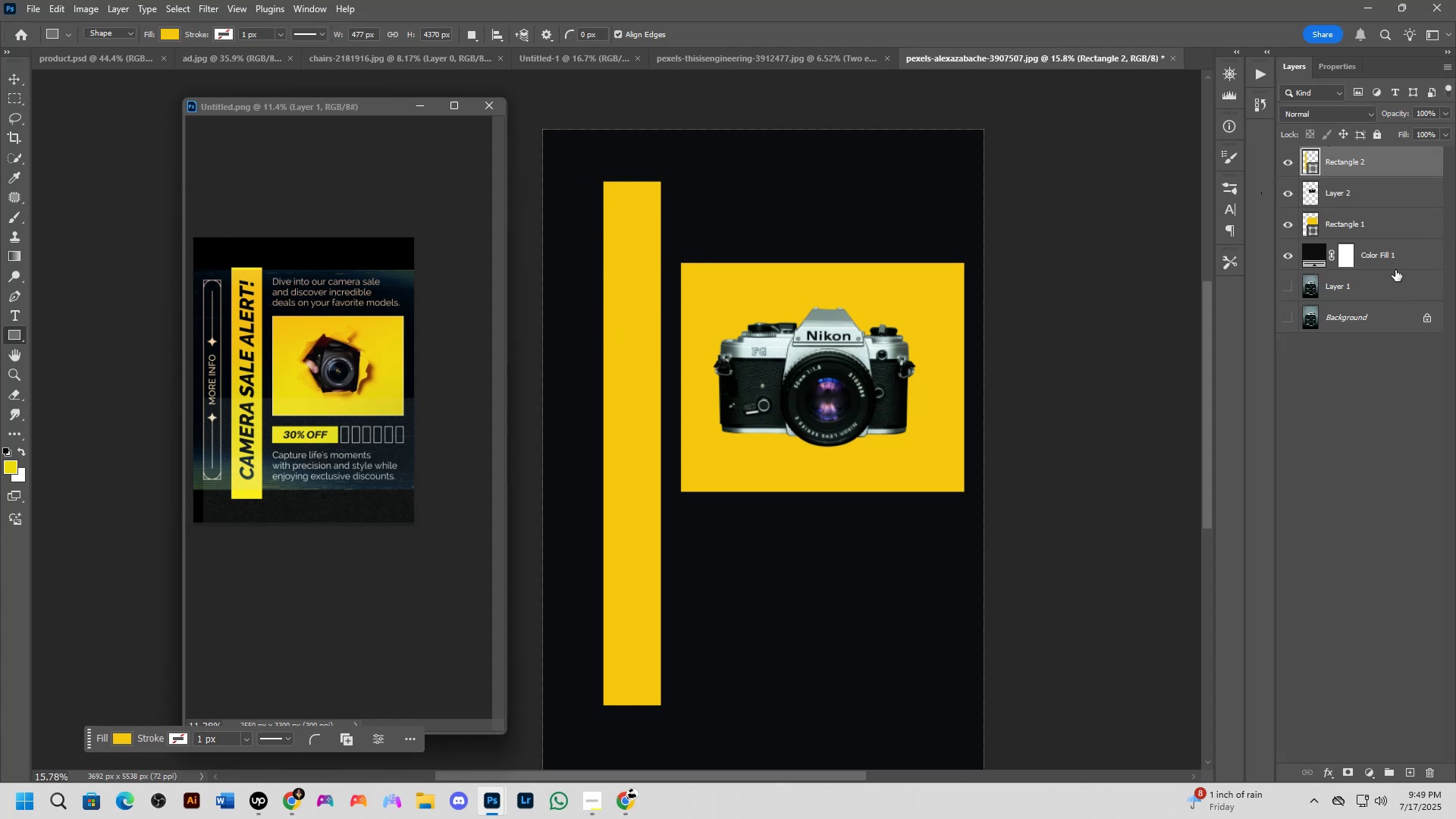 
left_click([1401, 251])
 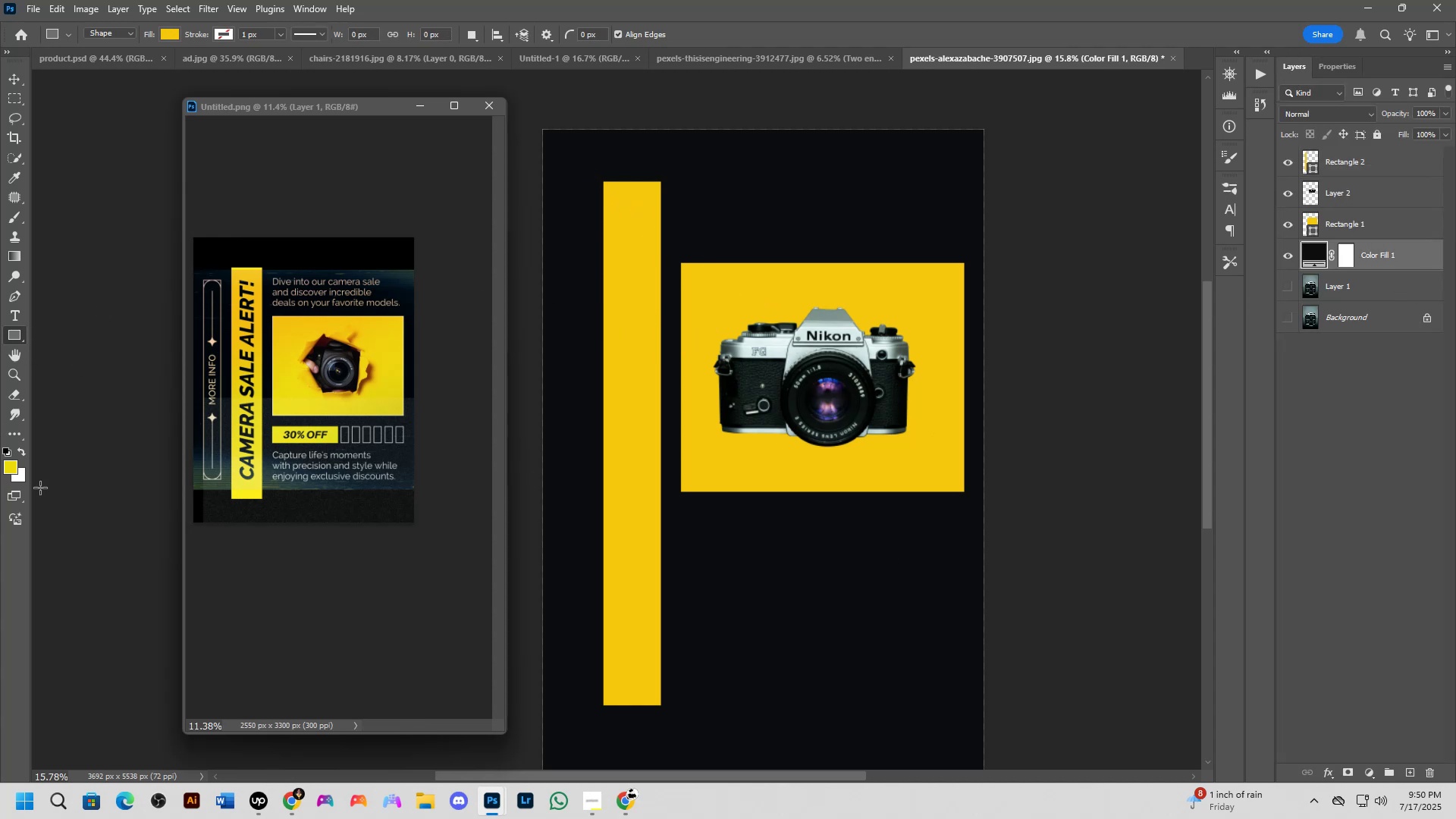 
left_click([11, 463])
 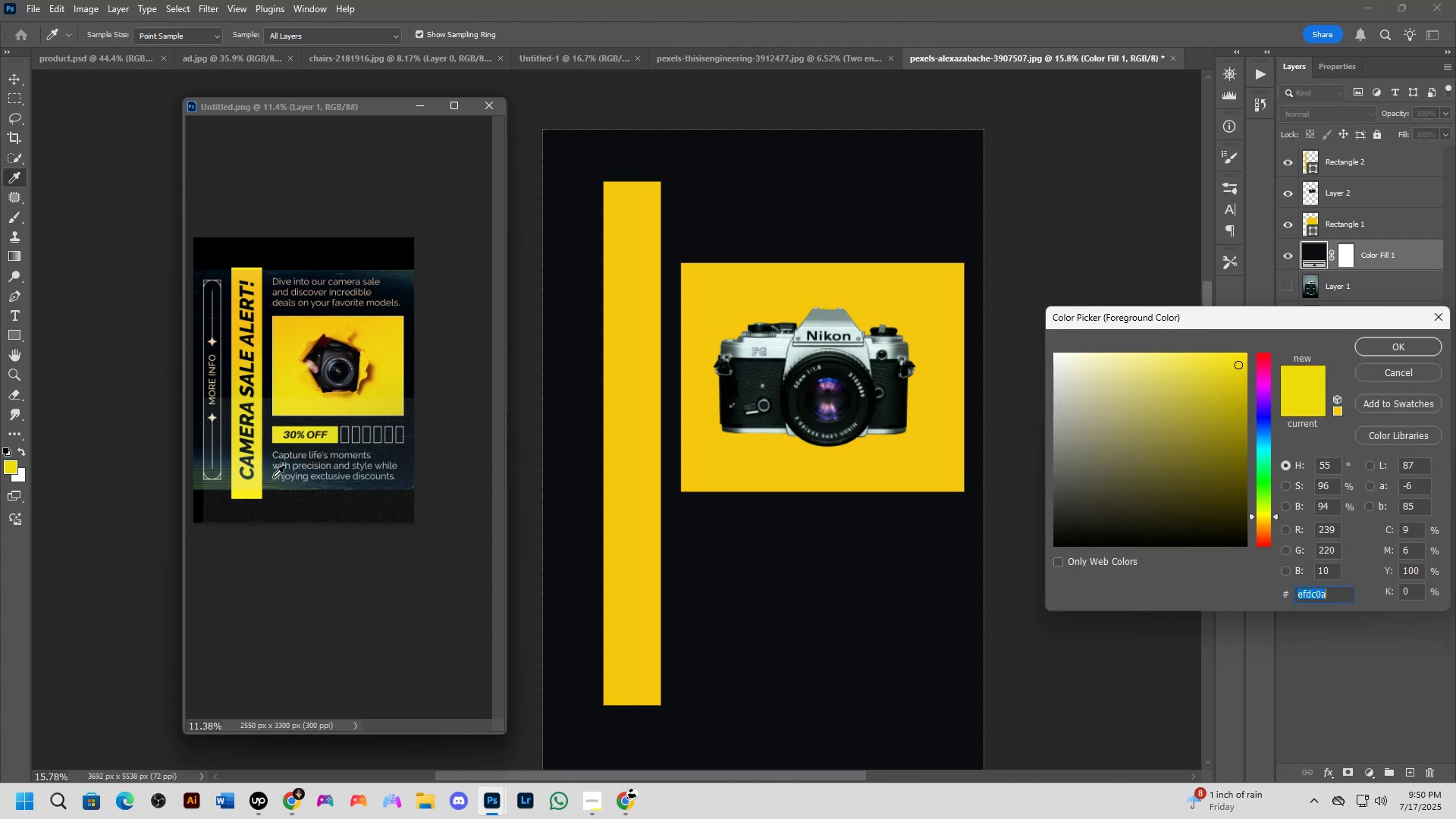 
left_click([271, 475])
 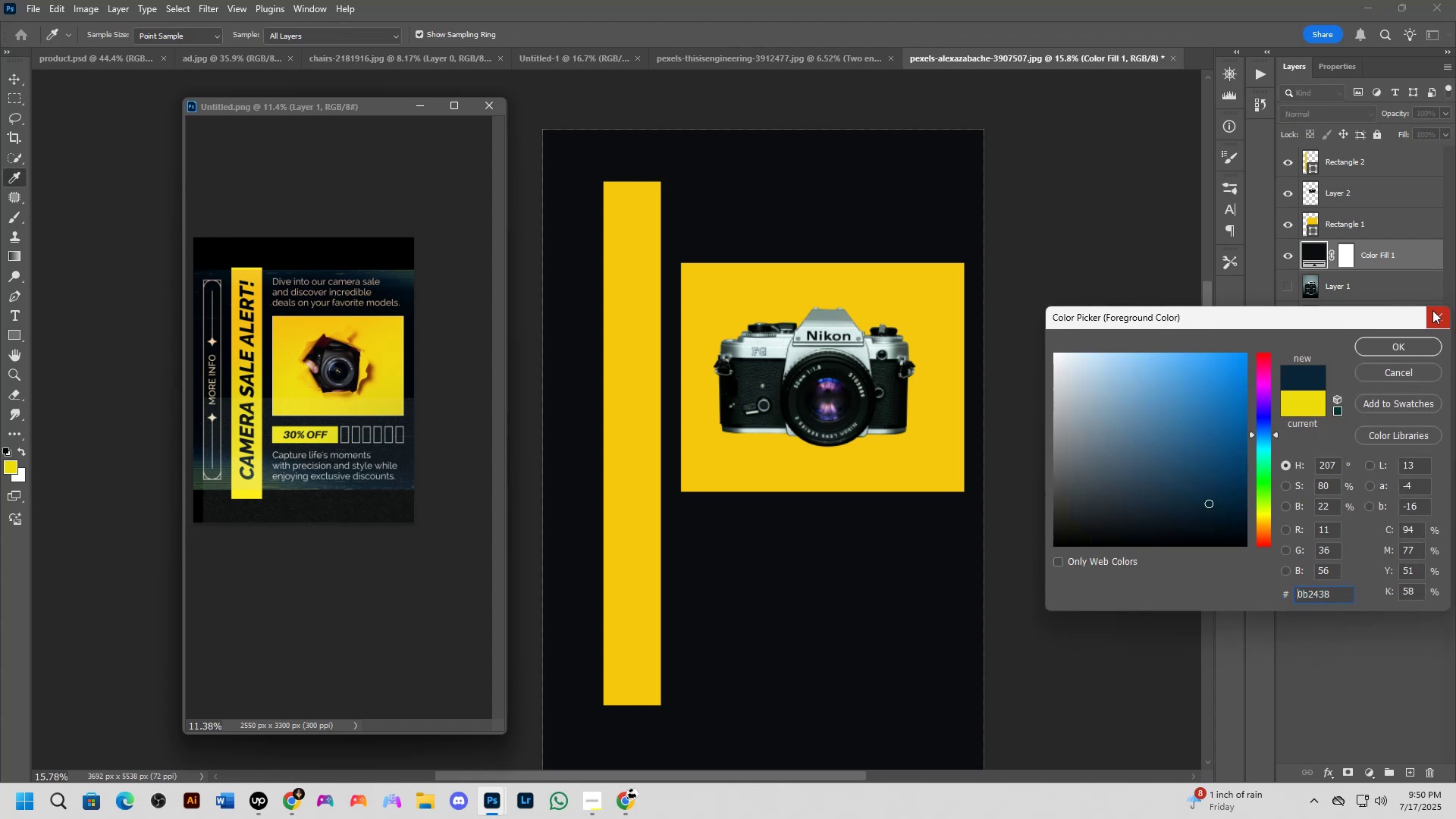 
left_click([1406, 338])
 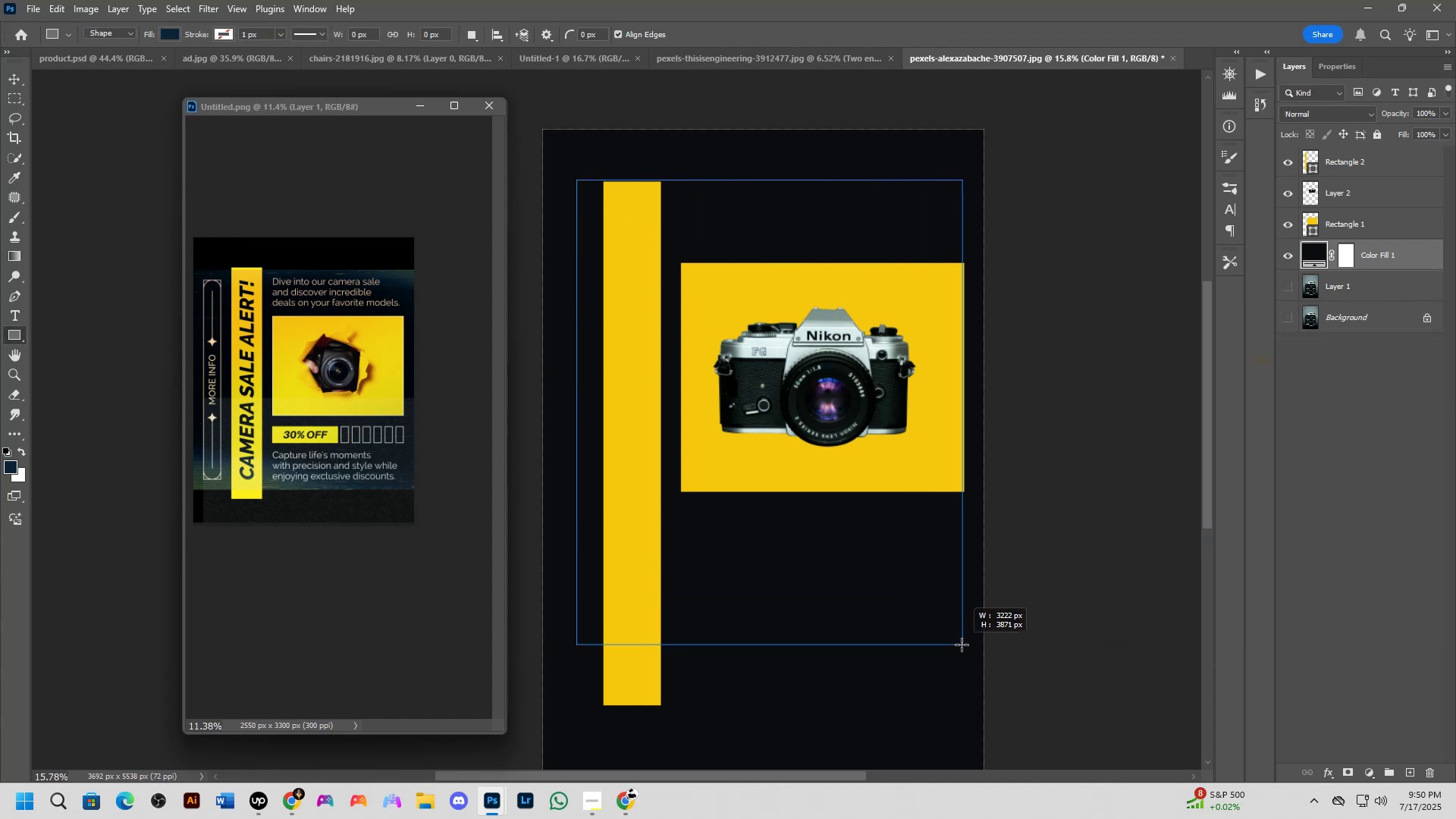 
wait(5.84)
 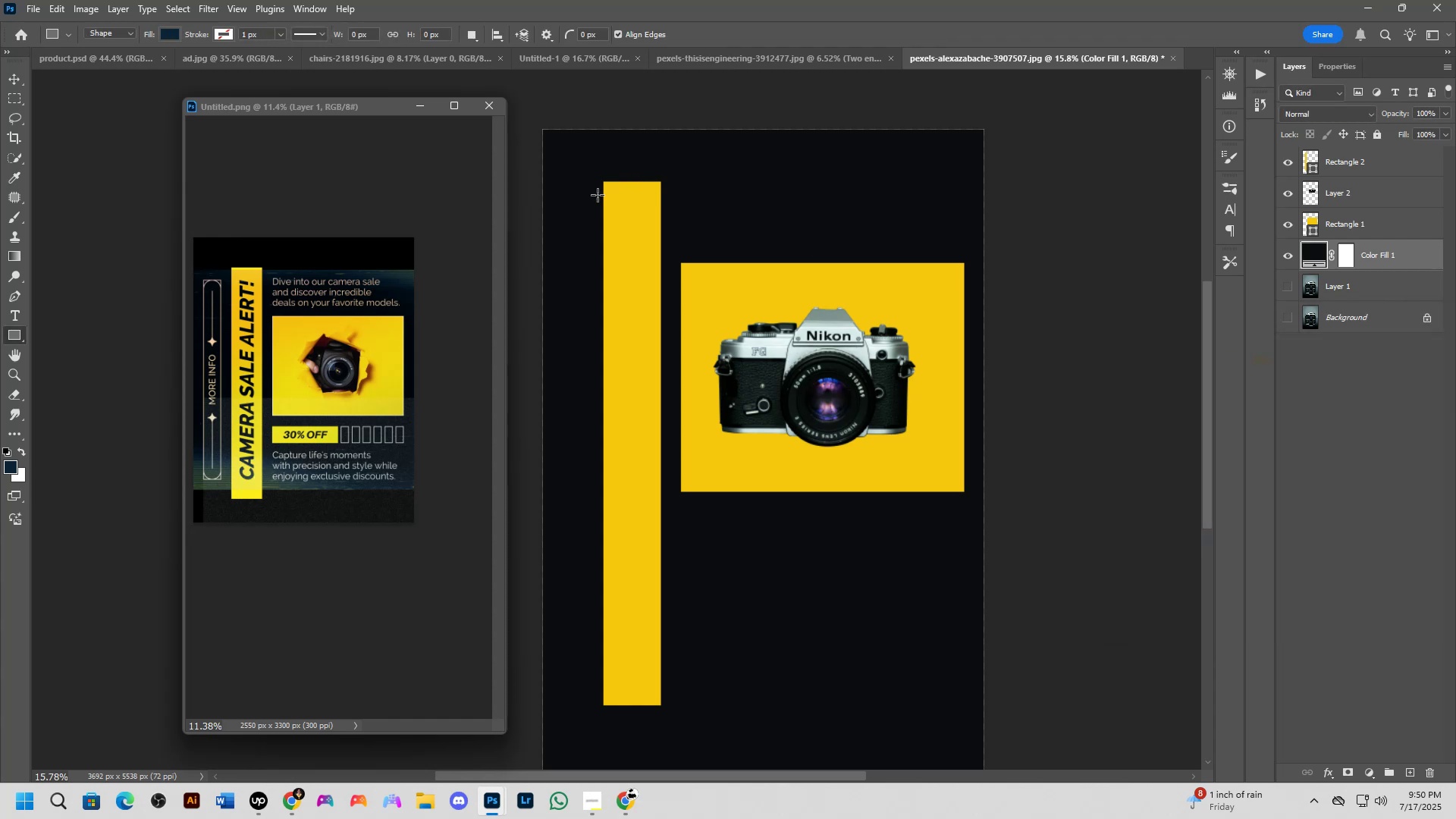 
key(NumpadEnter)
 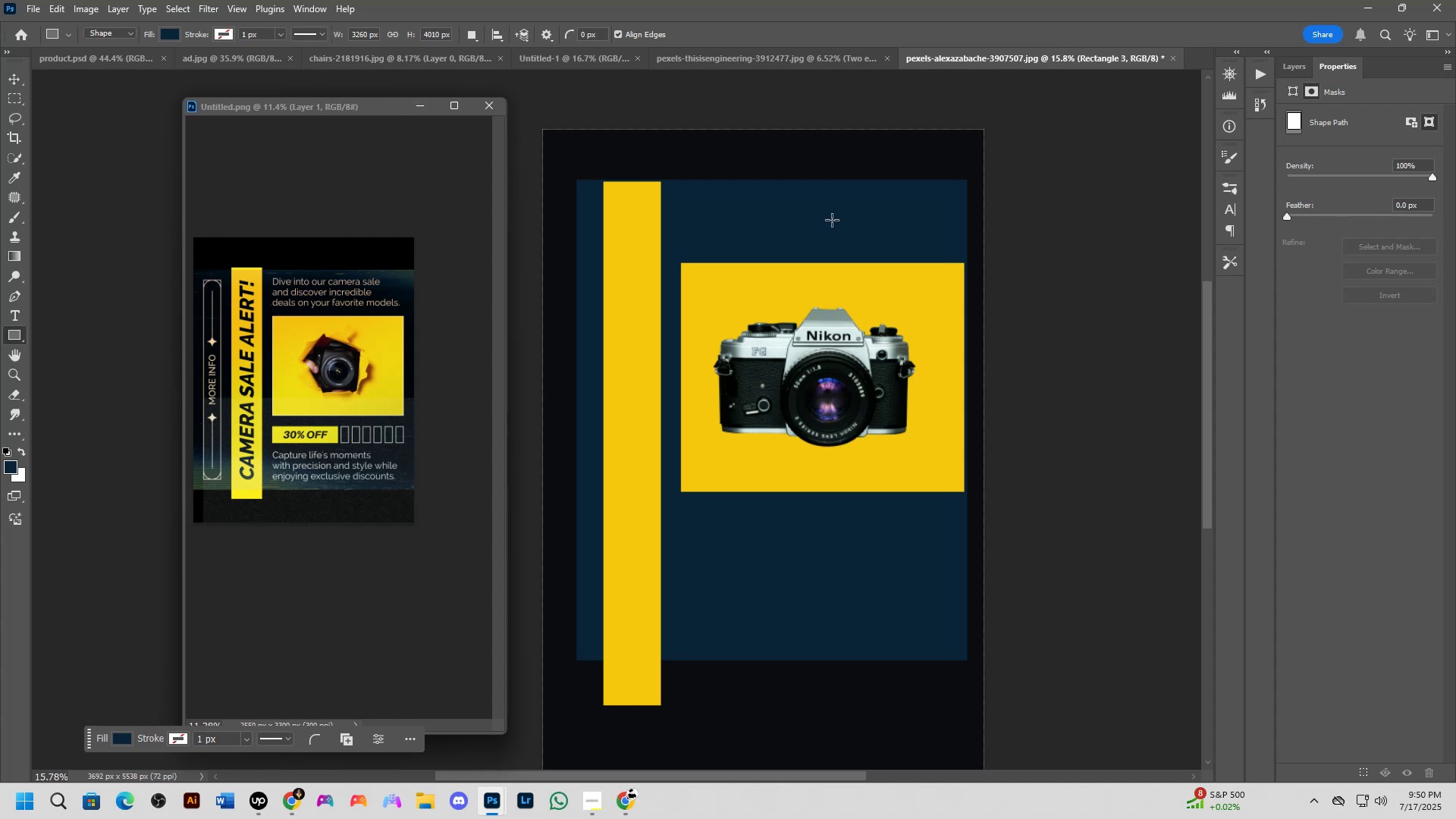 
left_click([168, 36])
 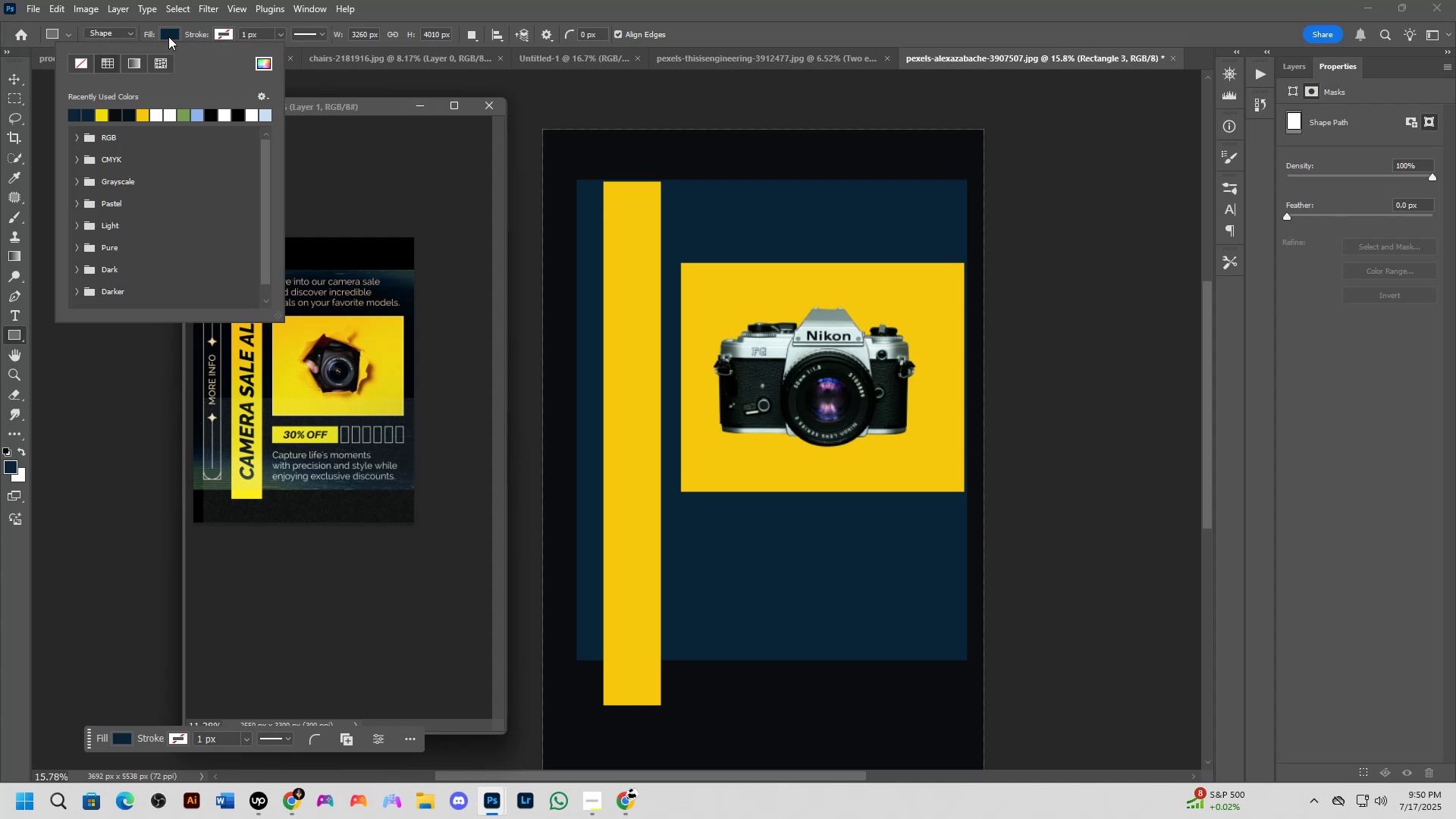 
double_click([168, 36])
 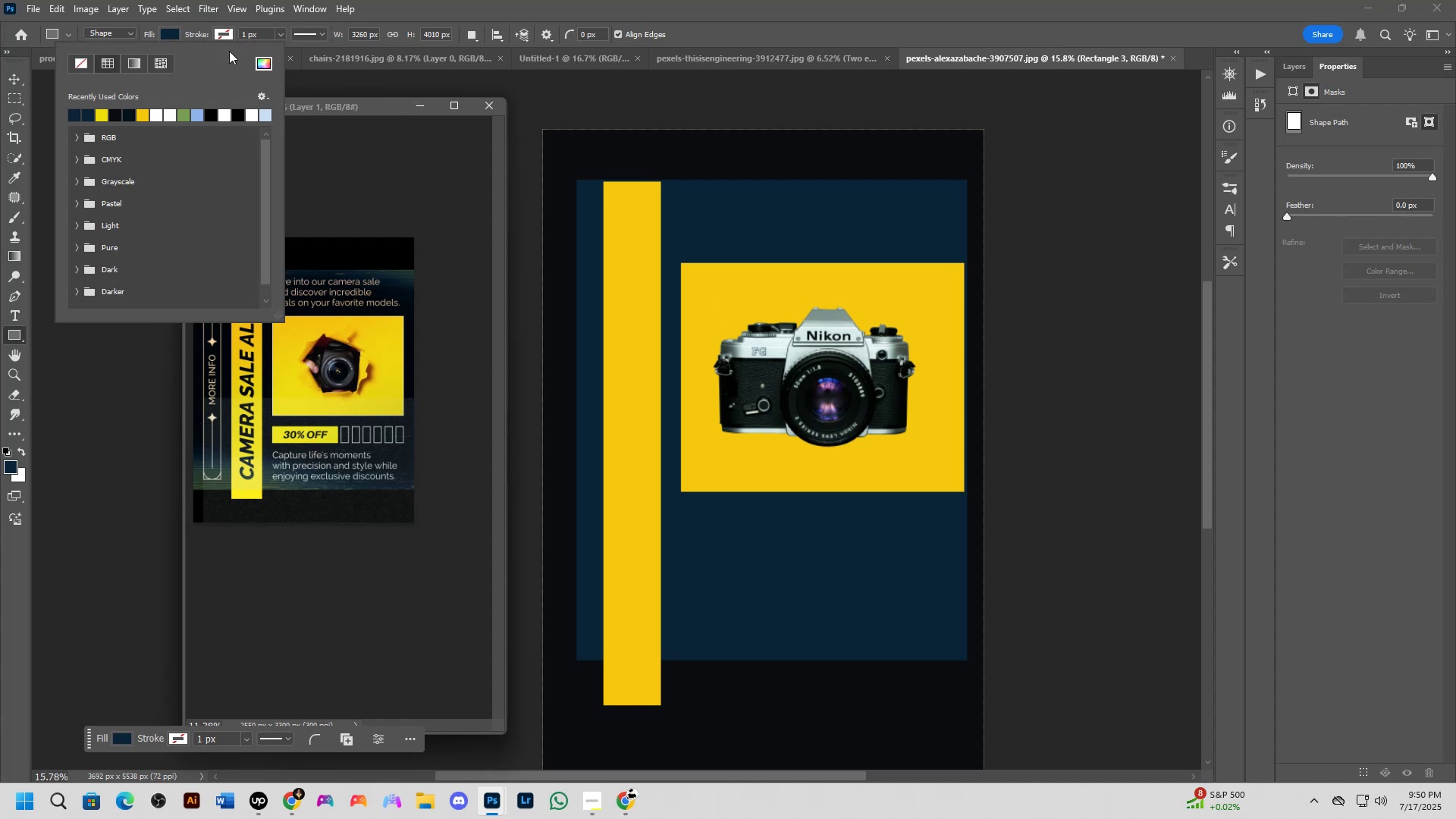 
triple_click([263, 61])
 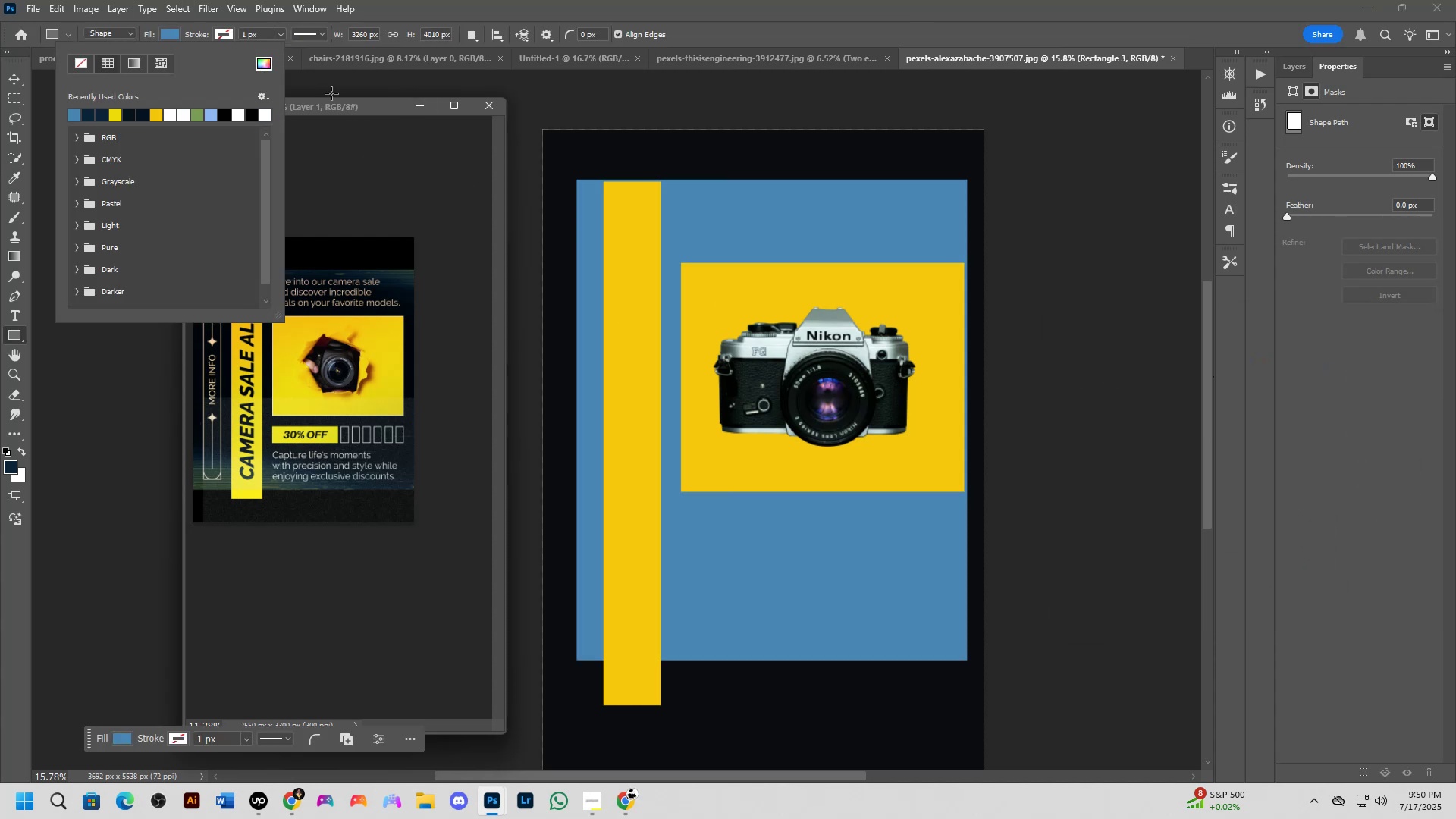 
wait(5.18)
 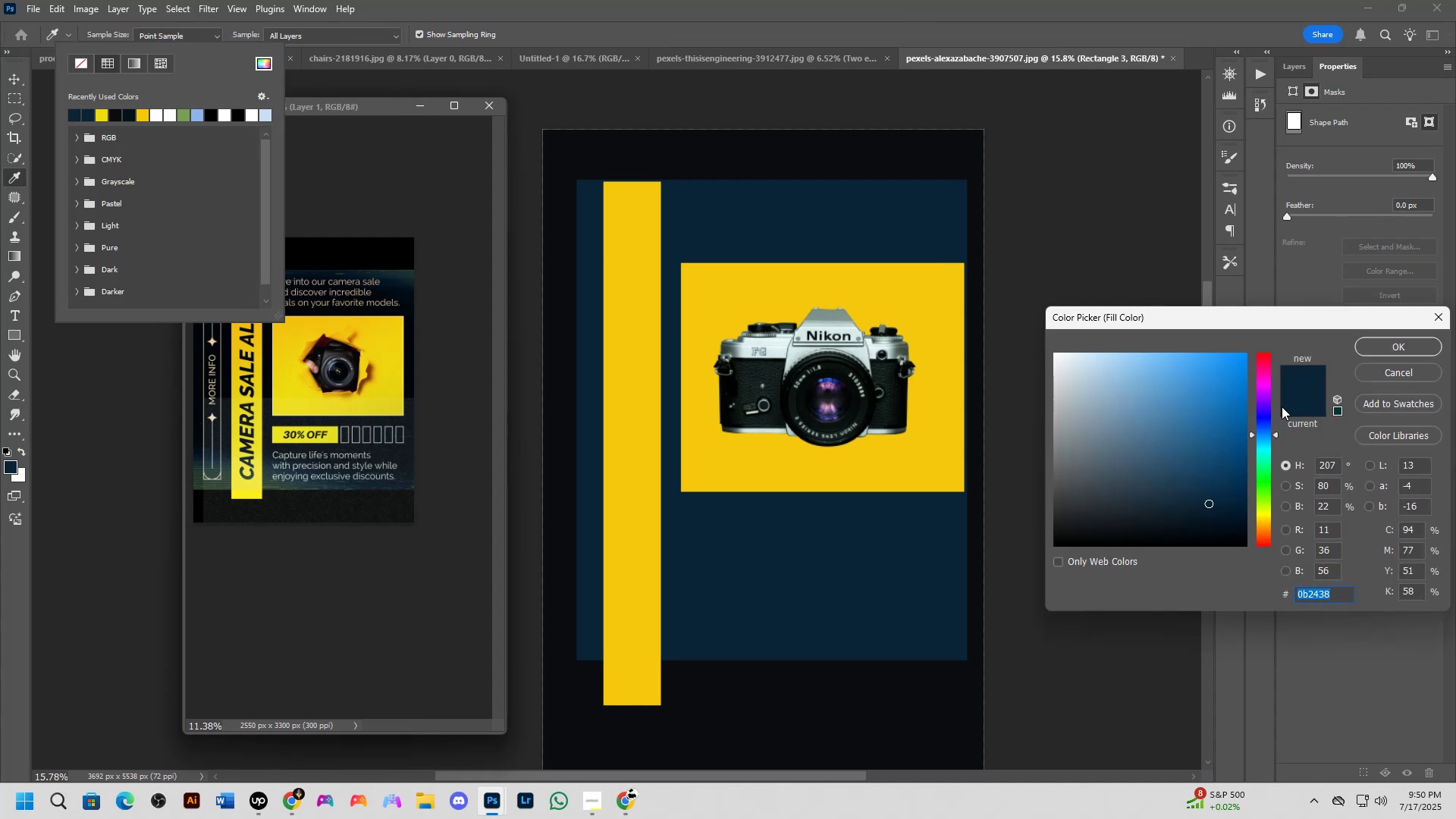 
left_click([1293, 65])
 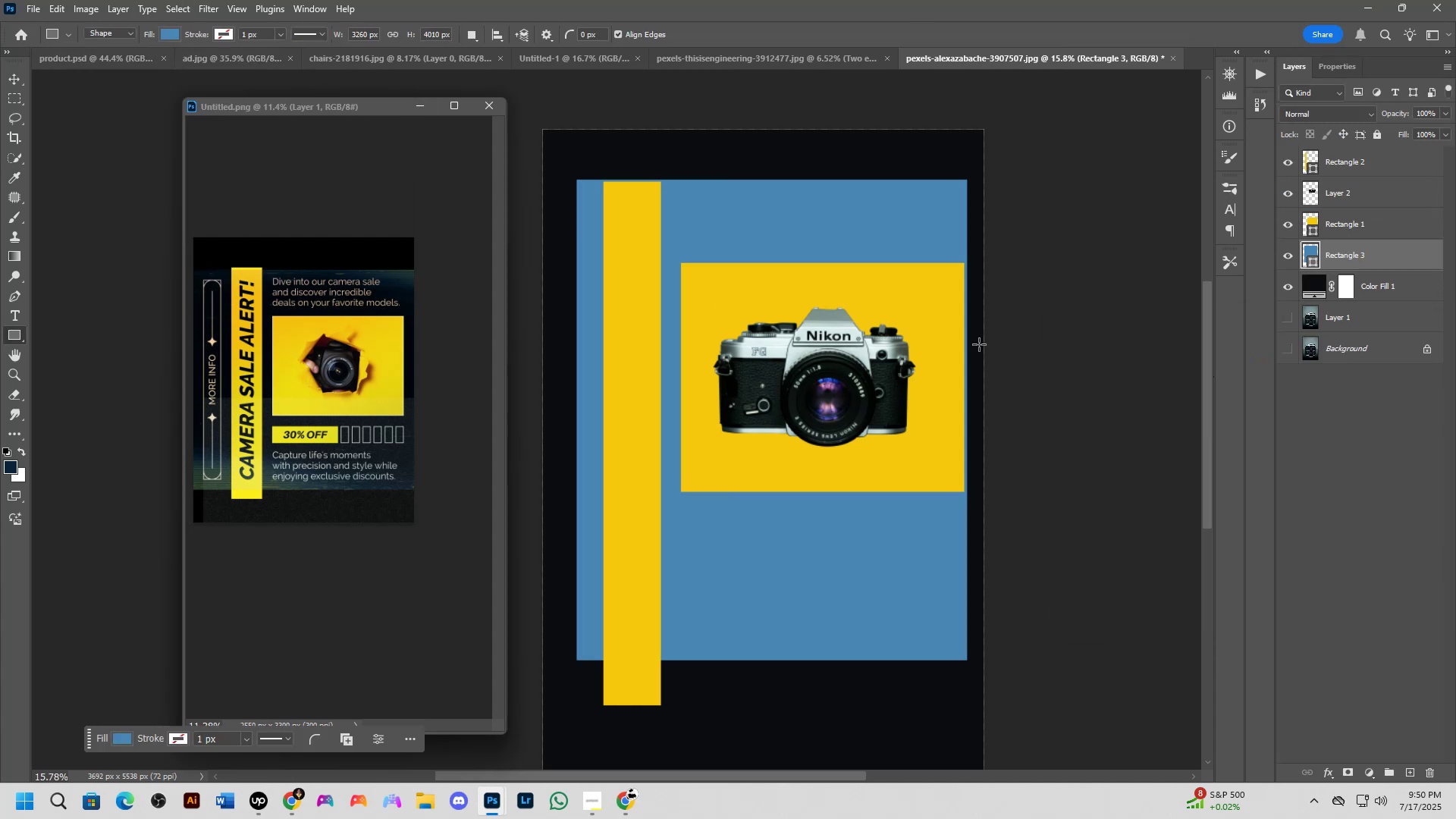 
key(P)
 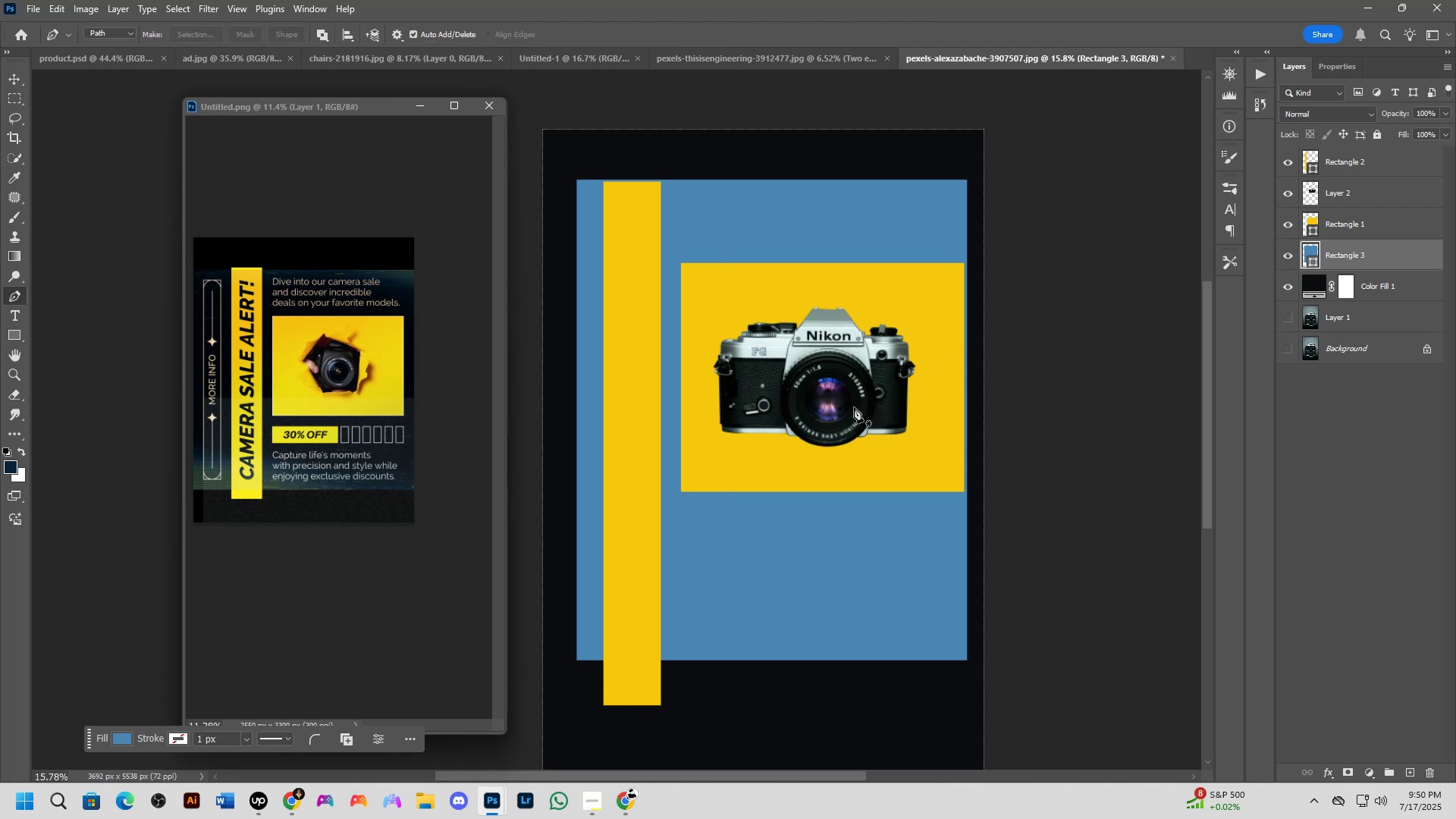 
left_click([112, 36])
 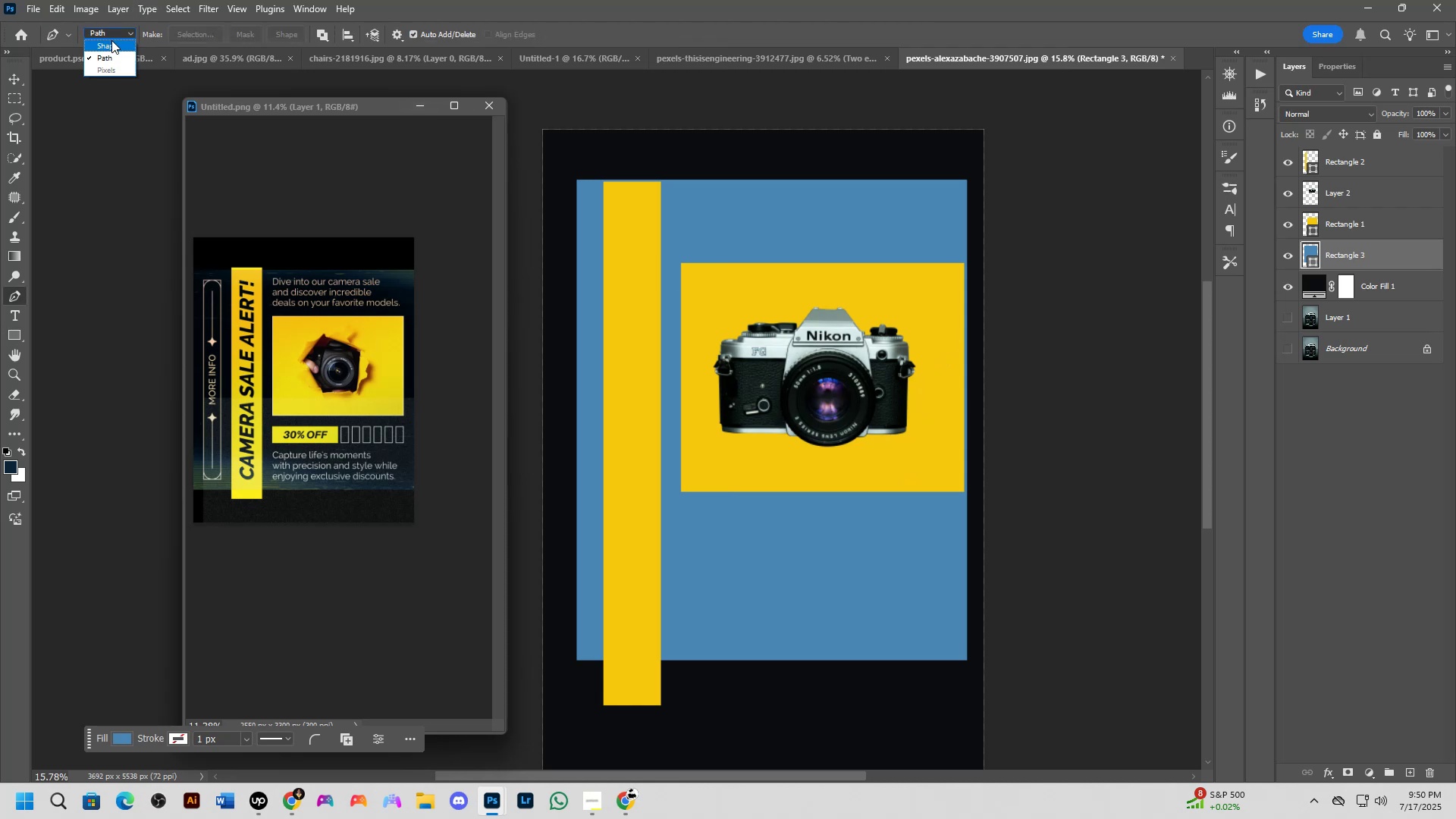 
left_click([111, 42])
 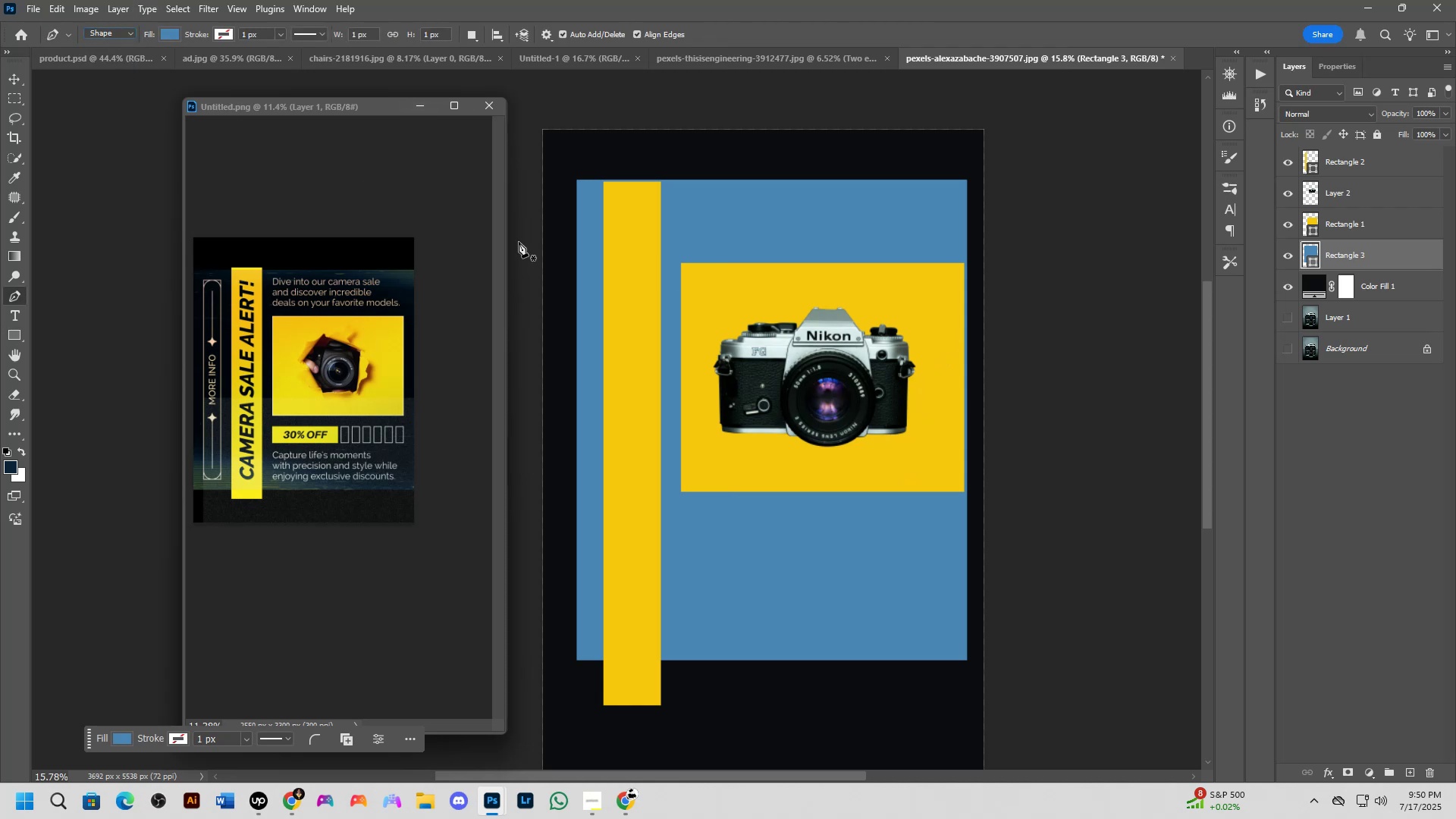 
hold_key(key=ControlLeft, duration=0.63)
left_click([824, 224])
 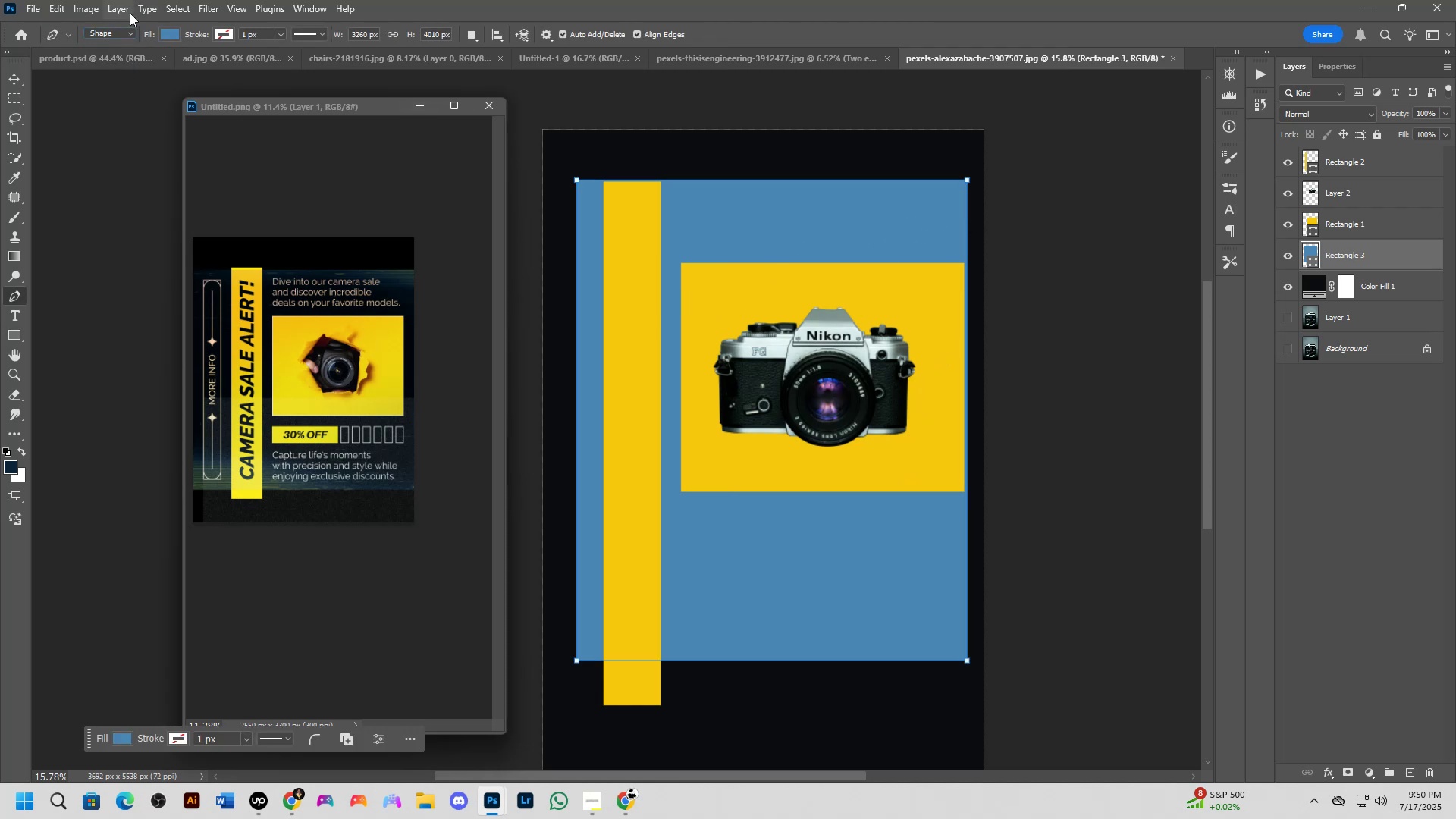 
left_click([168, 29])
 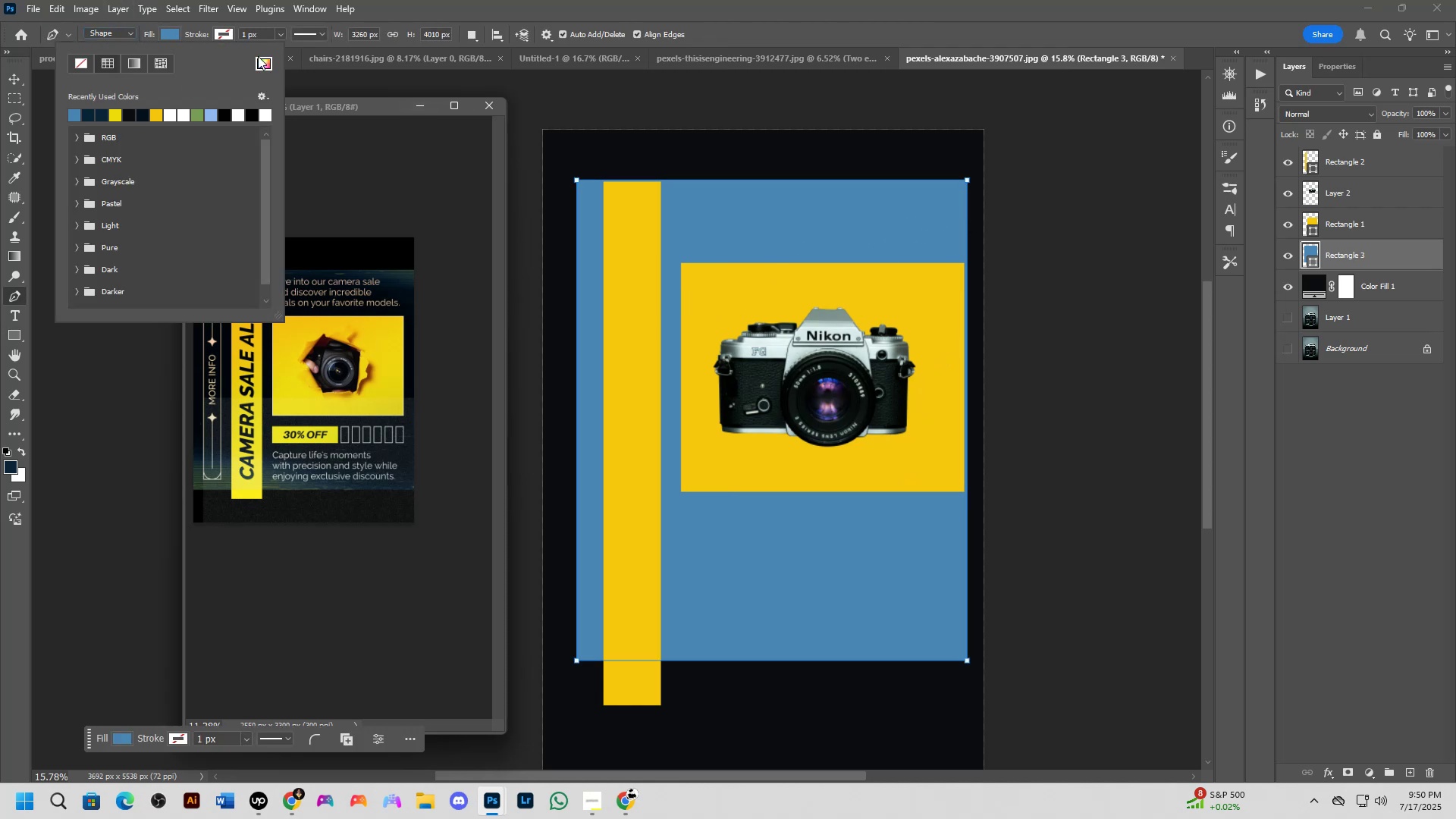 
left_click([264, 64])
 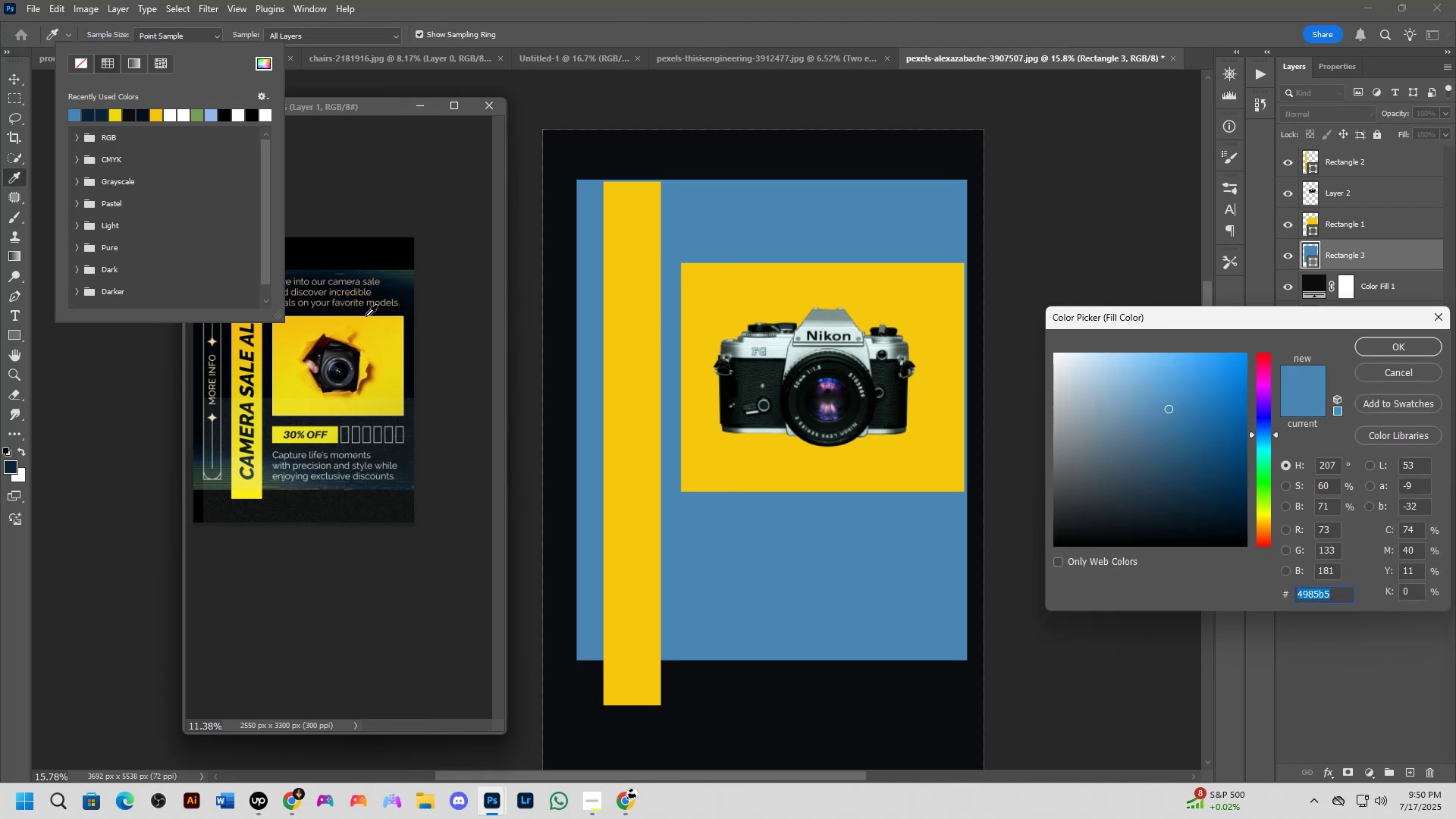 
left_click([400, 287])
 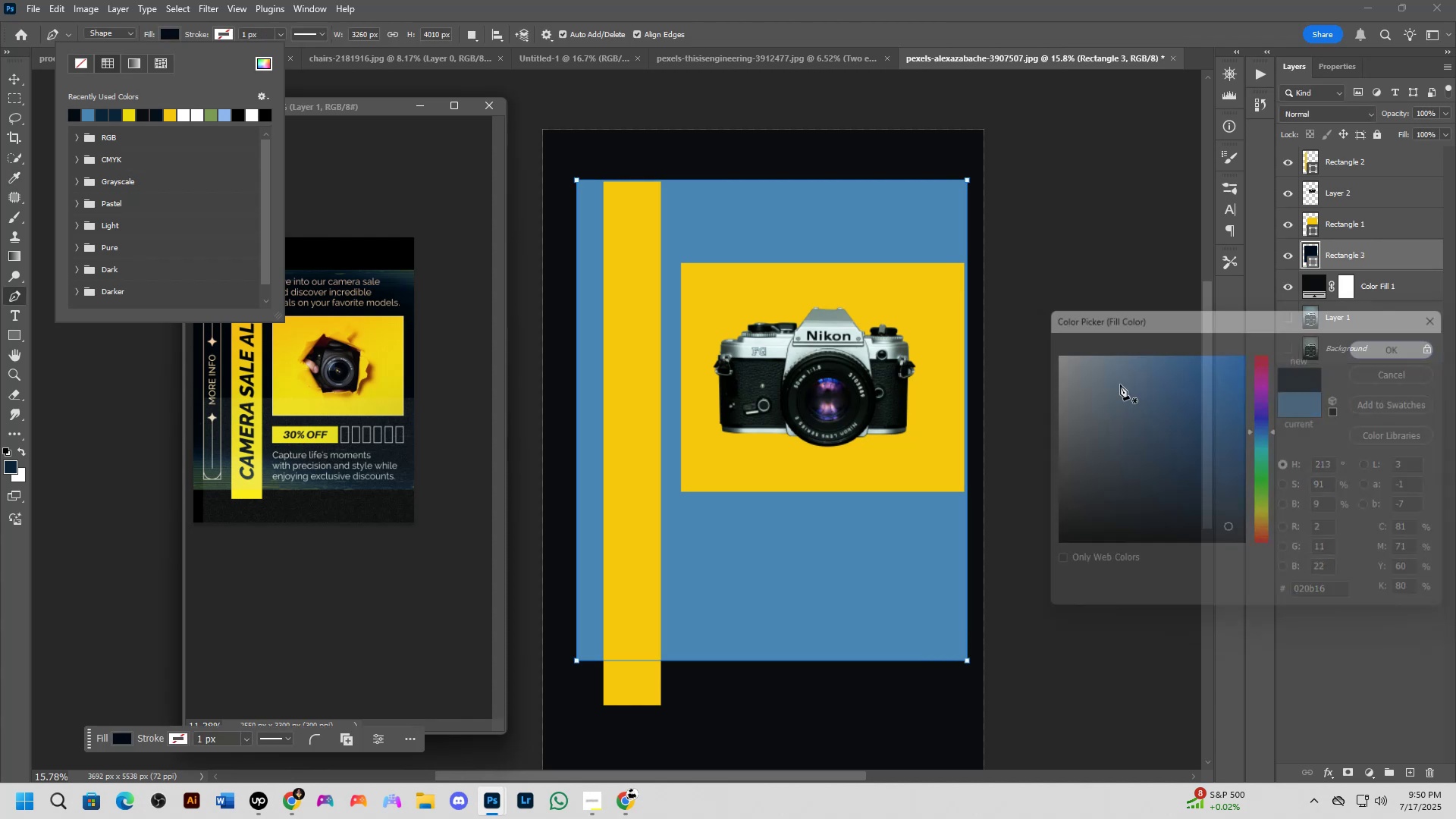 
key(Shift+ShiftLeft)
 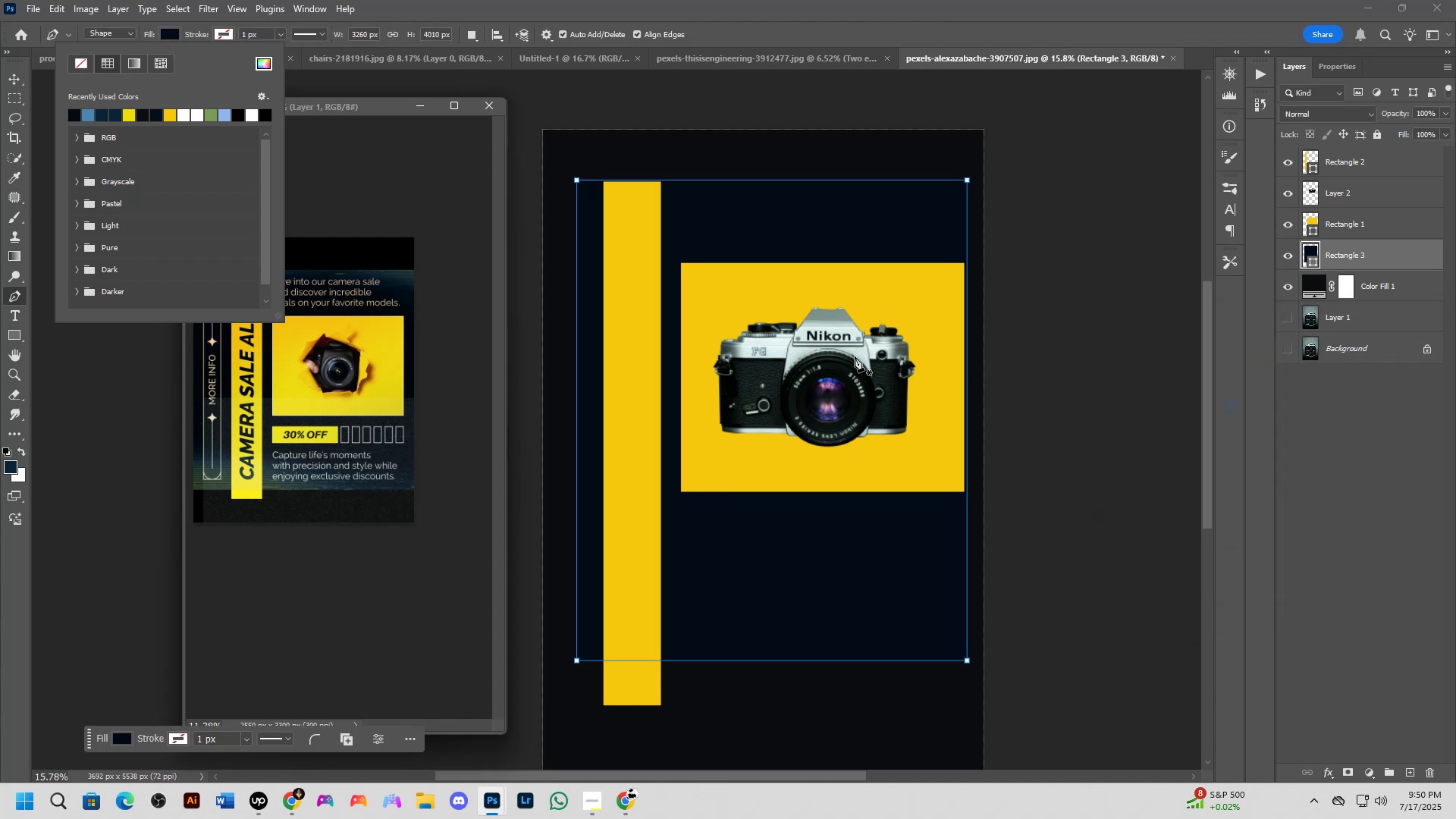 
scroll: coordinate [842, 556], scroll_direction: up, amount: 3.0
 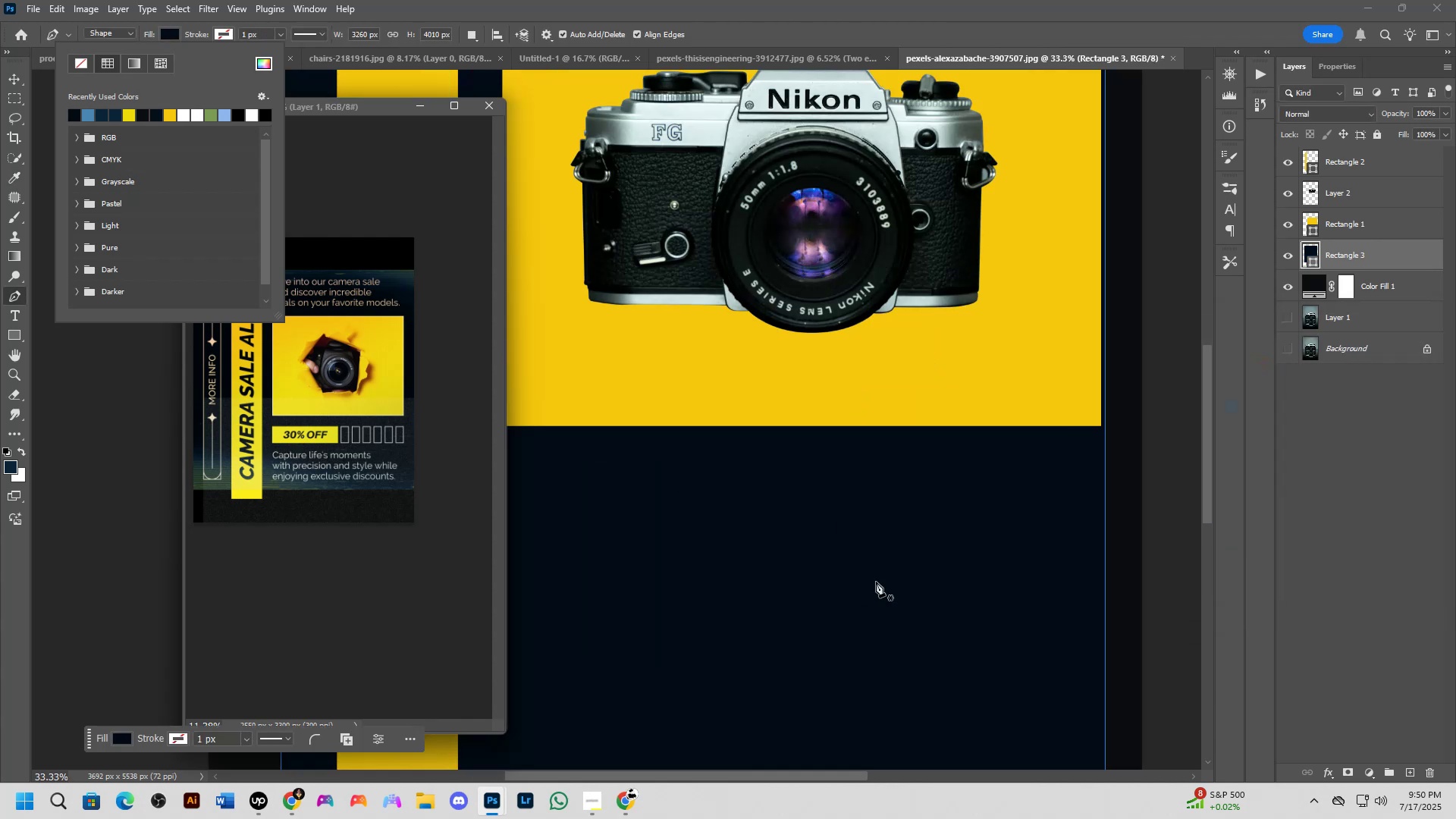 
hold_key(key=Space, duration=0.52)
 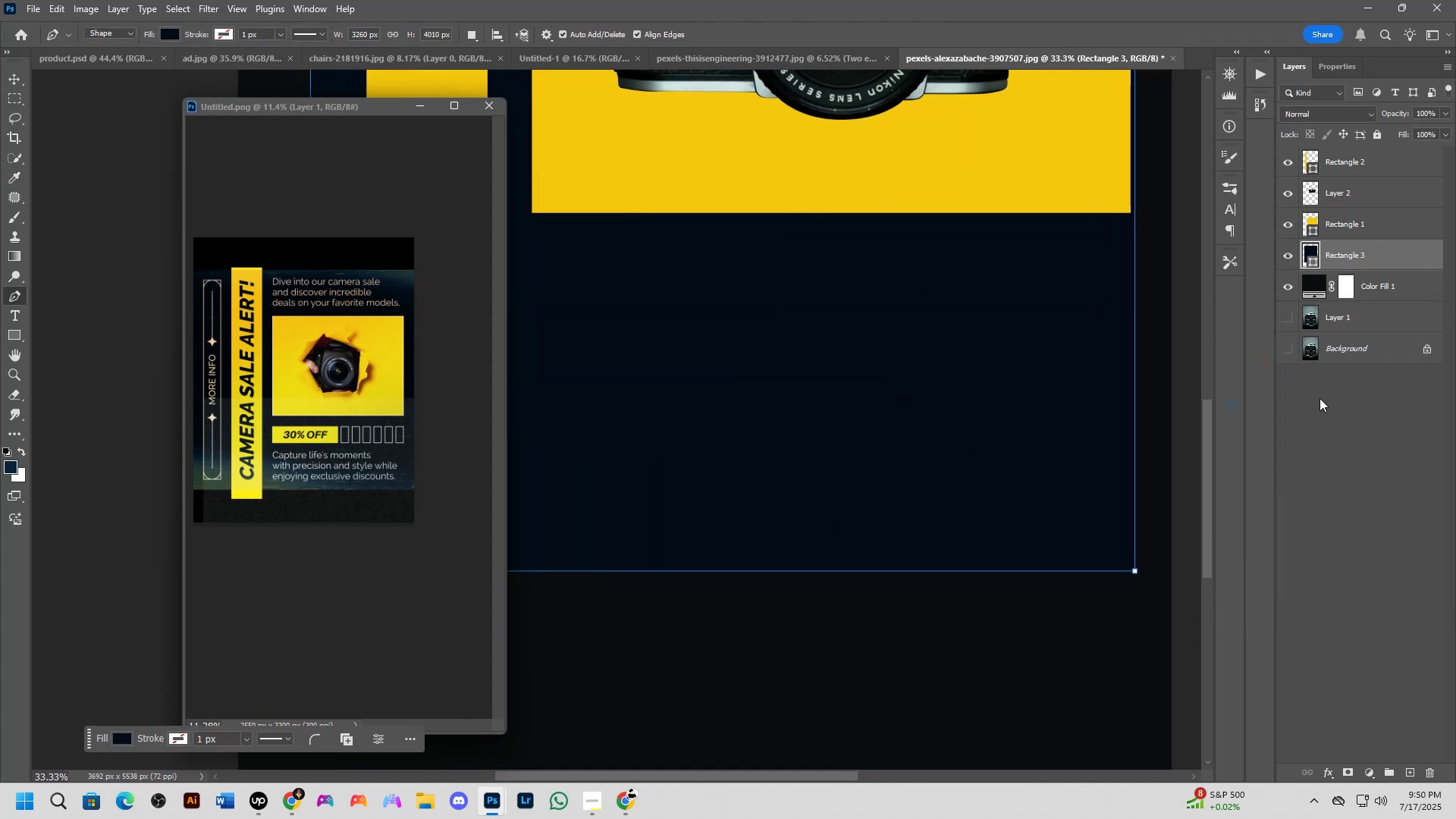 
left_click([1359, 322])
 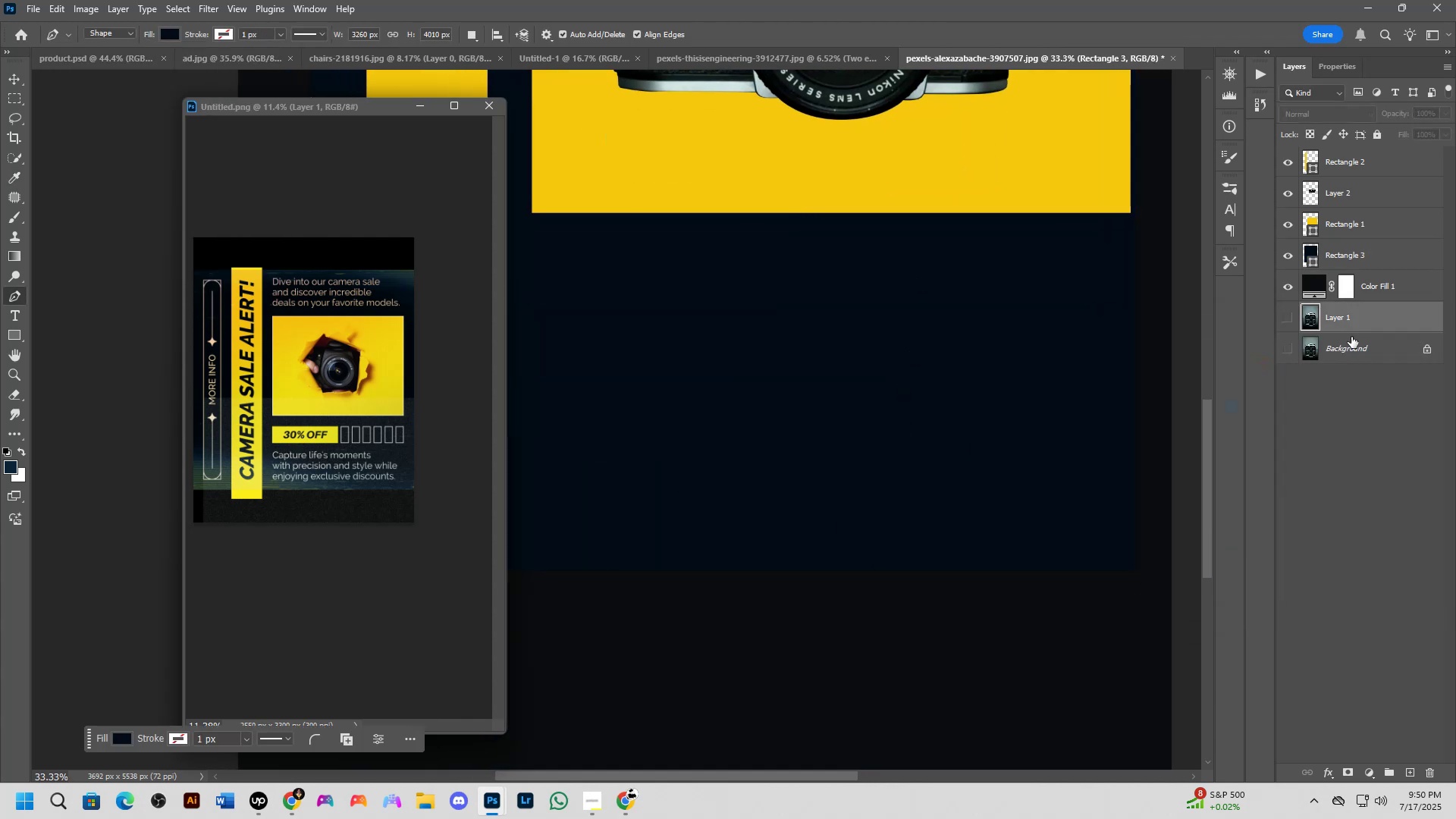 
key(Shift+ShiftLeft)
 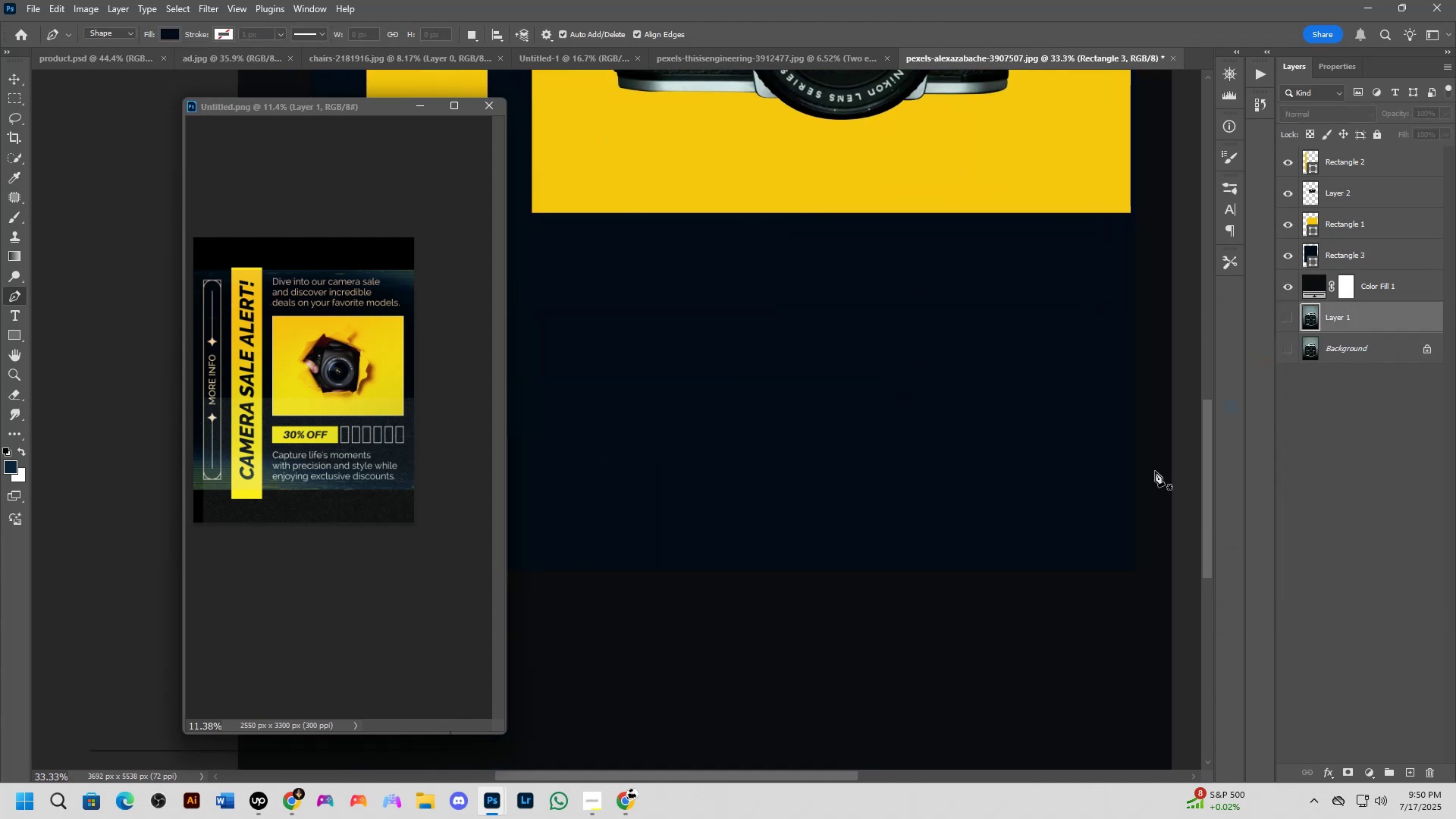 
scroll: coordinate [875, 548], scroll_direction: down, amount: 4.0
 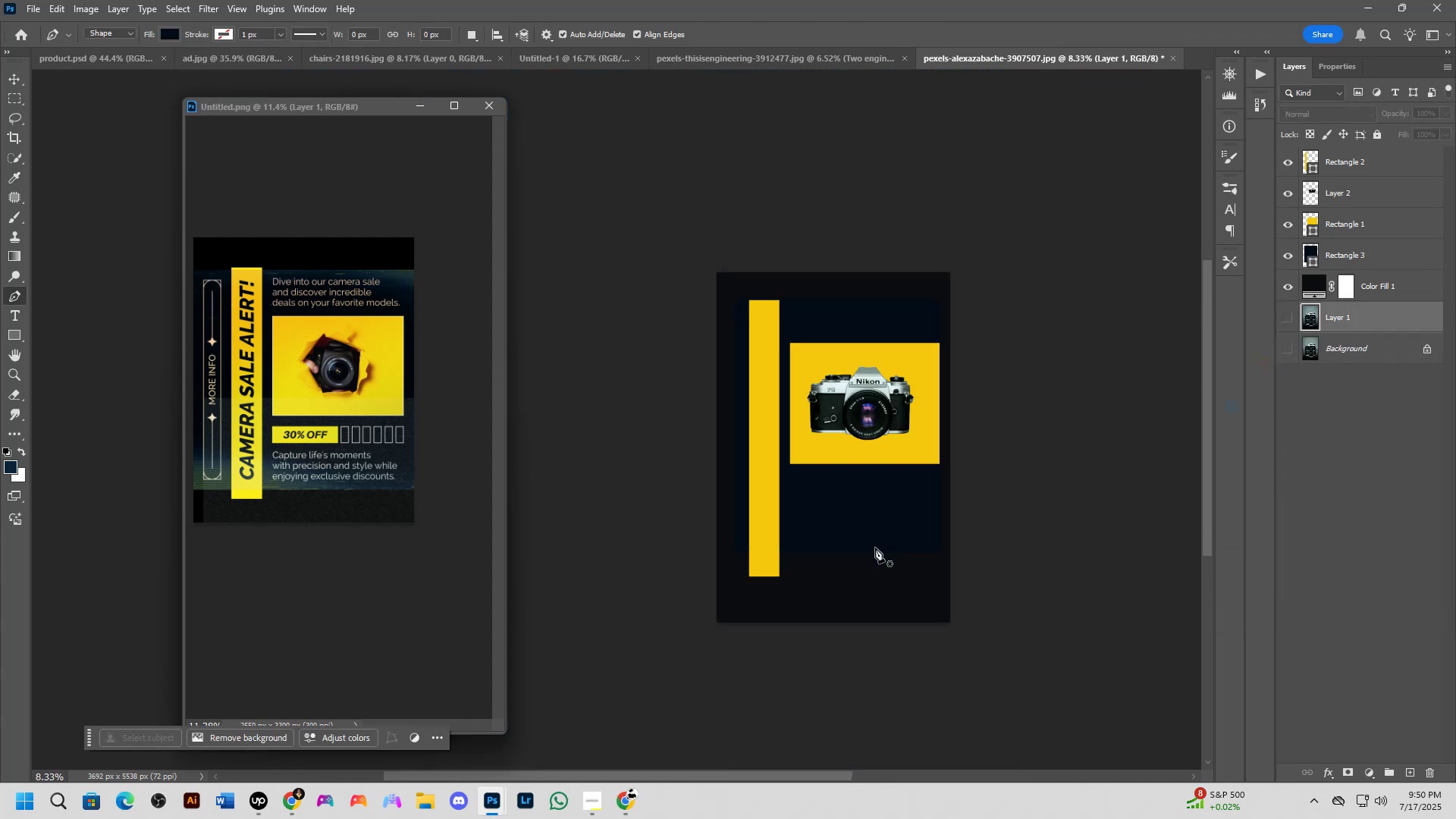 
key(Shift+ShiftLeft)
 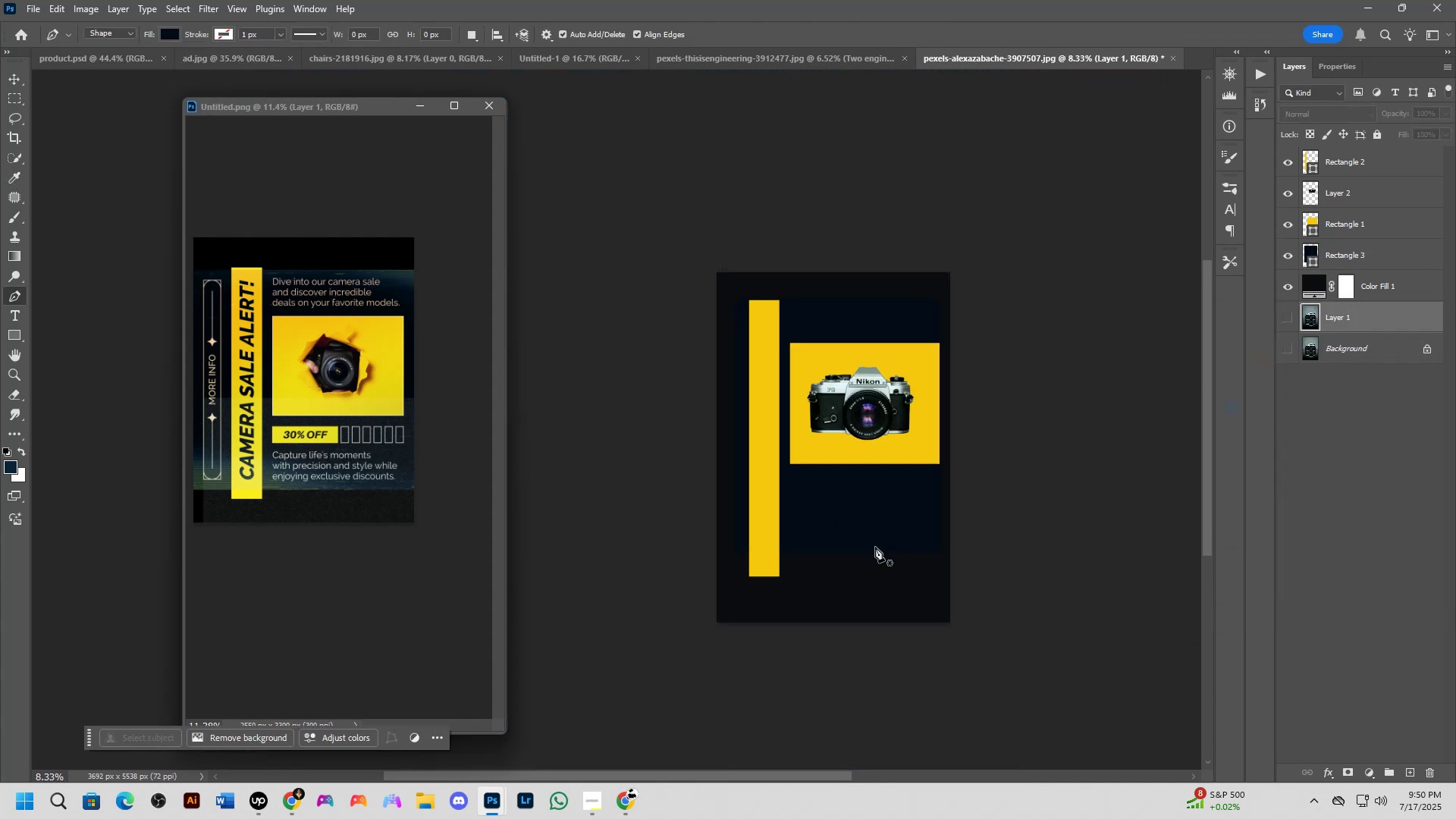 
scroll: coordinate [858, 513], scroll_direction: up, amount: 2.0
 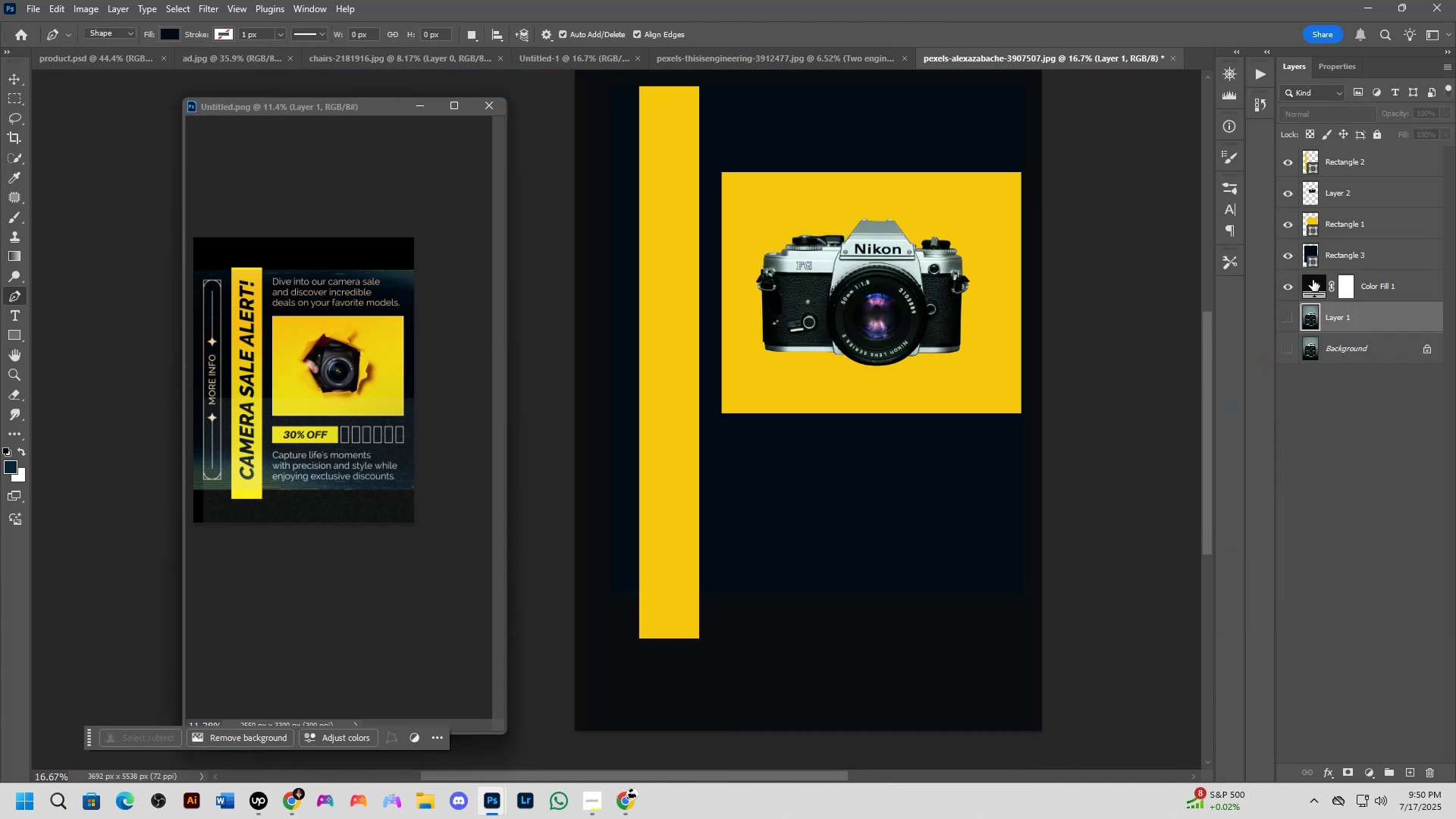 
left_click([1310, 249])
 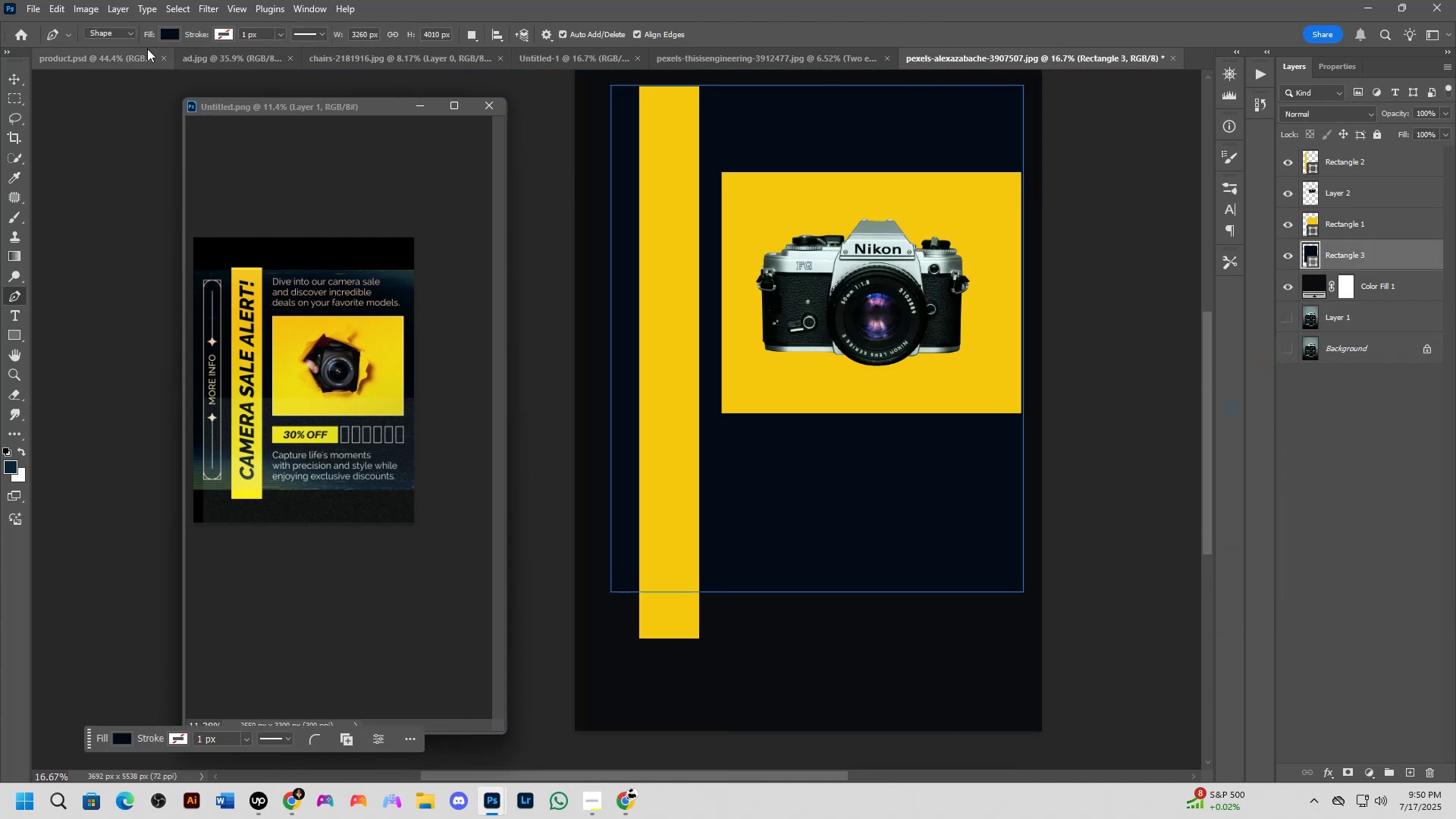 
left_click([165, 32])
 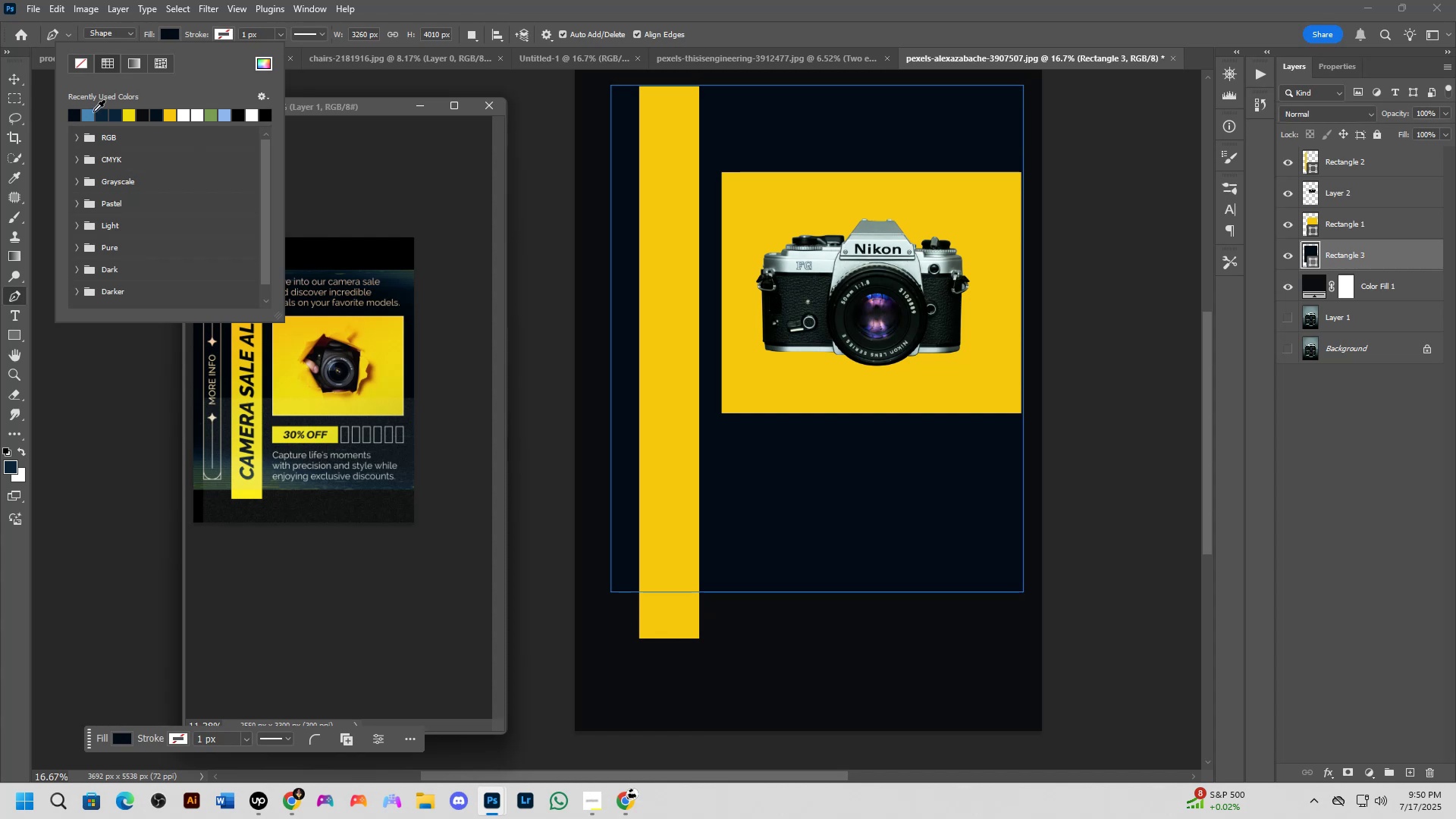 
left_click([105, 110])
 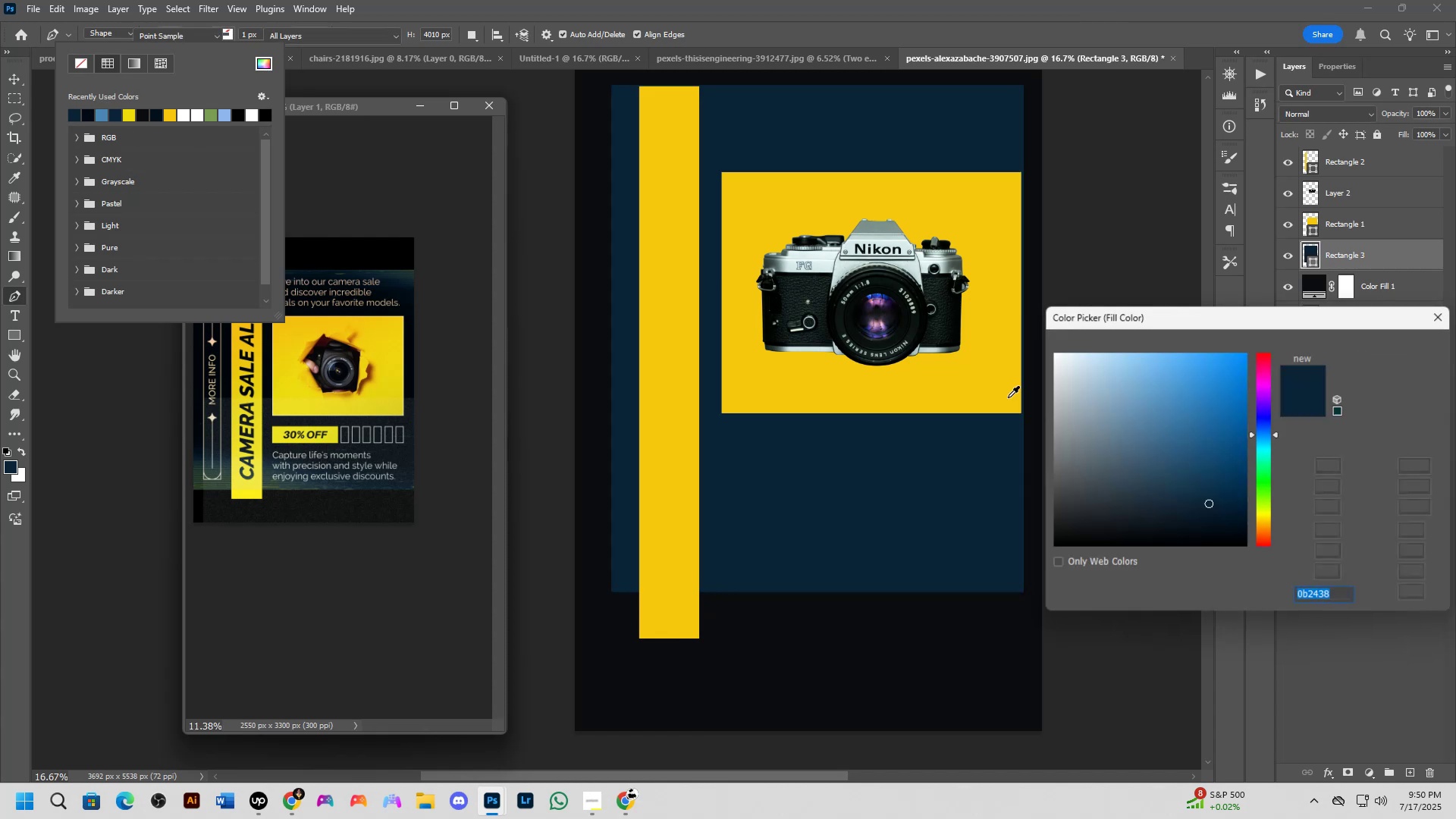 
left_click_drag(start_coordinate=[1208, 506], to_coordinate=[1188, 505])
 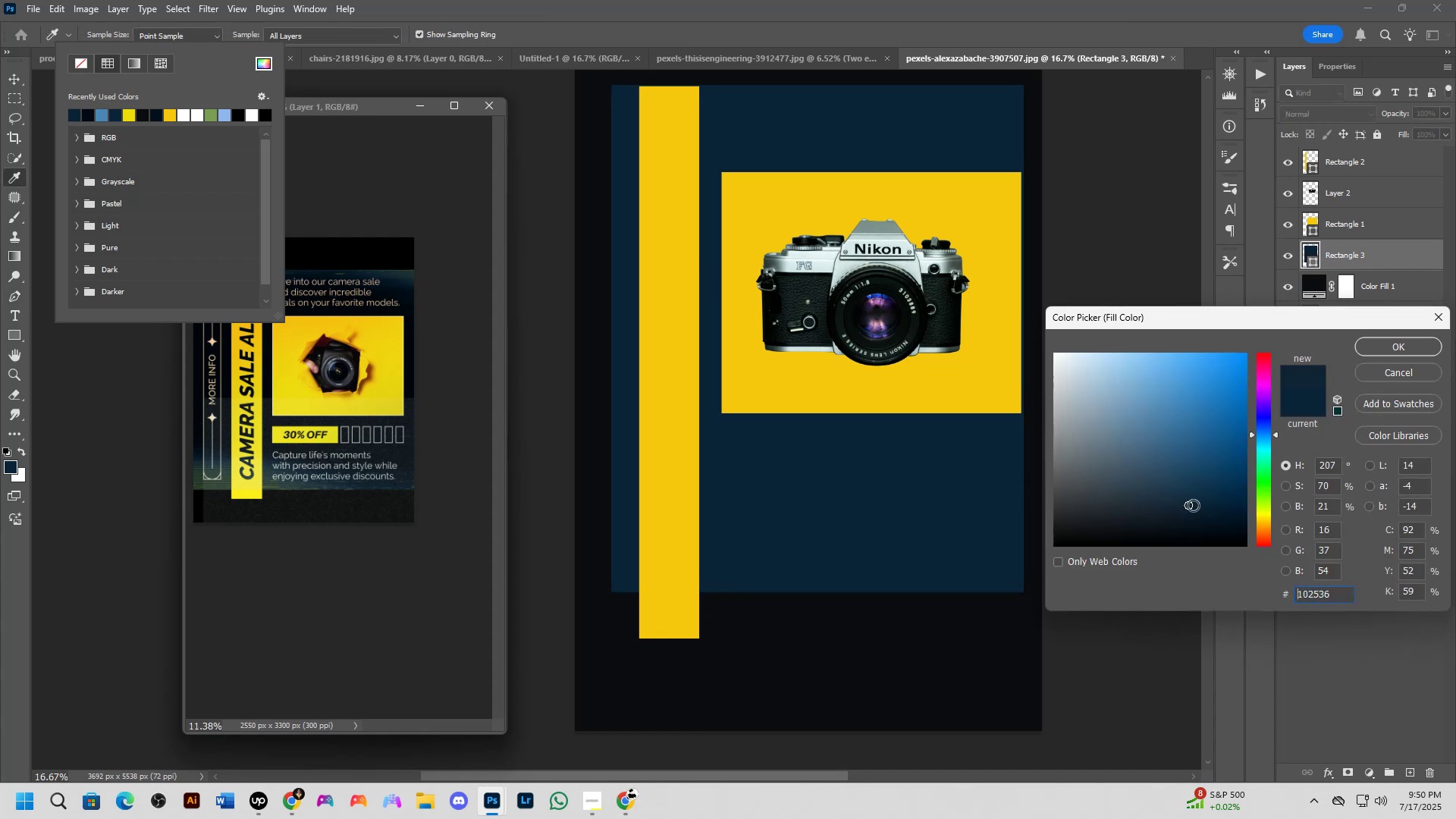 
left_click_drag(start_coordinate=[1191, 505], to_coordinate=[1138, 503])
 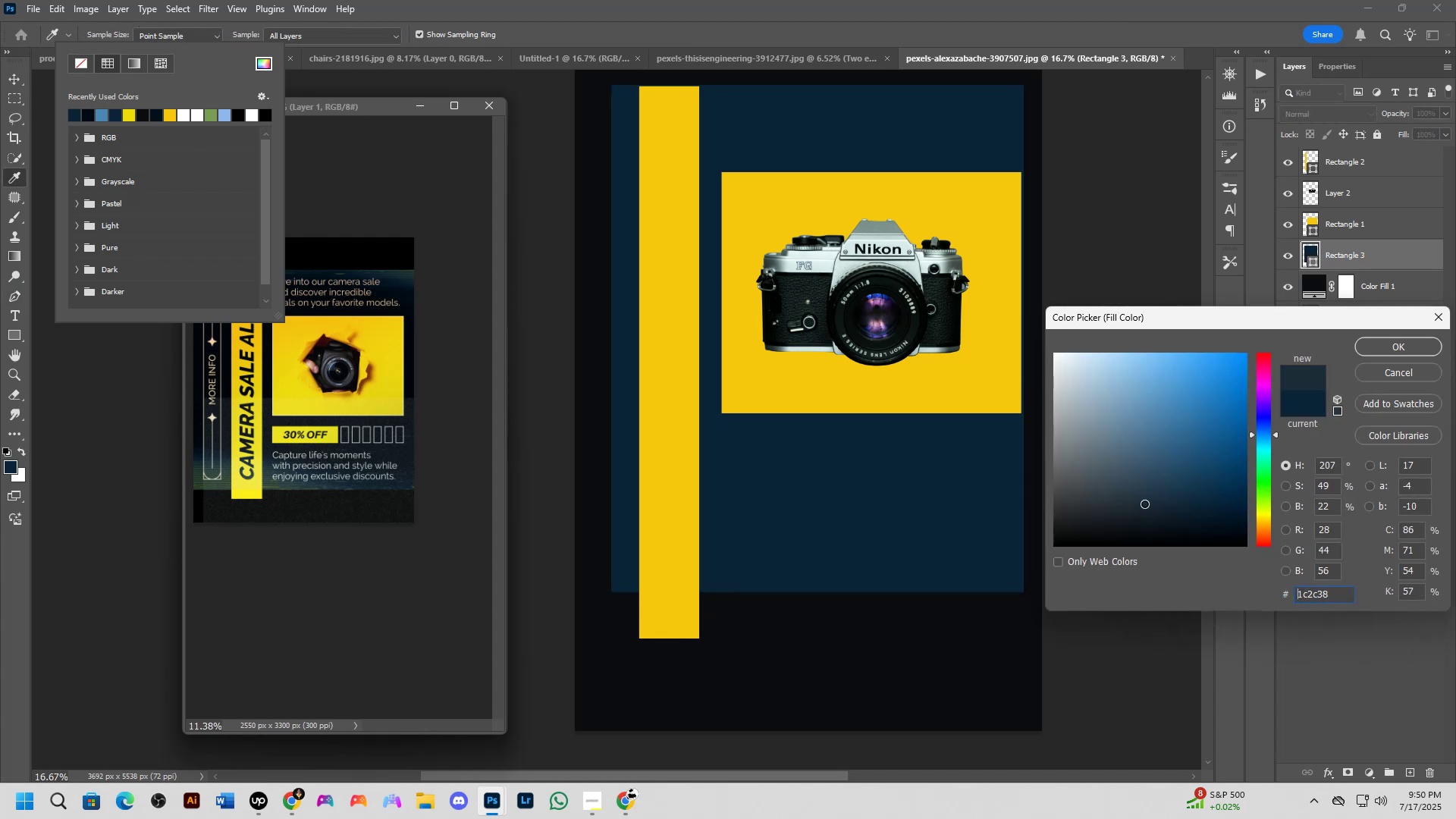 
left_click_drag(start_coordinate=[1138, 502], to_coordinate=[1029, 336])
 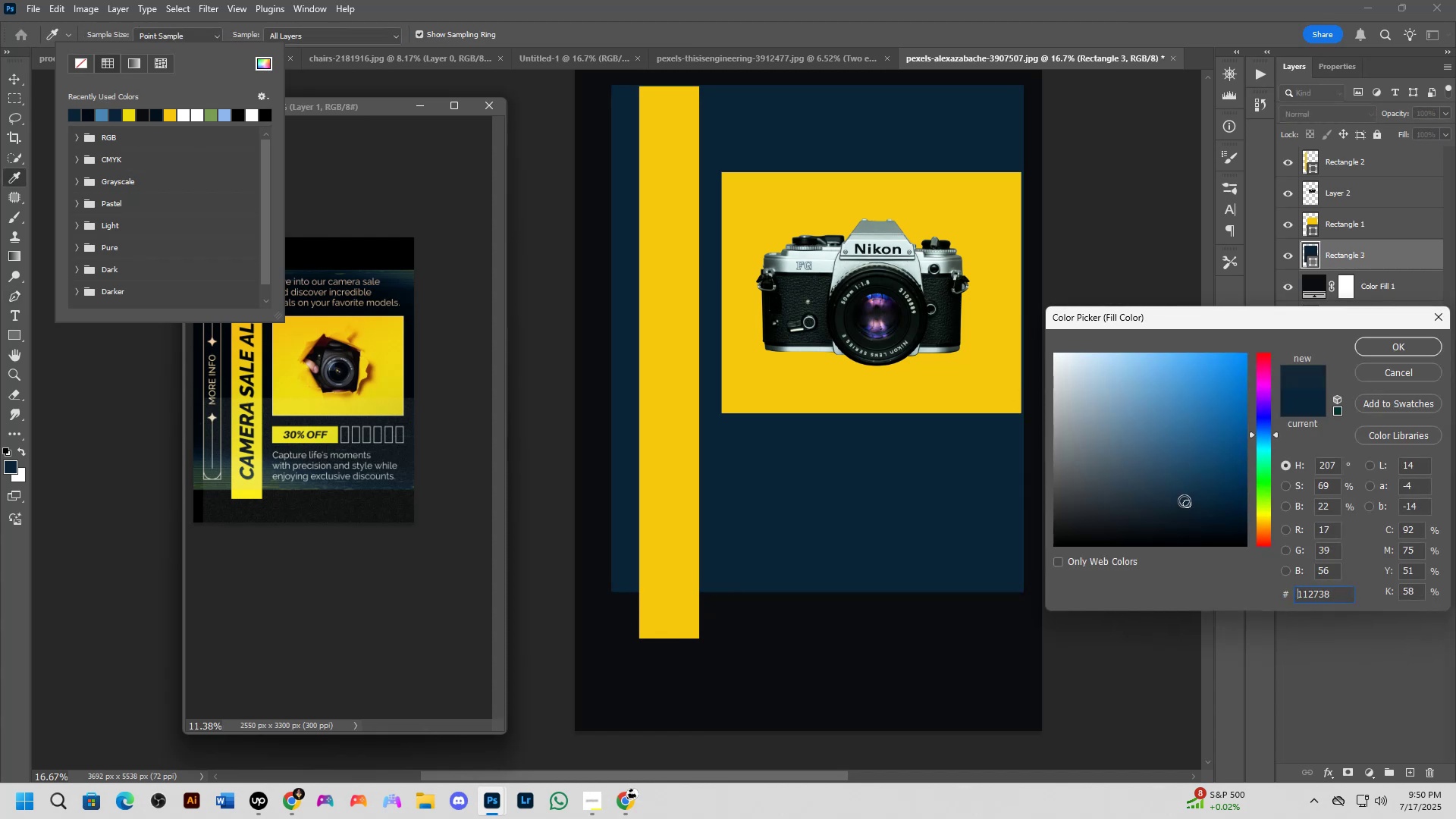 
left_click([1392, 347])
 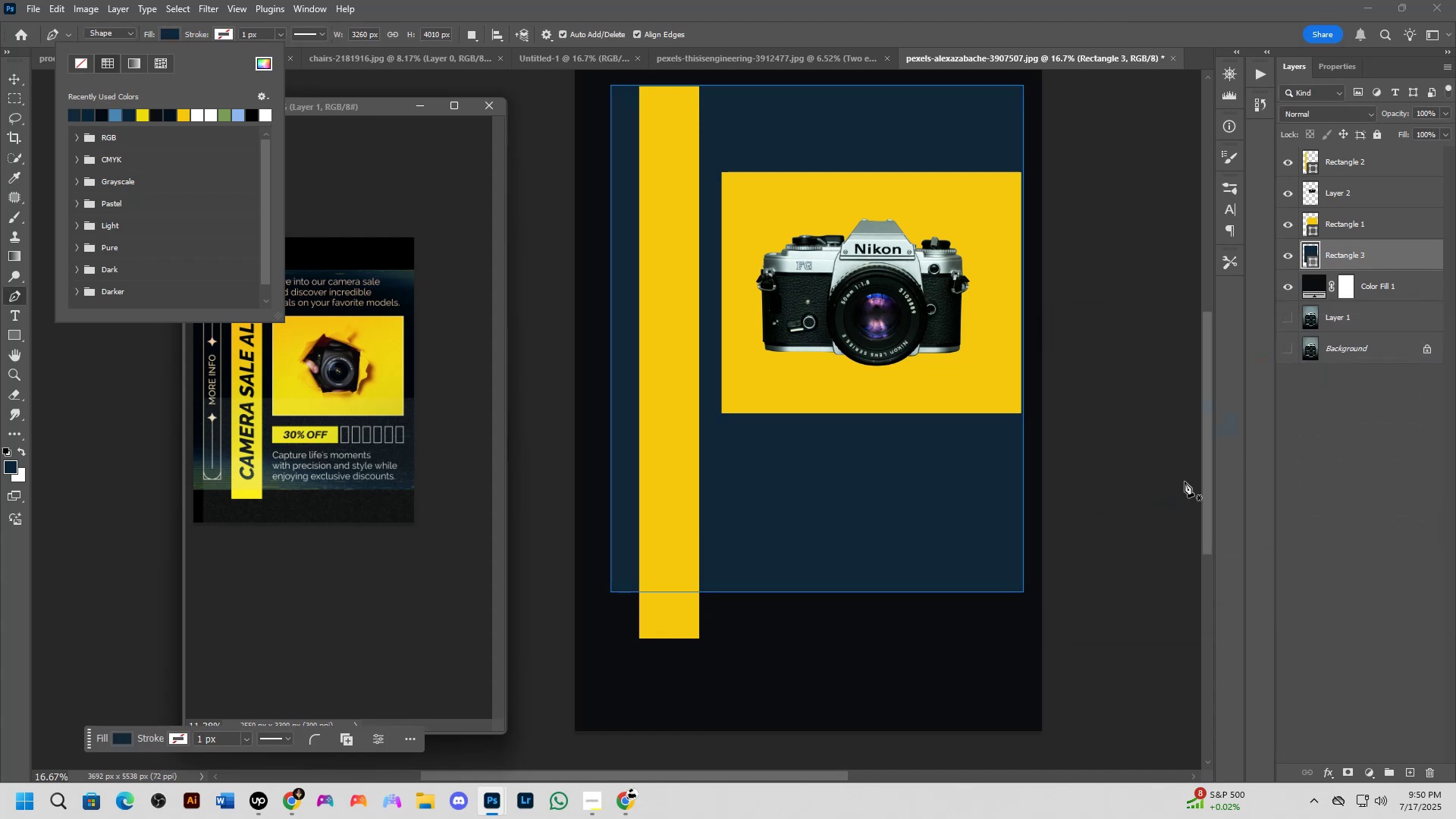 
key(Shift+ShiftLeft)
 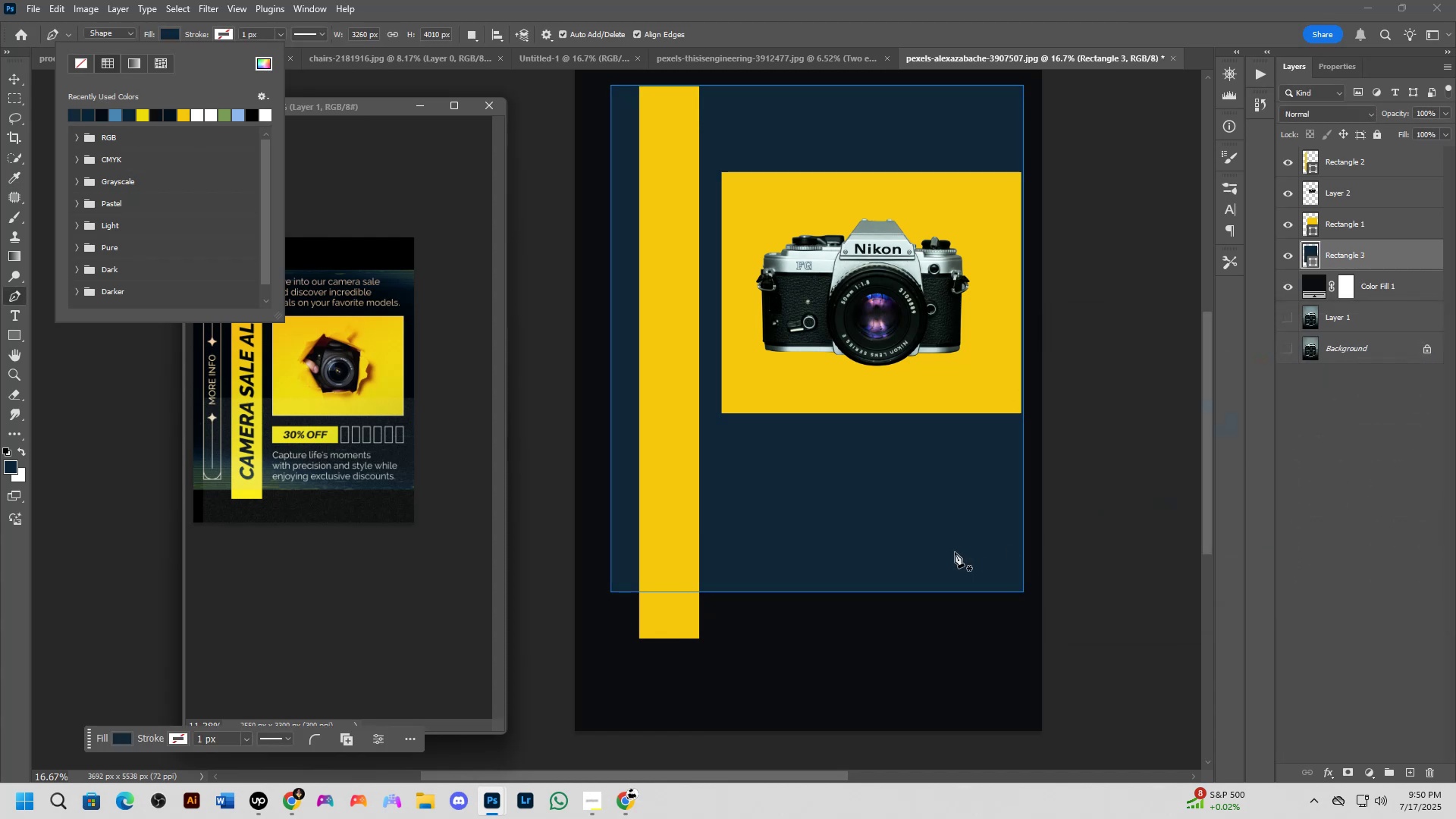 
scroll: coordinate [932, 564], scroll_direction: down, amount: 2.0
 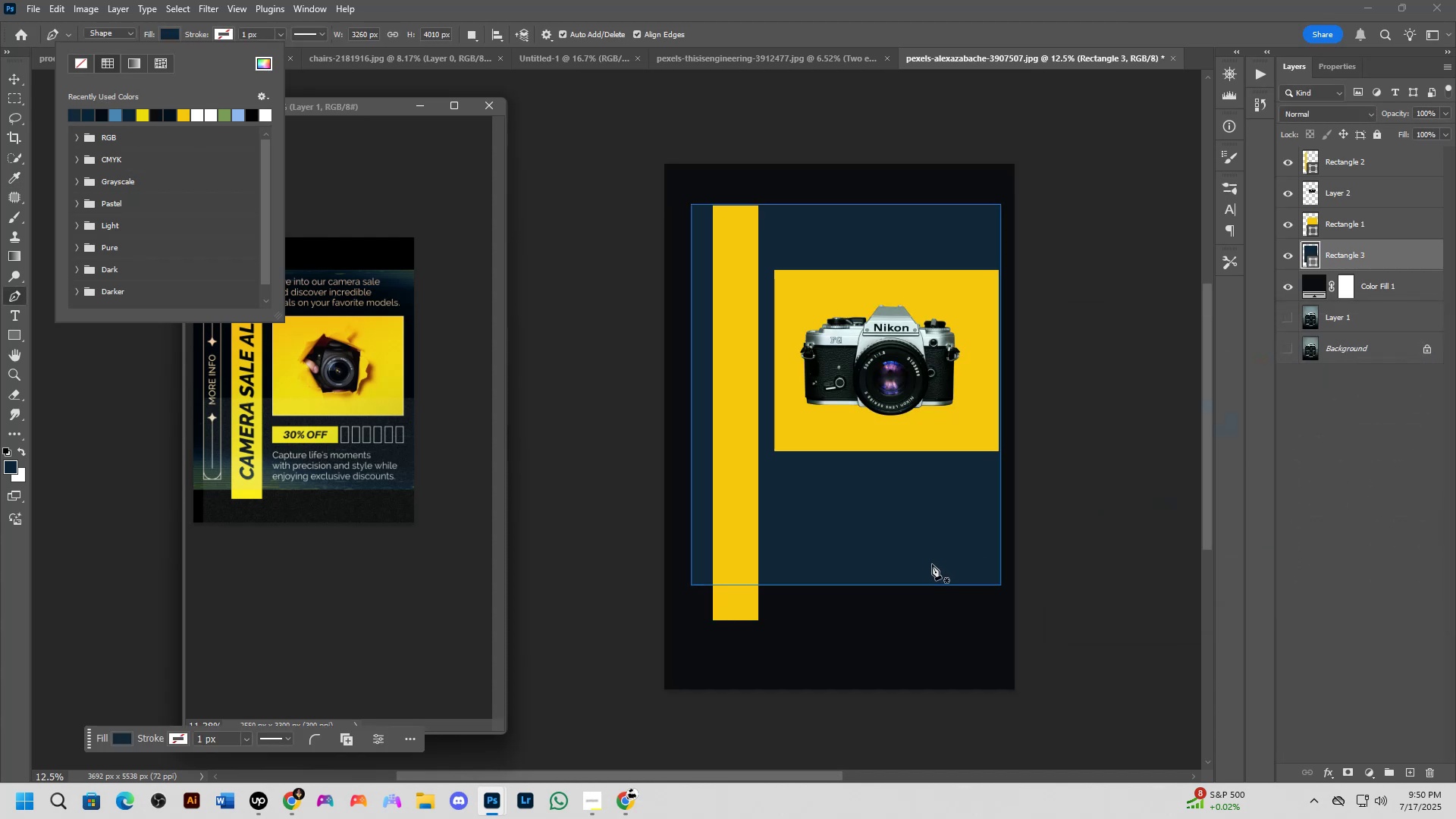 
key(NumpadEnter)
 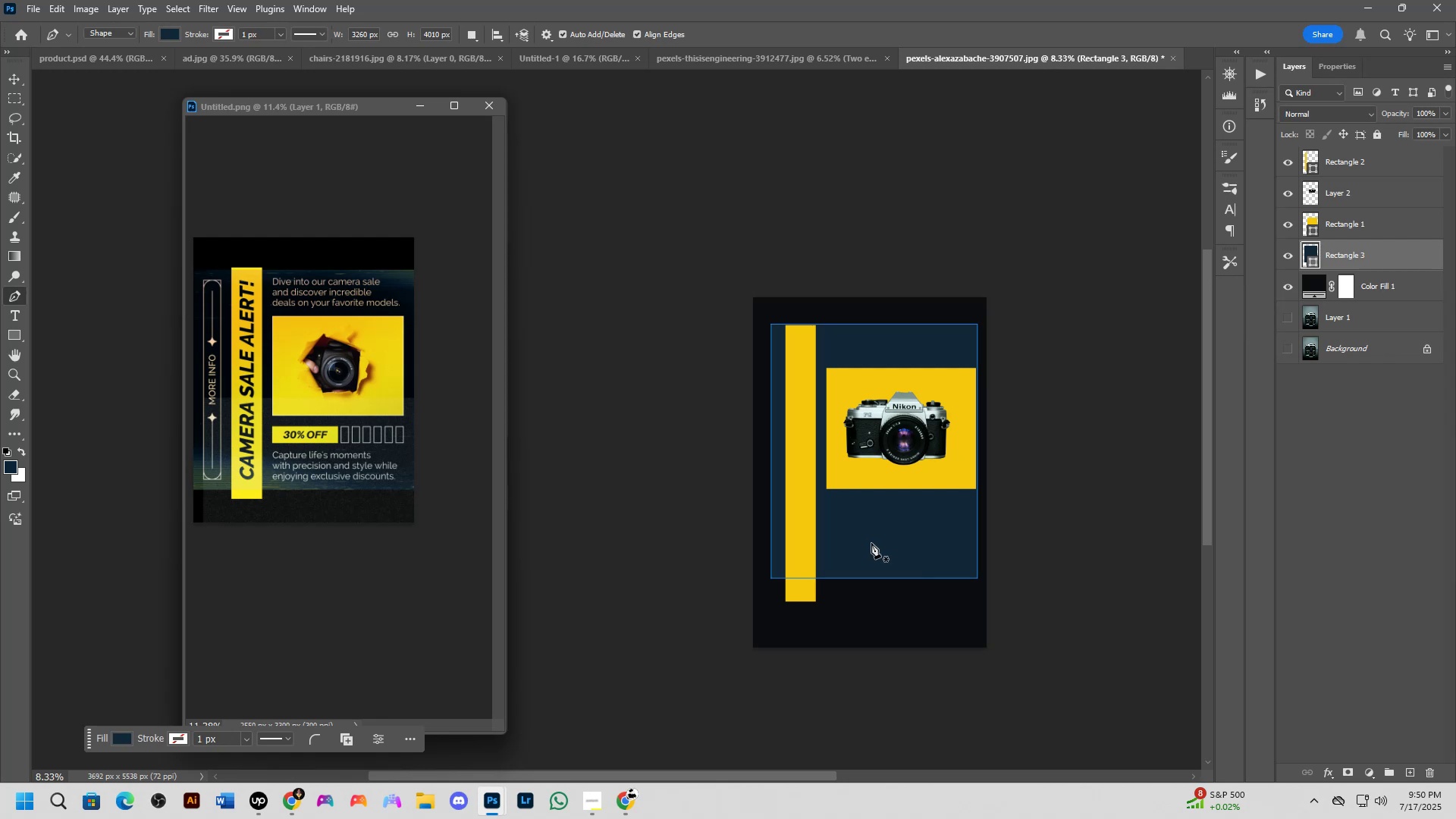 
key(NumpadEnter)
 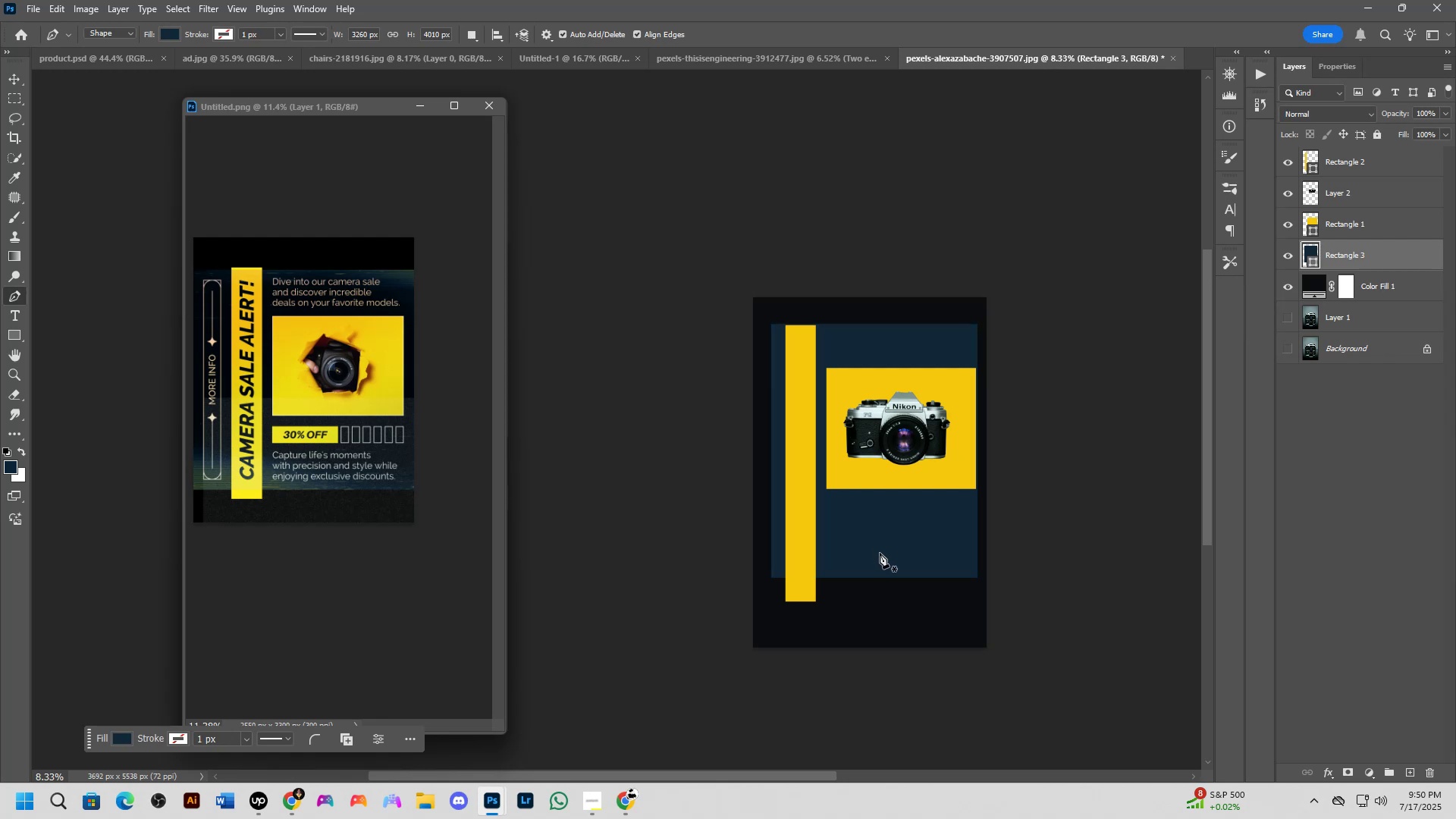 
scroll: coordinate [780, 555], scroll_direction: up, amount: 7.0
 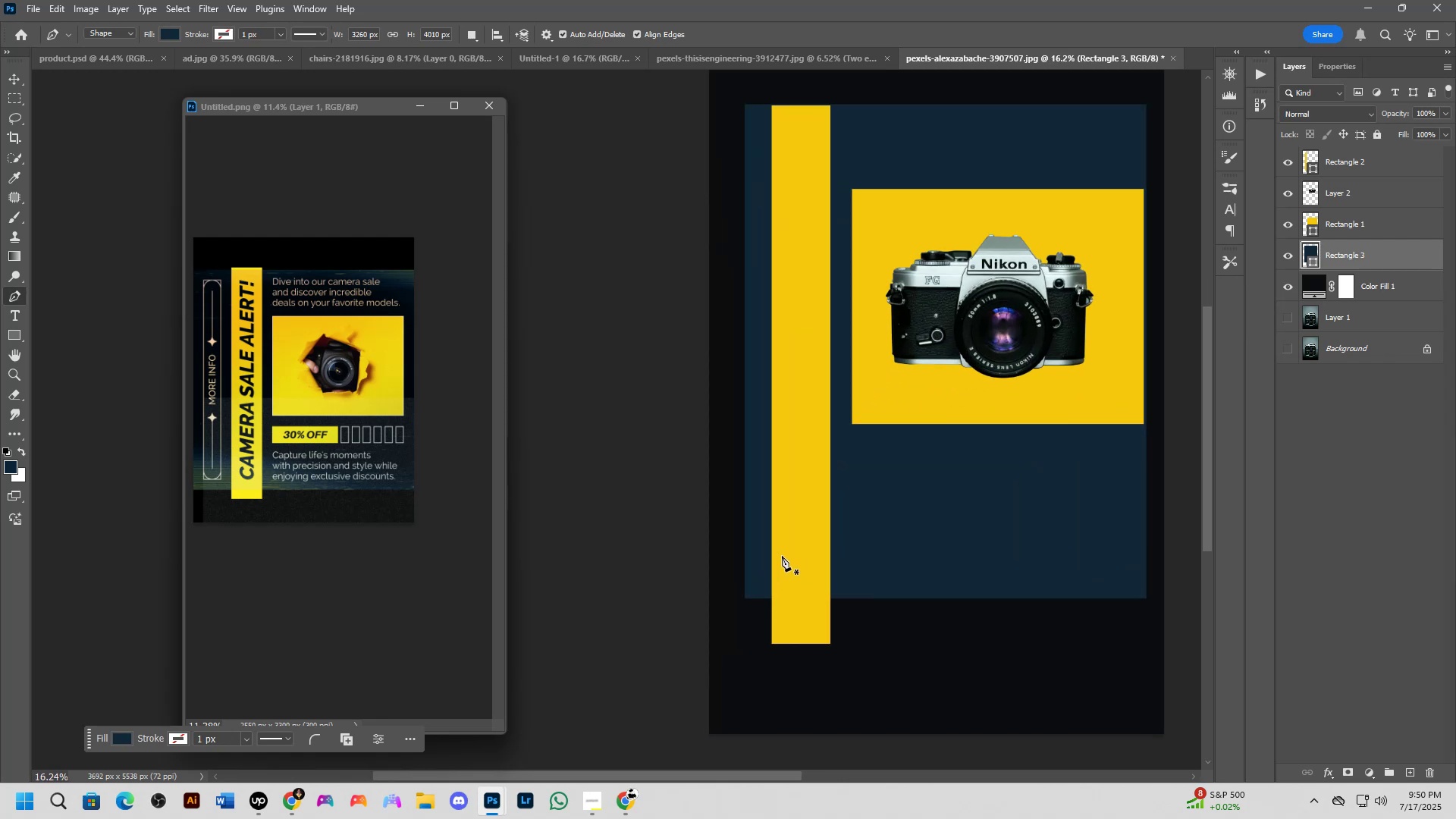 
key(B)
 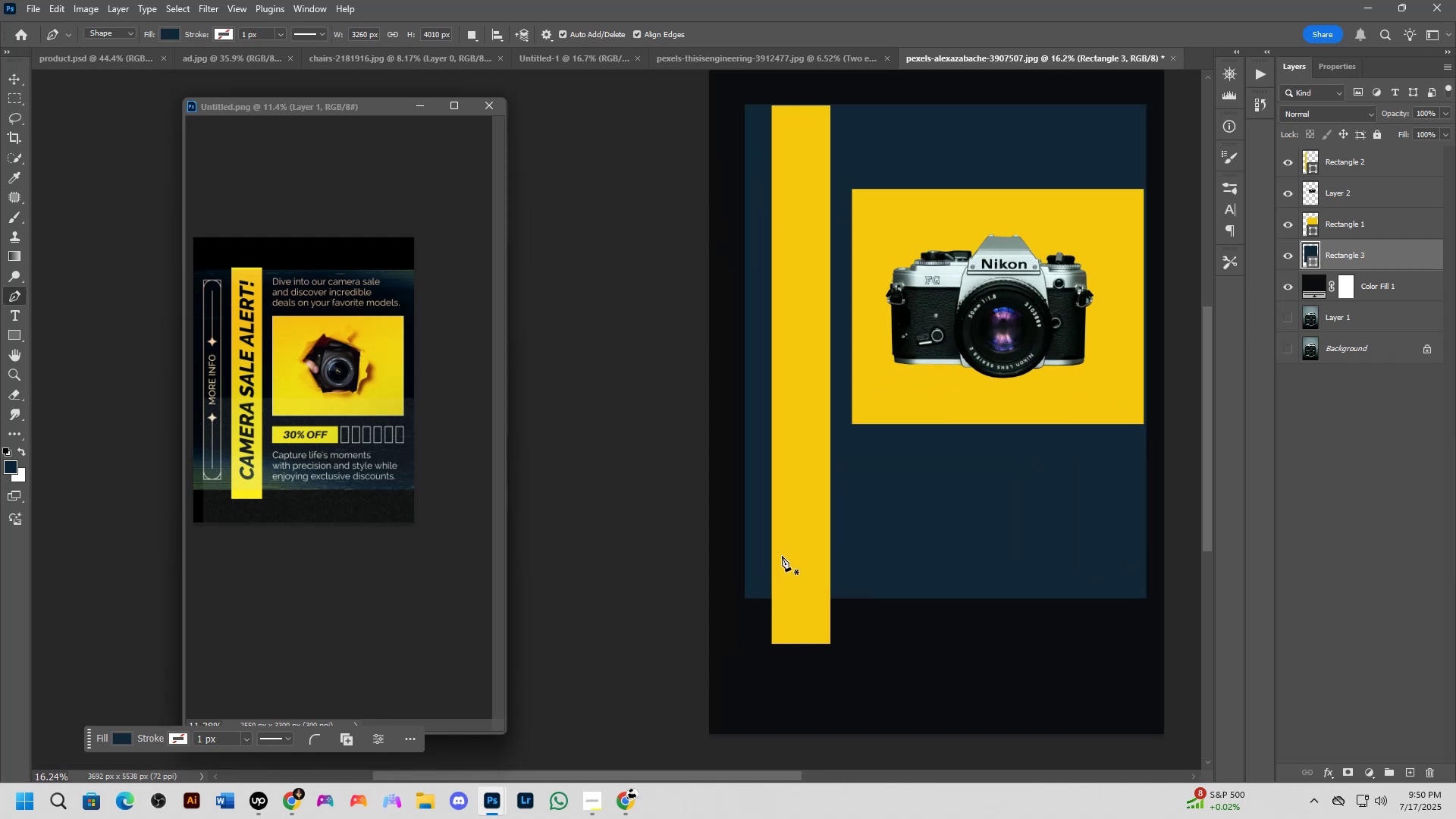 
hold_key(key=ControlLeft, duration=0.46)
 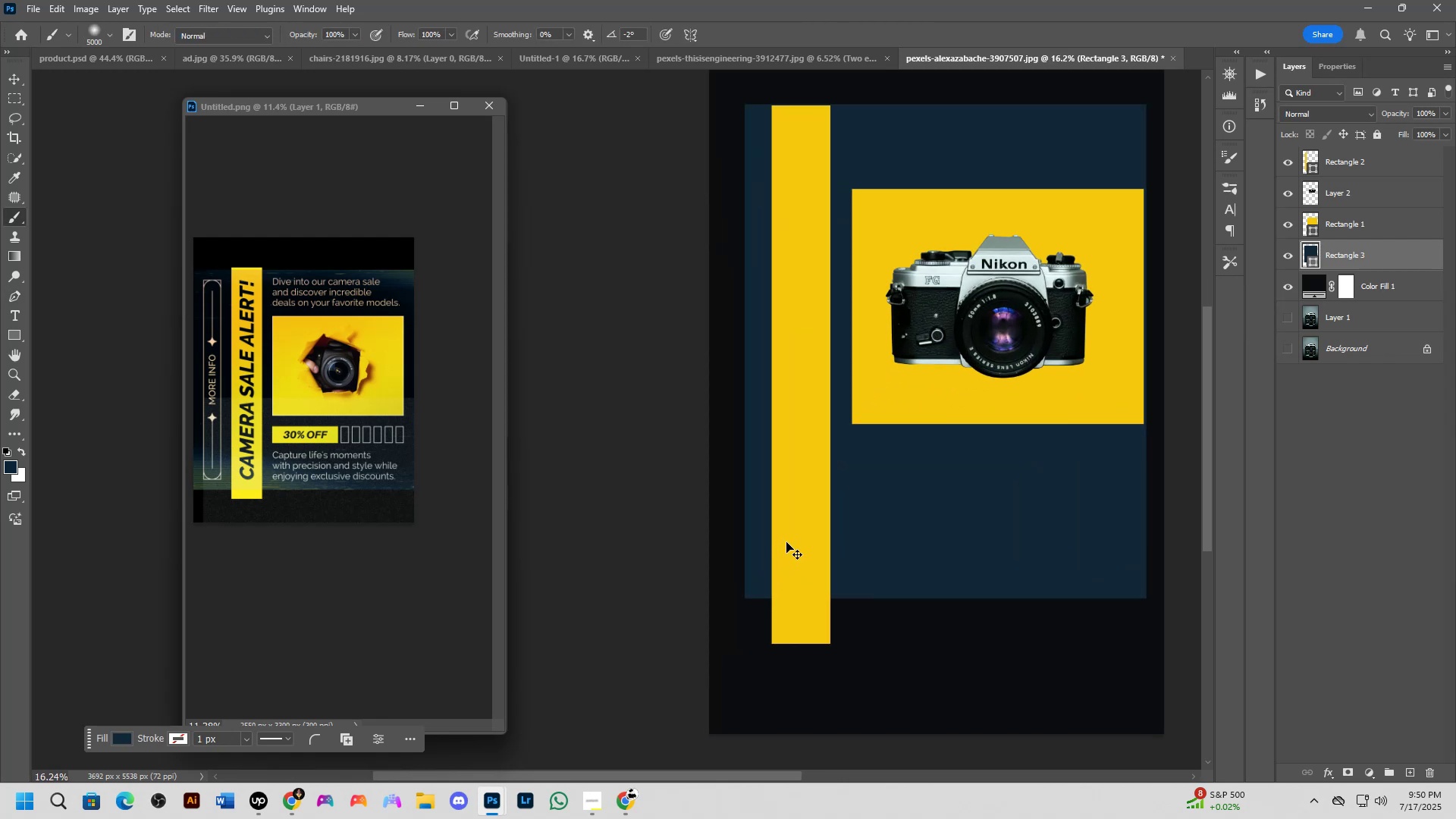 
hold_key(key=Space, duration=0.45)
 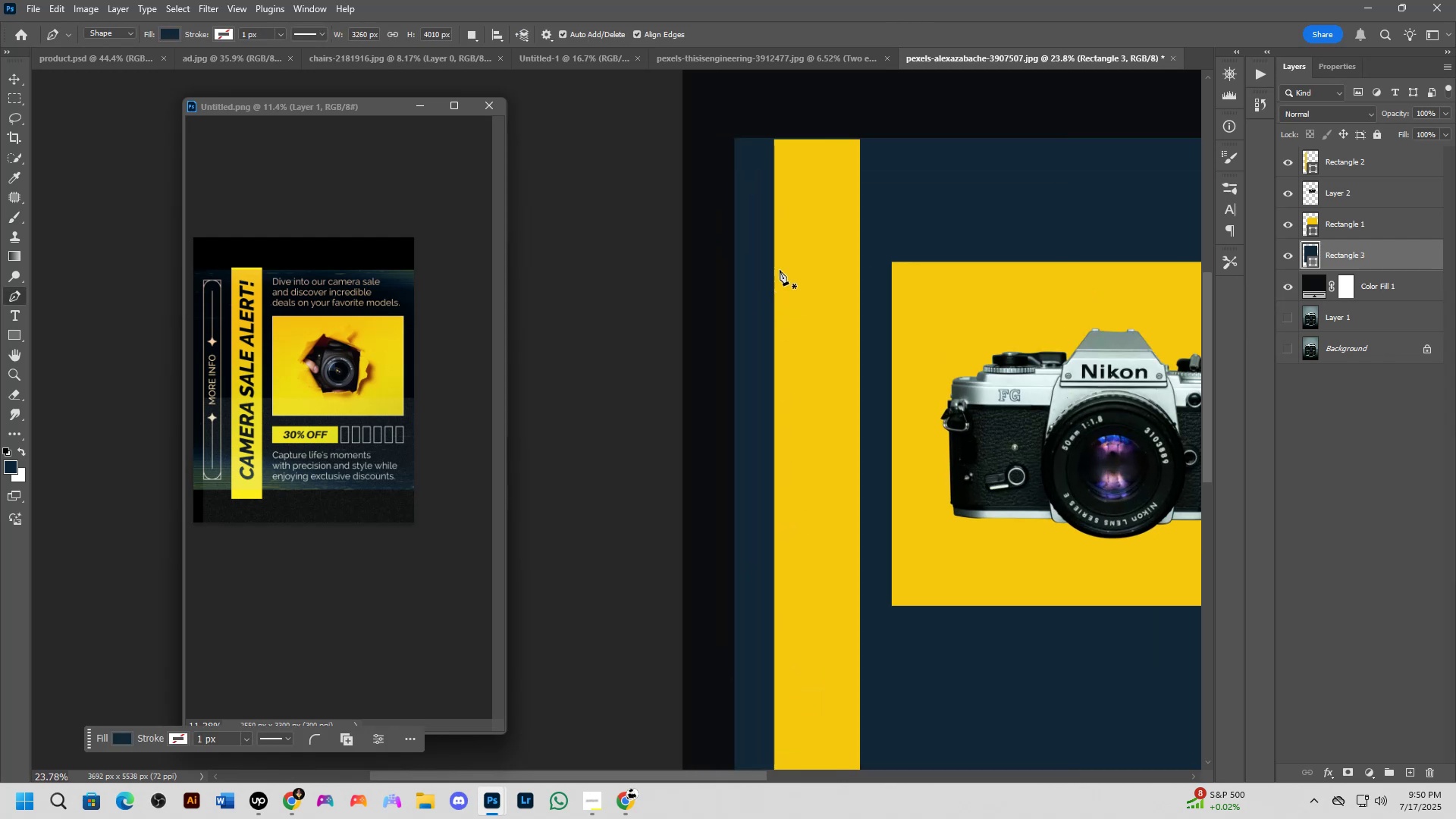 
left_click_drag(start_coordinate=[804, 456], to_coordinate=[808, 544])
 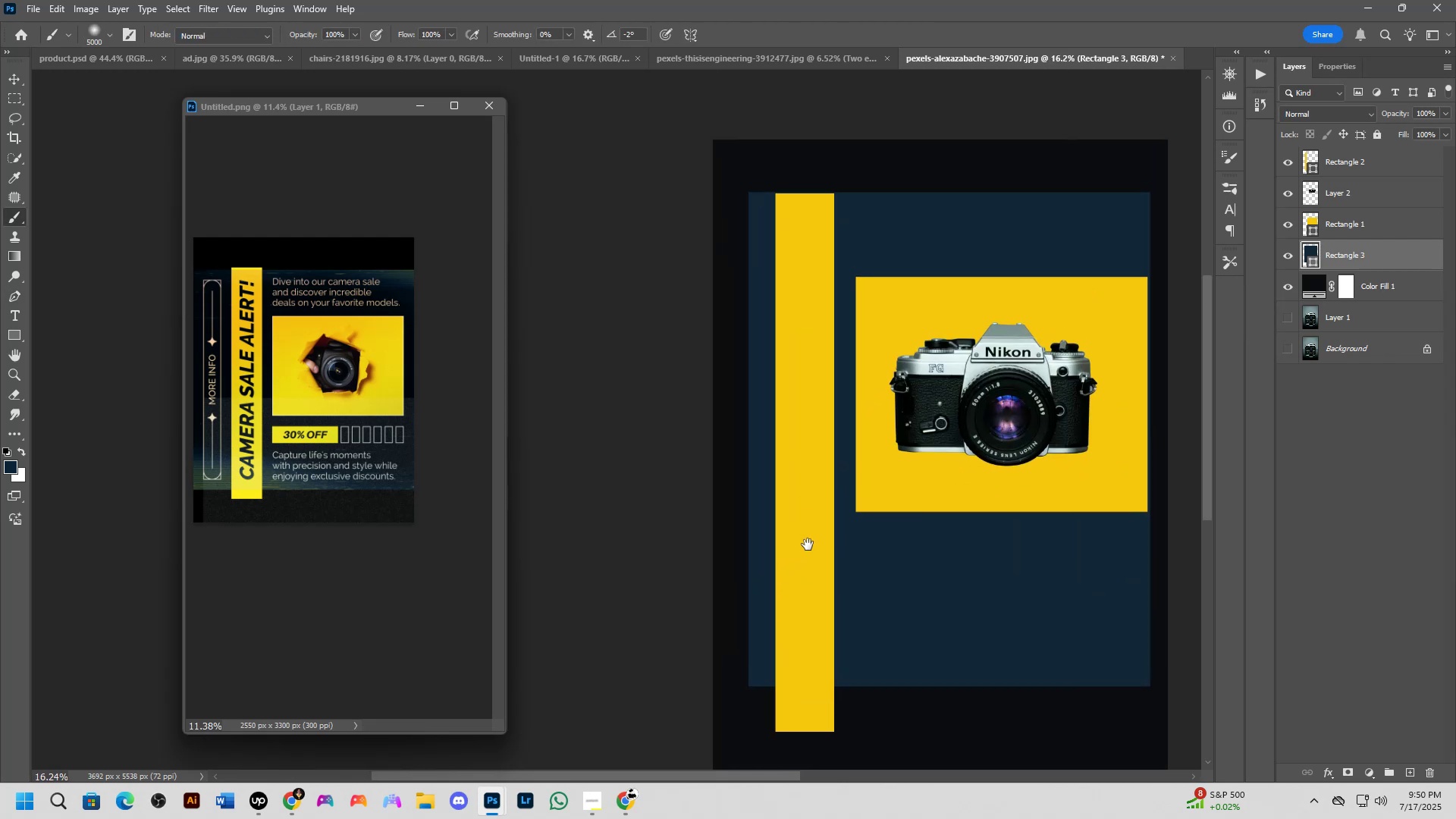 
scroll: coordinate [788, 243], scroll_direction: up, amount: 7.0
 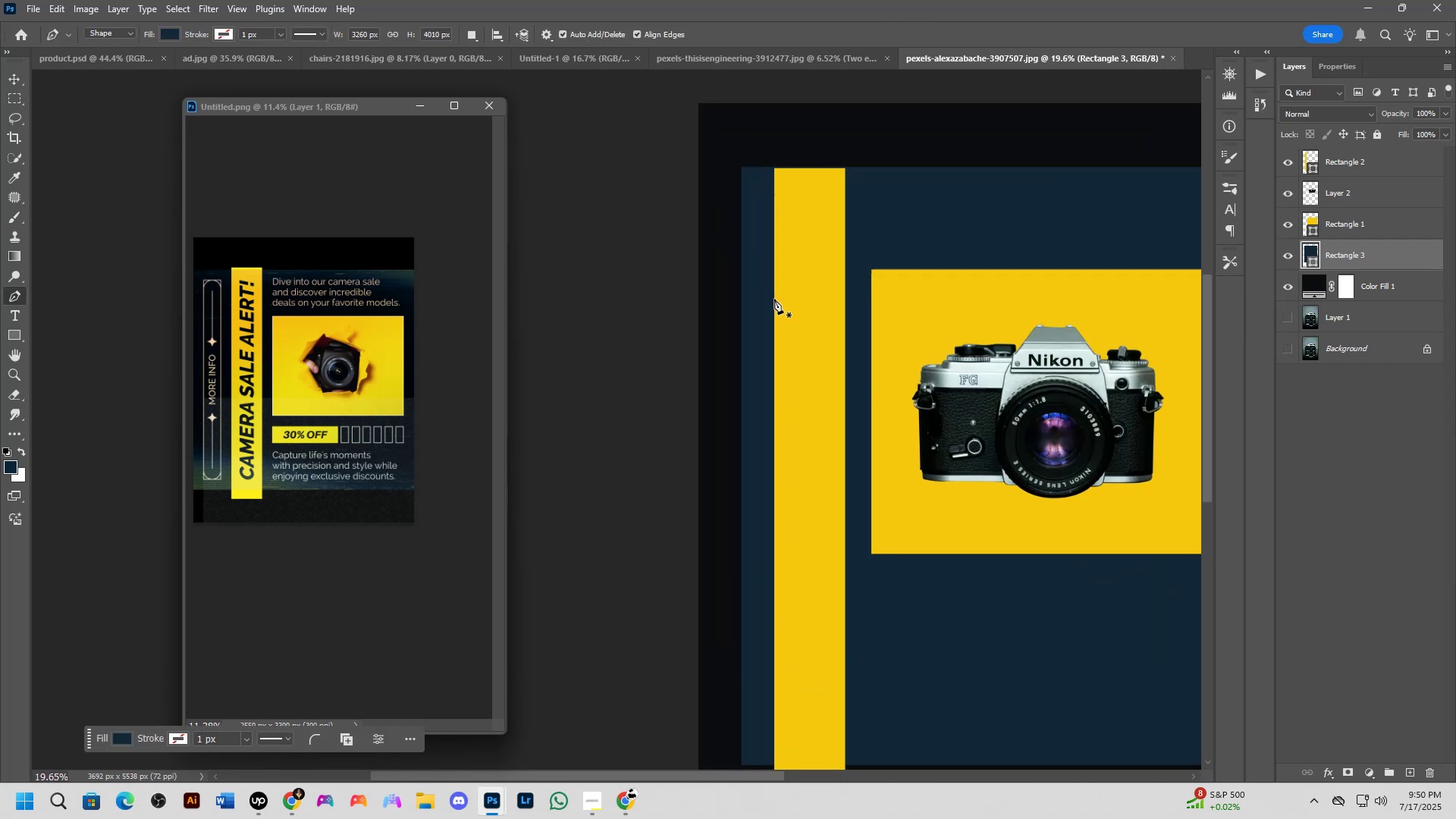 
hold_key(key=Space, duration=0.53)
 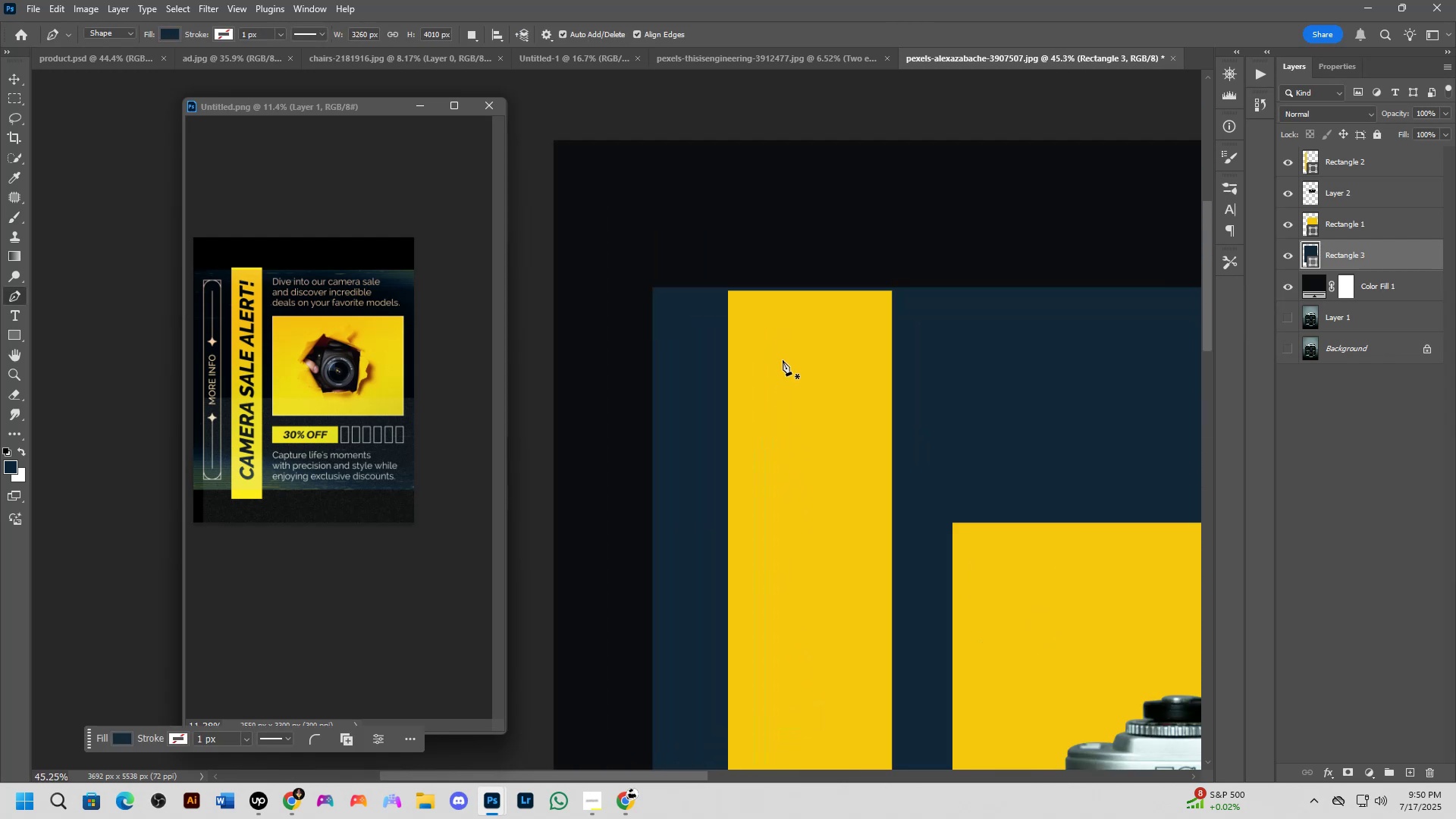 
left_click_drag(start_coordinate=[793, 212], to_coordinate=[767, 435])
 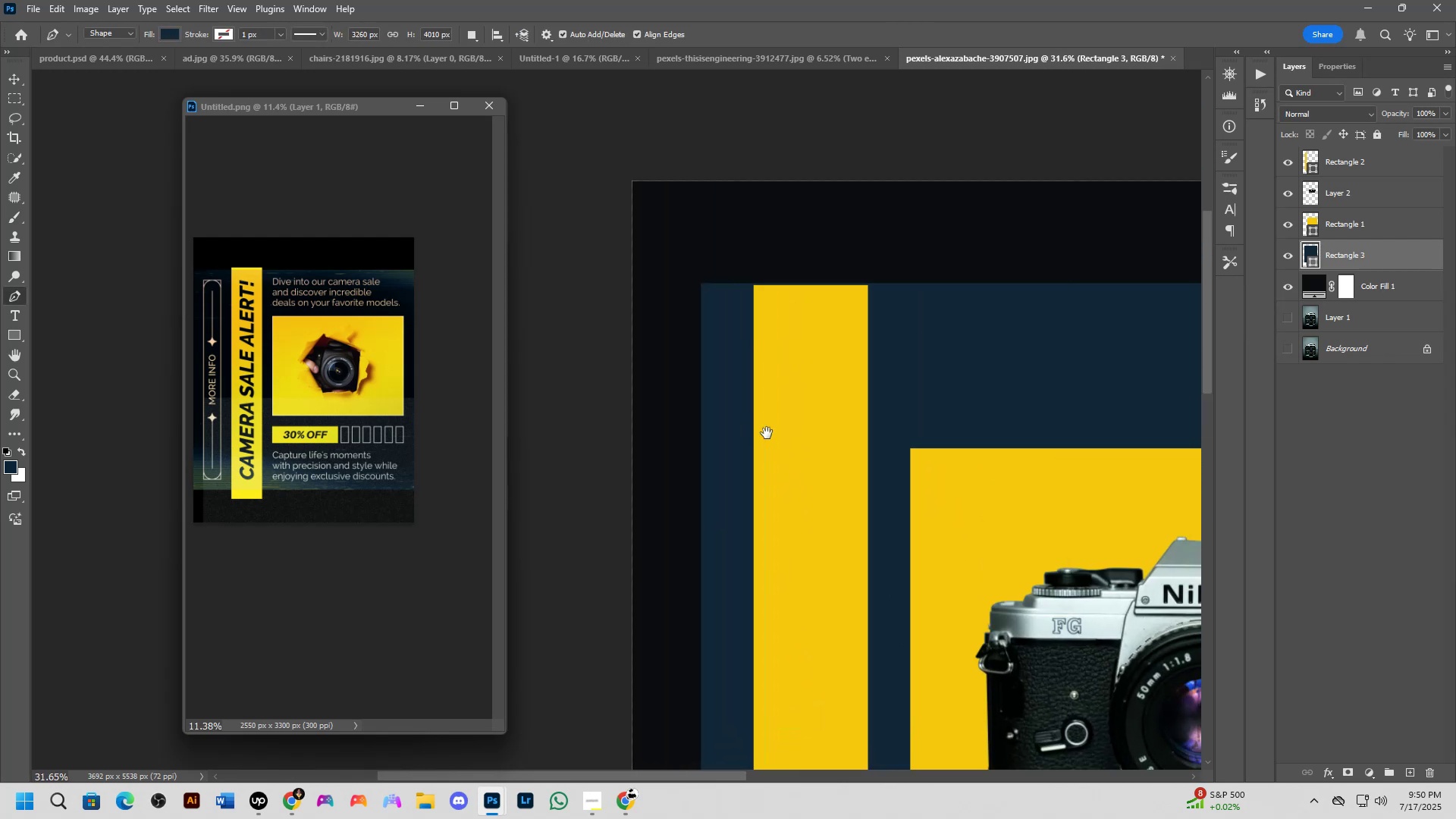 
scroll: coordinate [780, 351], scroll_direction: up, amount: 7.0
 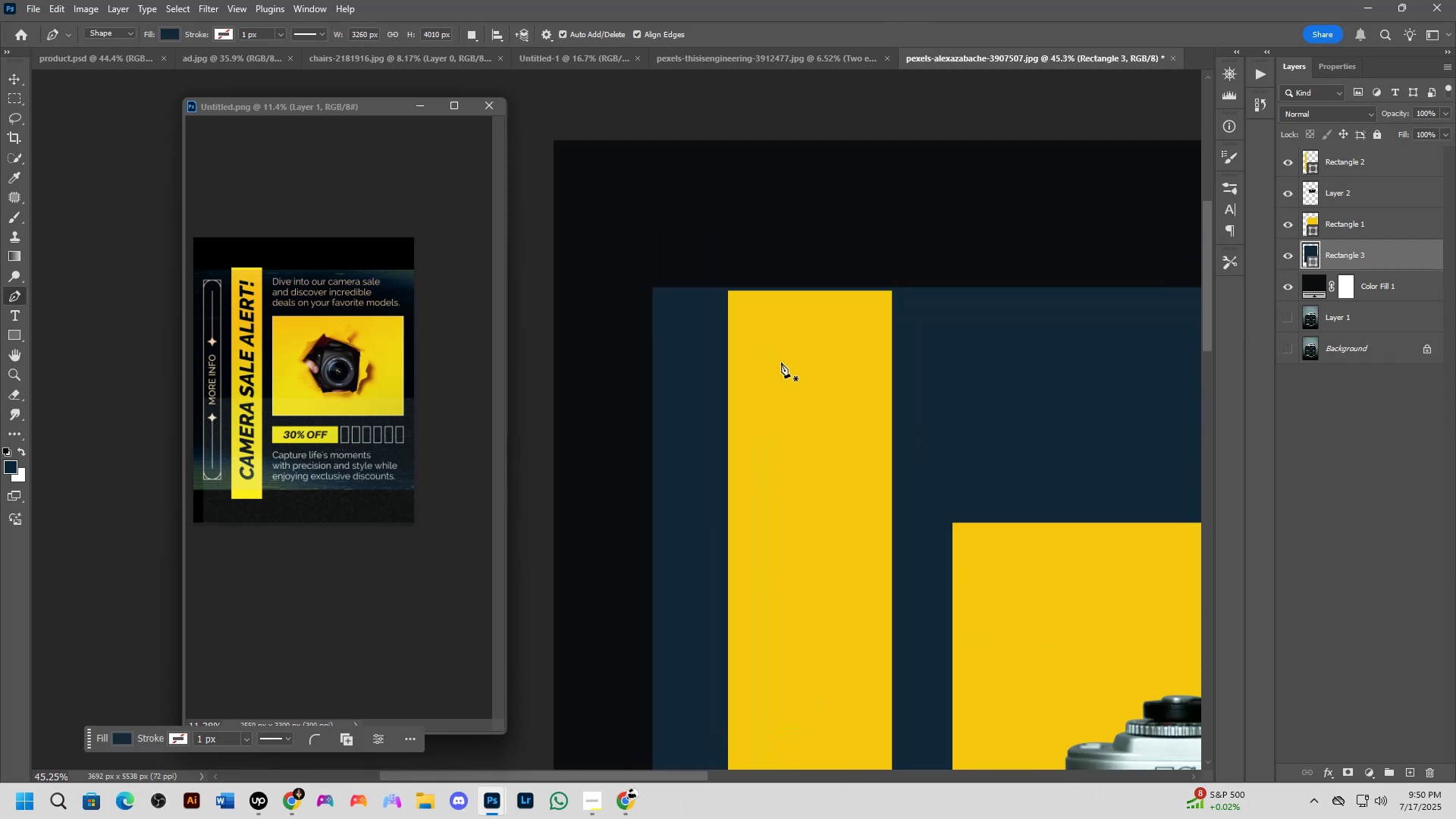 
hold_key(key=ControlLeft, duration=0.43)
left_click_drag(start_coordinate=[780, 339], to_coordinate=[779, 357])
 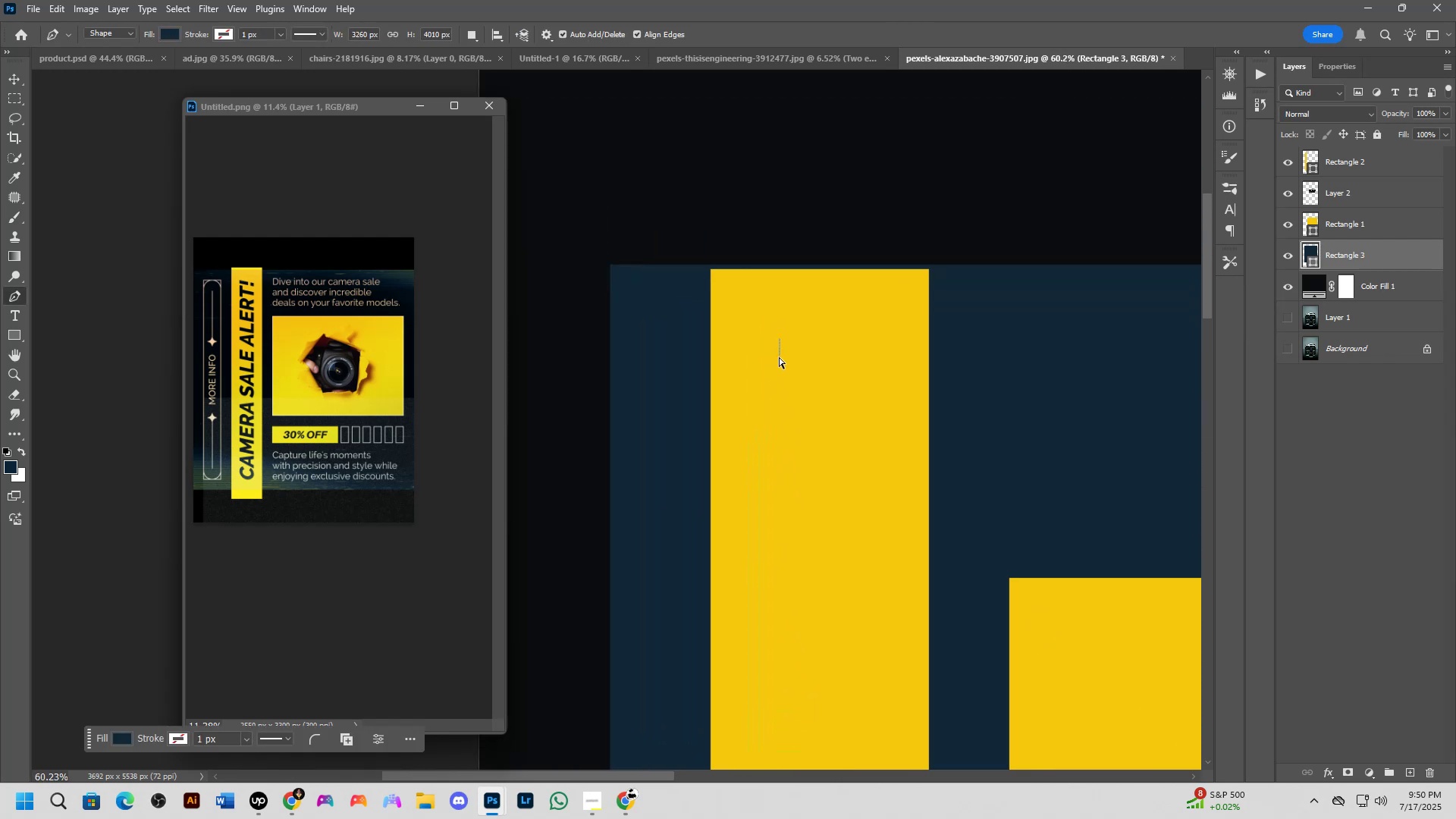 
key(B)
 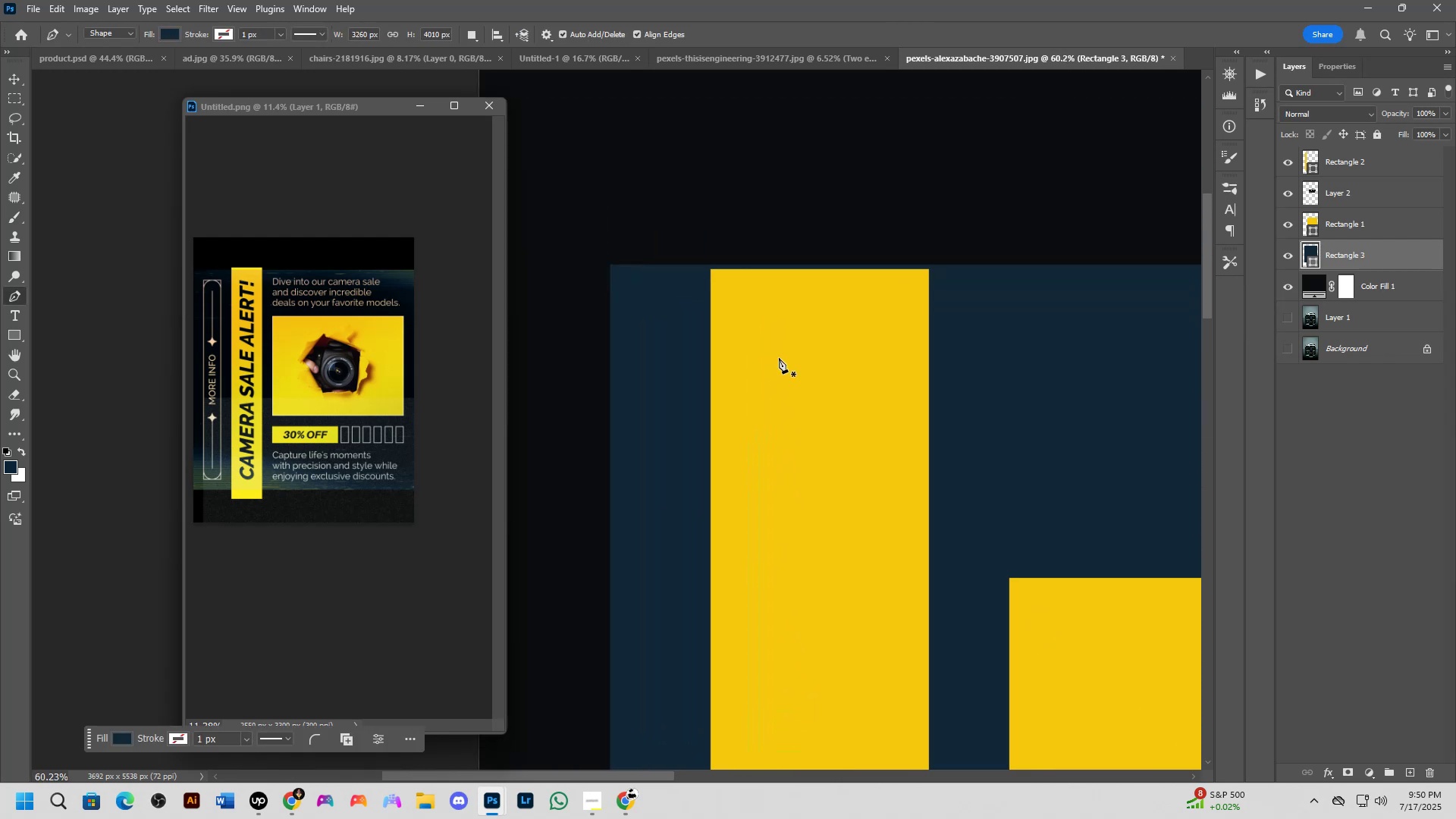 
hold_key(key=ControlLeft, duration=0.52)
left_click_drag(start_coordinate=[795, 379], to_coordinate=[793, 375])
 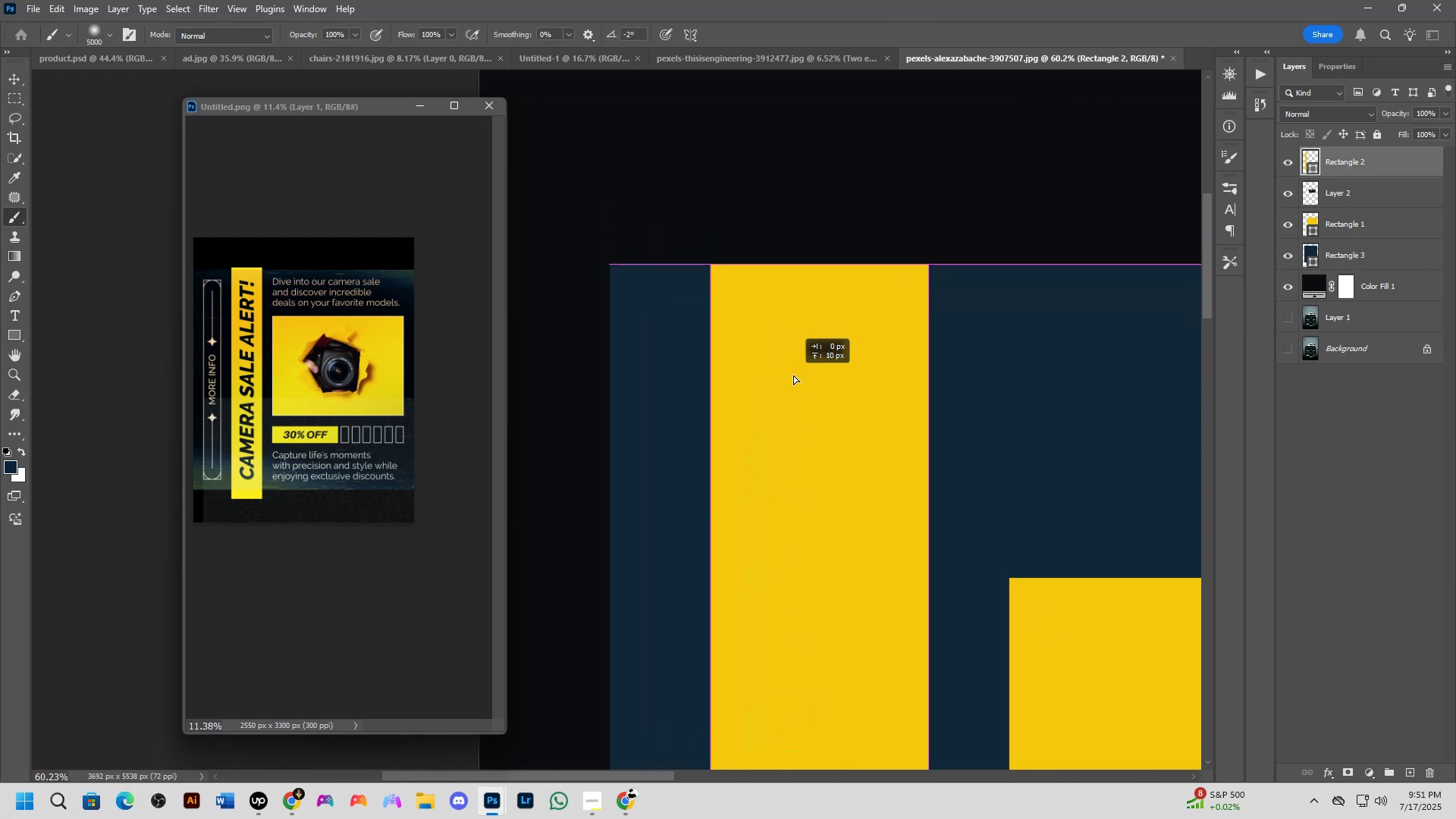 
scroll: coordinate [801, 408], scroll_direction: down, amount: 9.0
 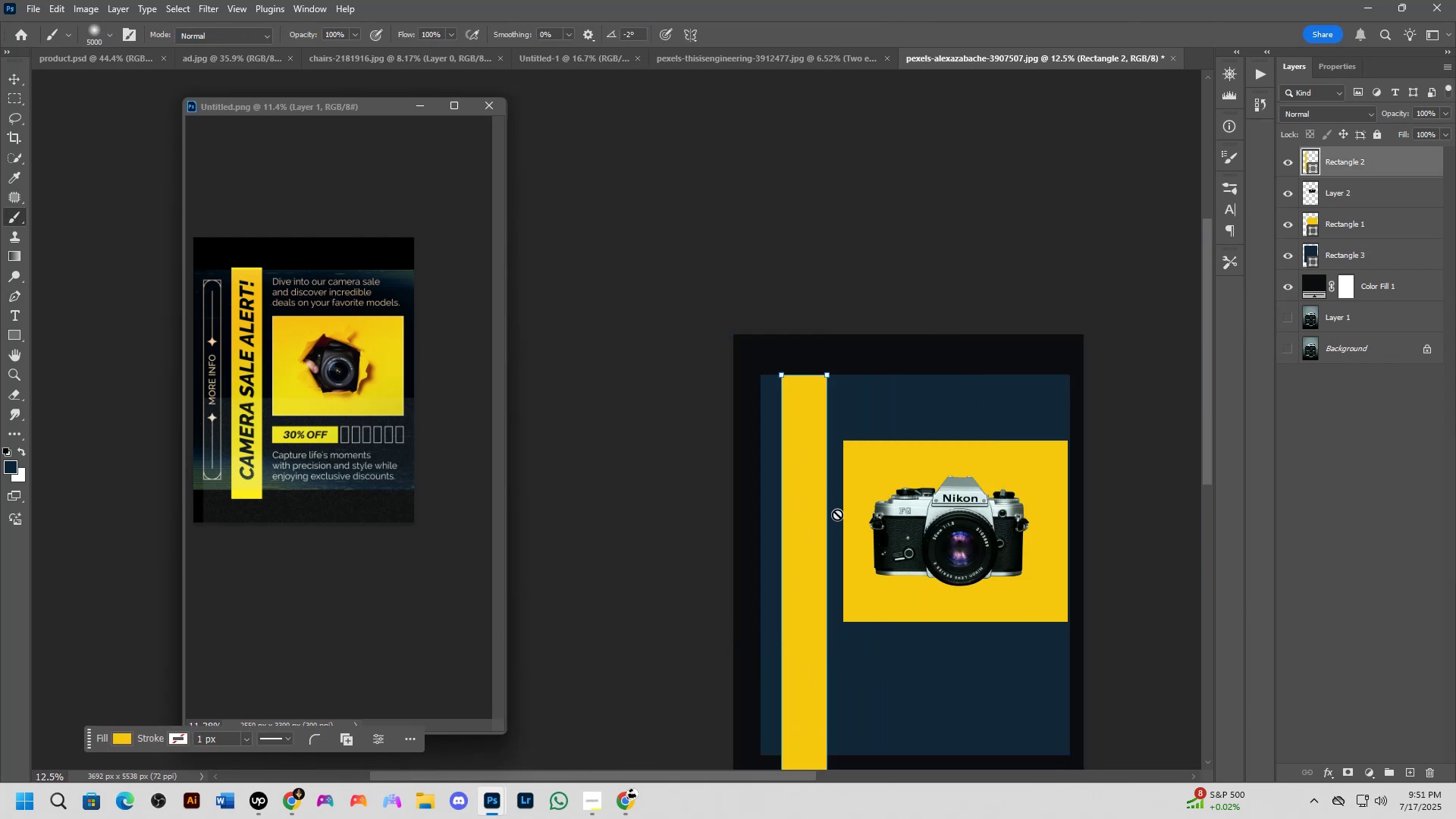 
key(Shift+ShiftLeft)
 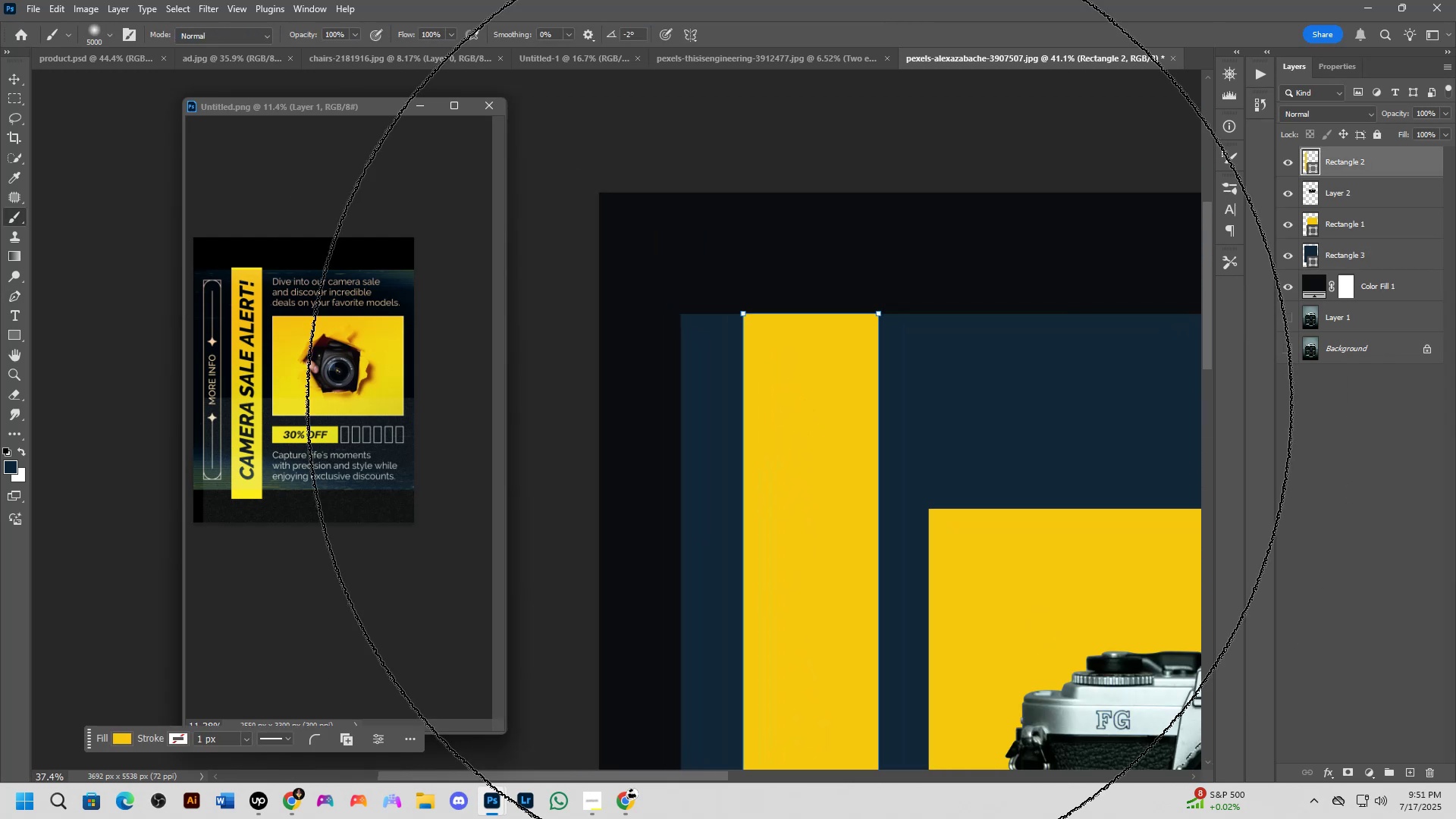 
hold_key(key=Space, duration=0.45)
 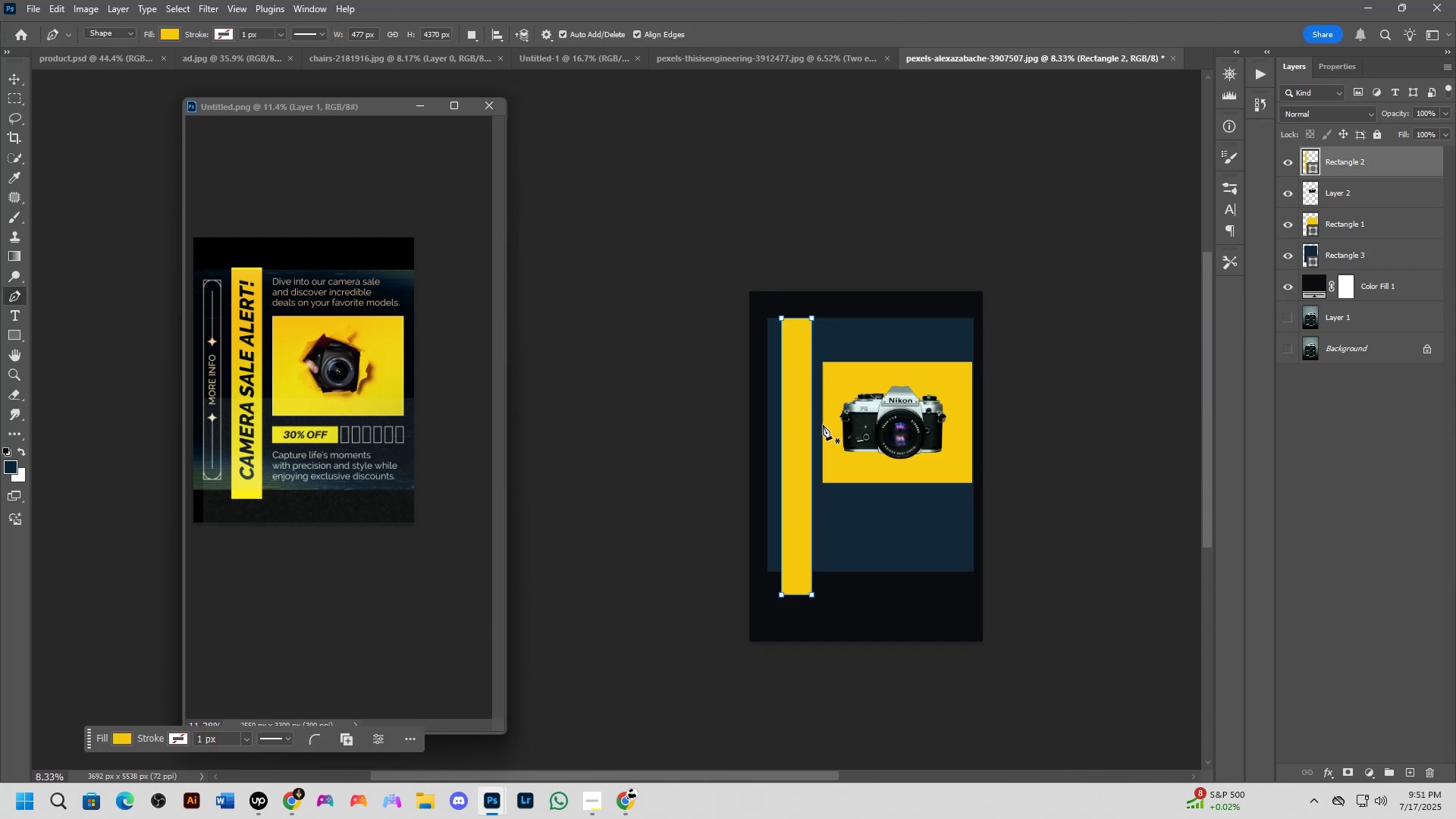 
left_click_drag(start_coordinate=[839, 516], to_coordinate=[817, 406])
 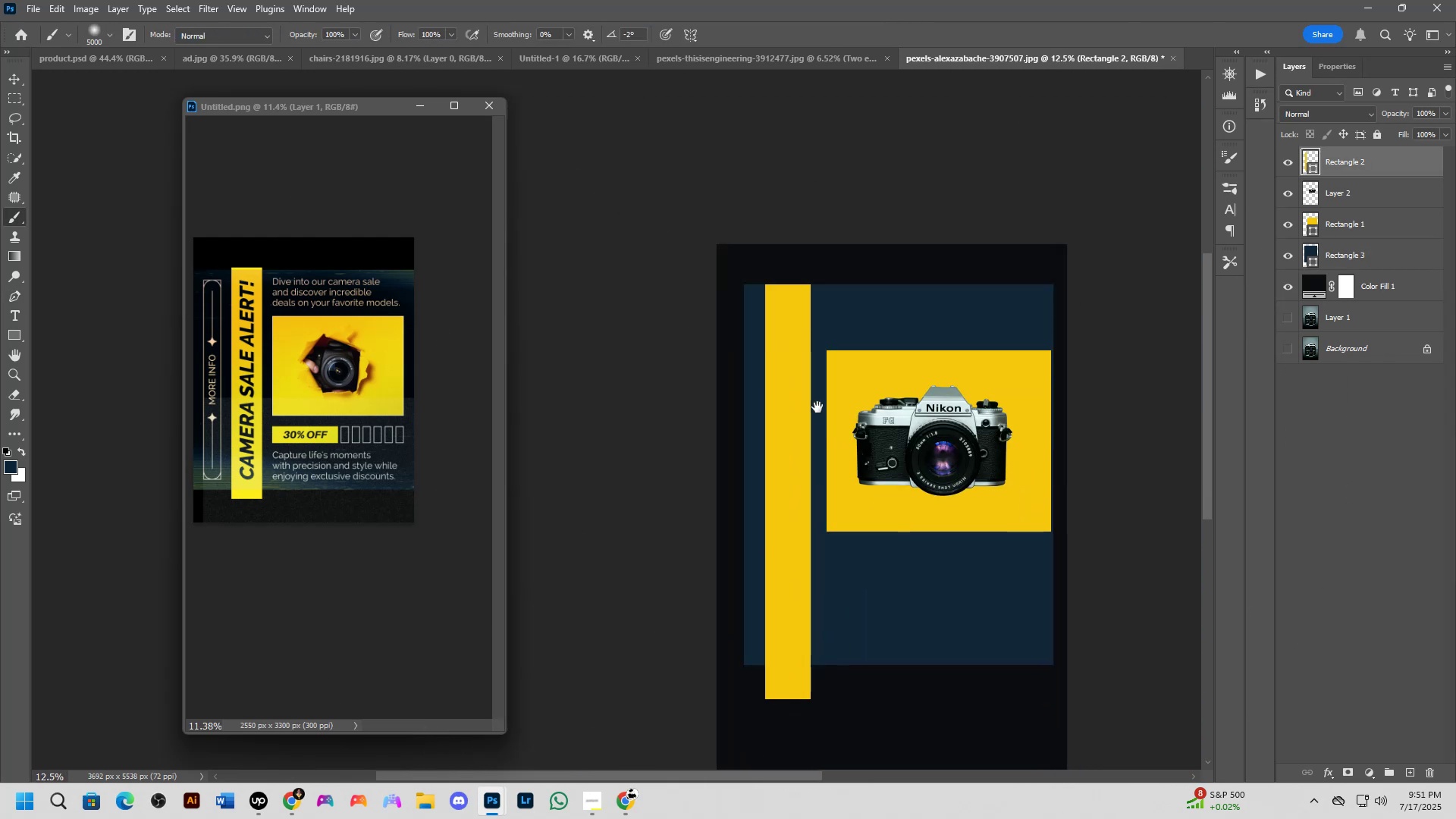 
key(Shift+ShiftLeft)
 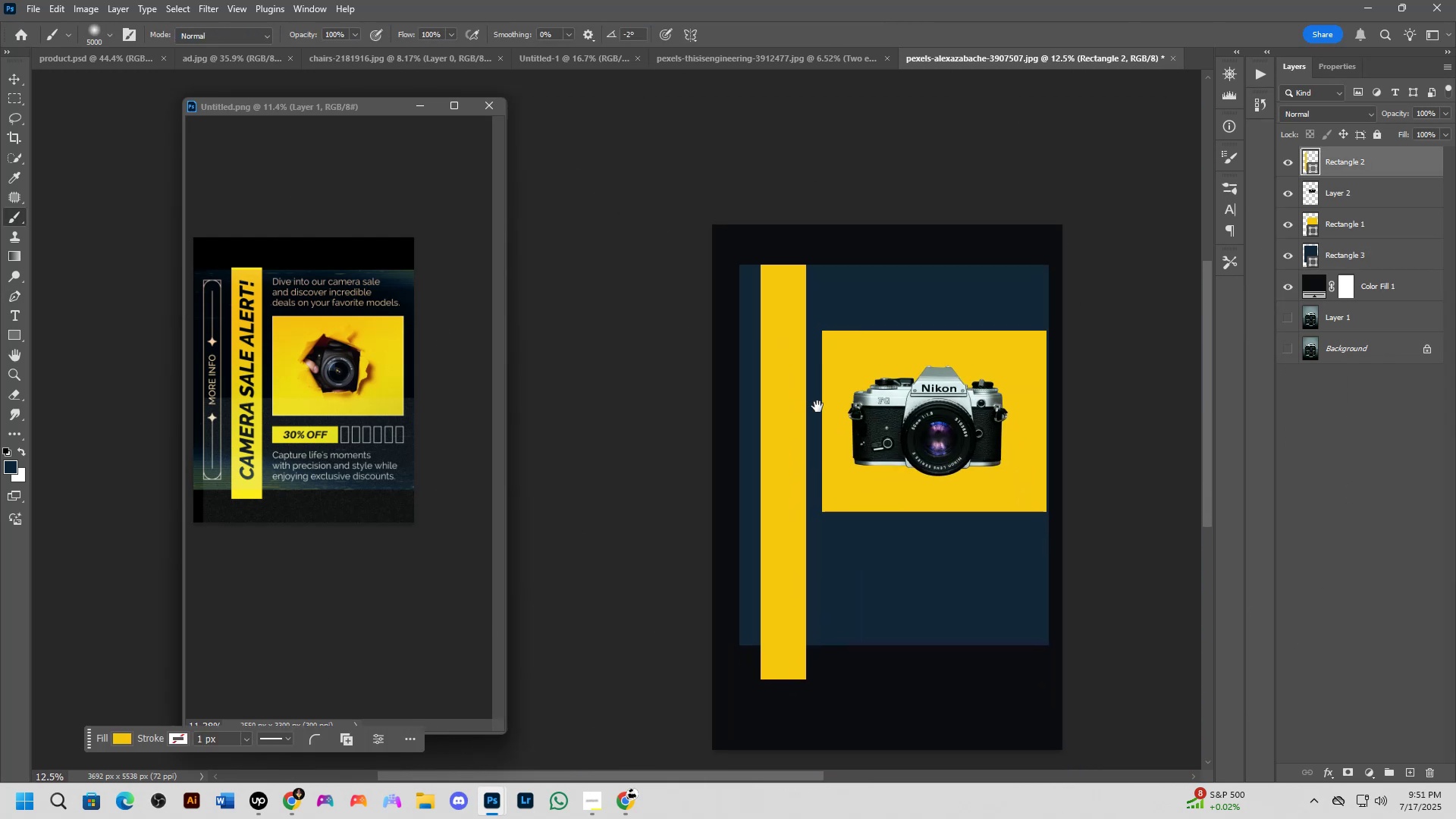 
scroll: coordinate [823, 424], scroll_direction: down, amount: 1.0
 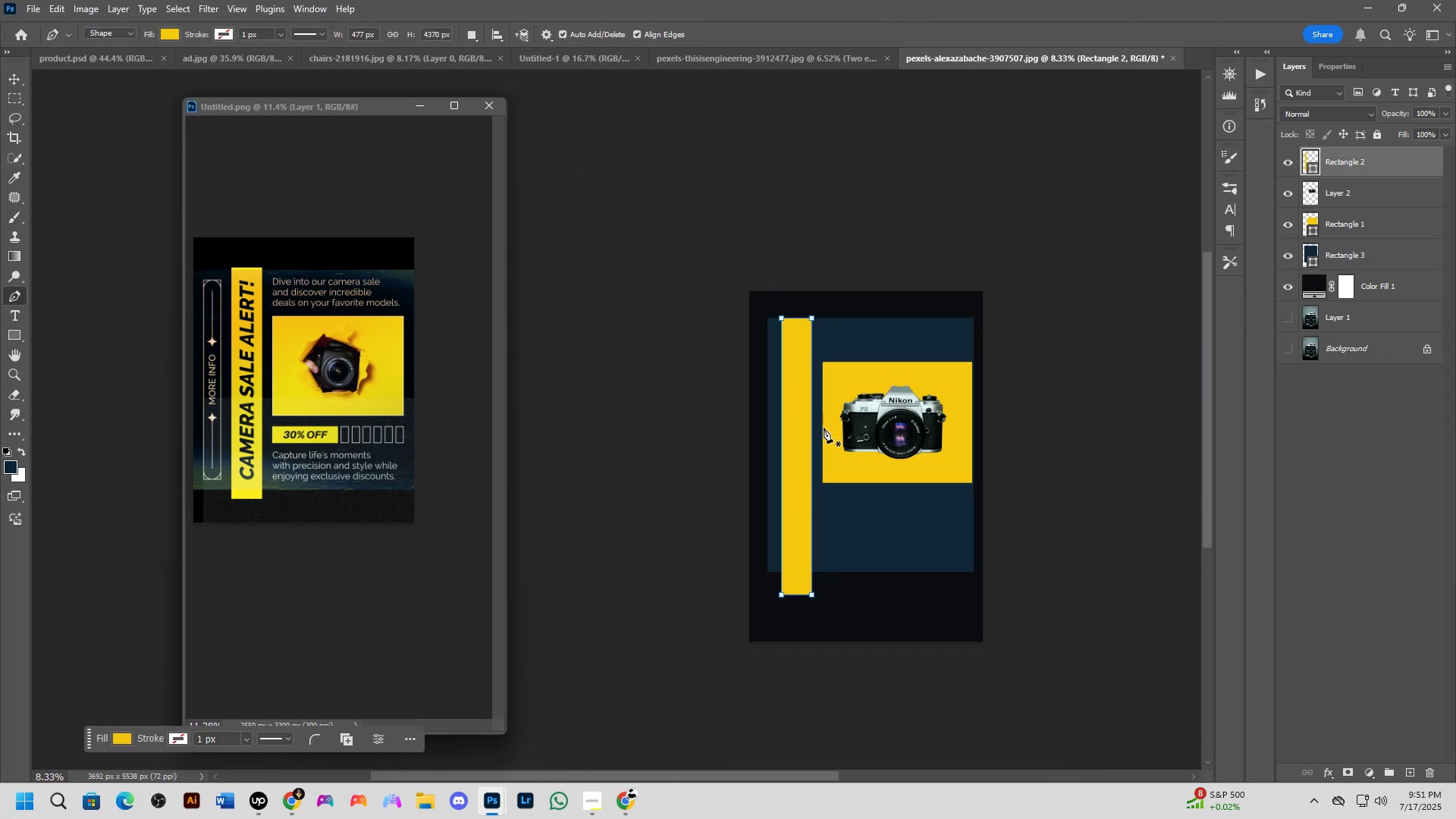 
hold_key(key=ShiftLeft, duration=0.67)
scroll: coordinate [842, 467], scroll_direction: up, amount: 3.0
 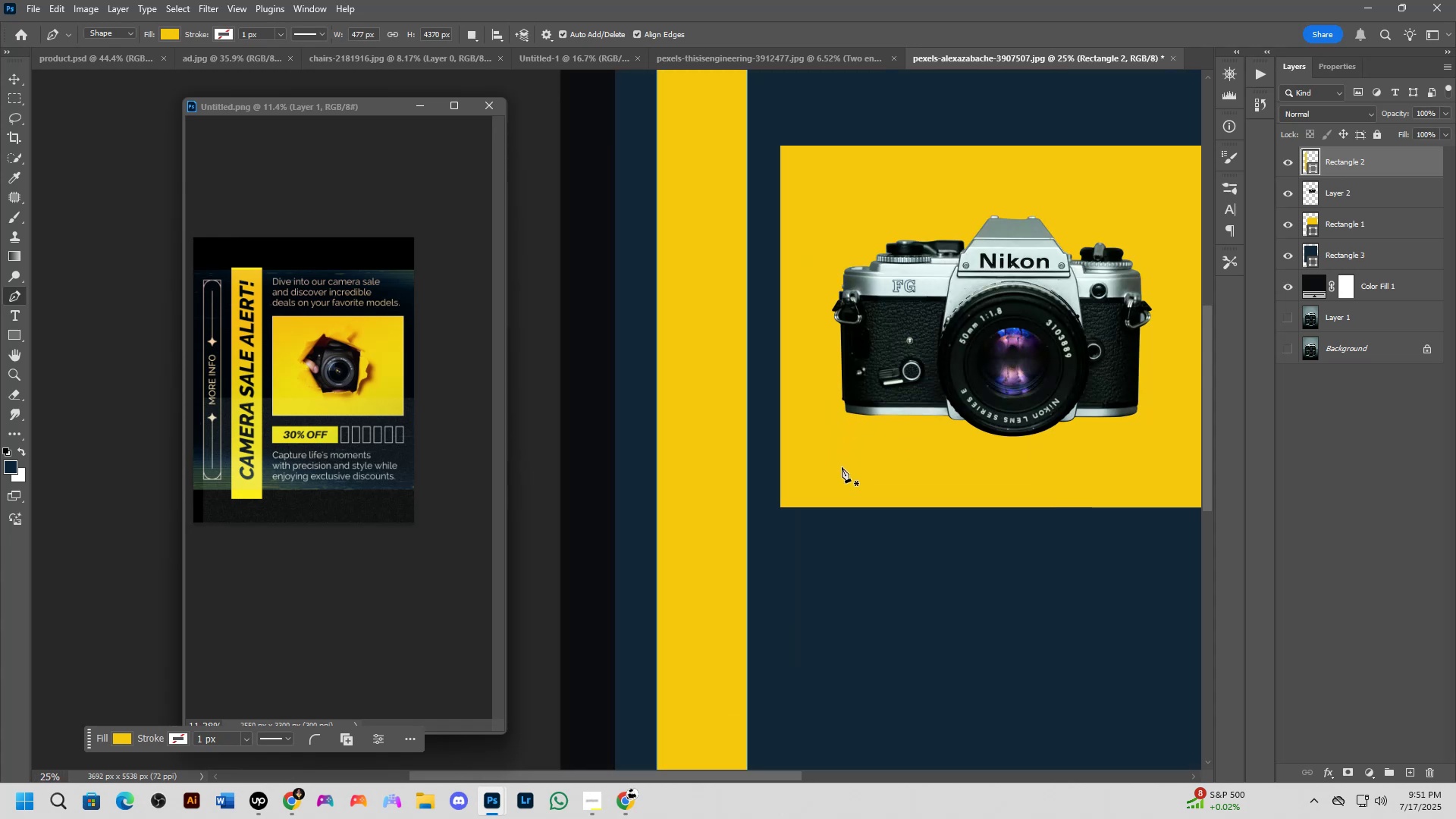 
hold_key(key=Space, duration=0.65)
 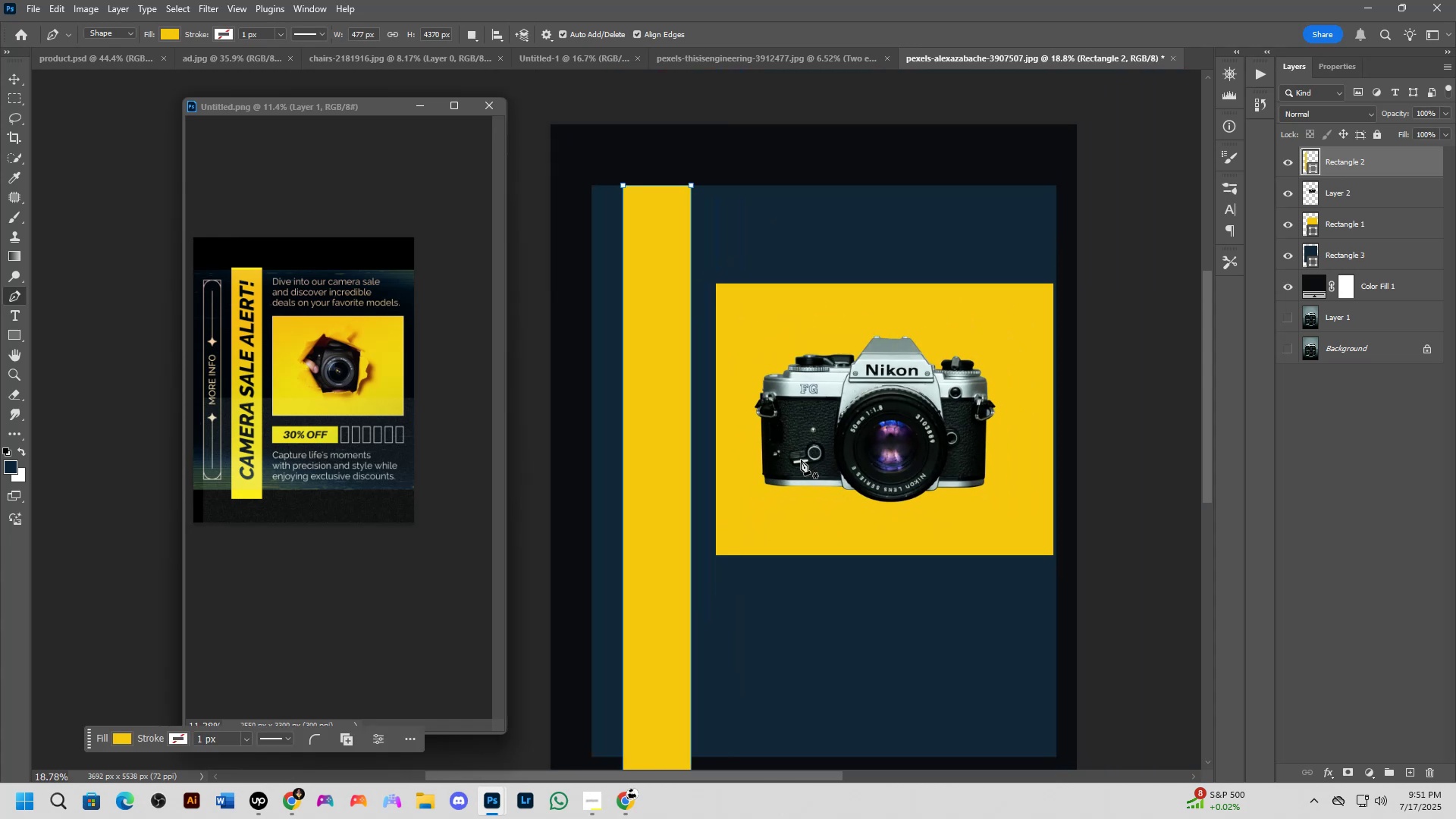 
left_click_drag(start_coordinate=[883, 367], to_coordinate=[790, 447])
 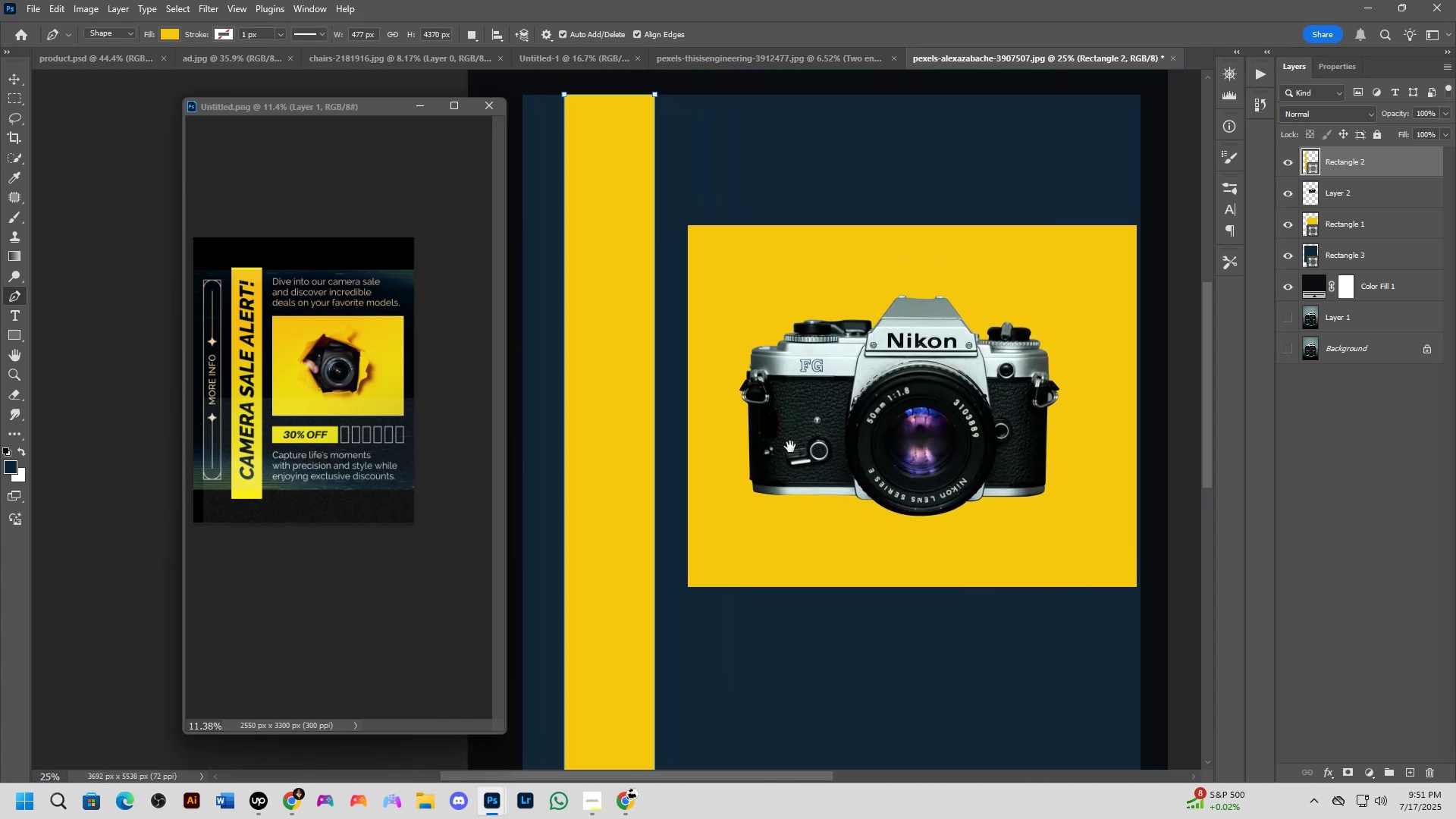 
scroll: coordinate [802, 463], scroll_direction: down, amount: 5.0
 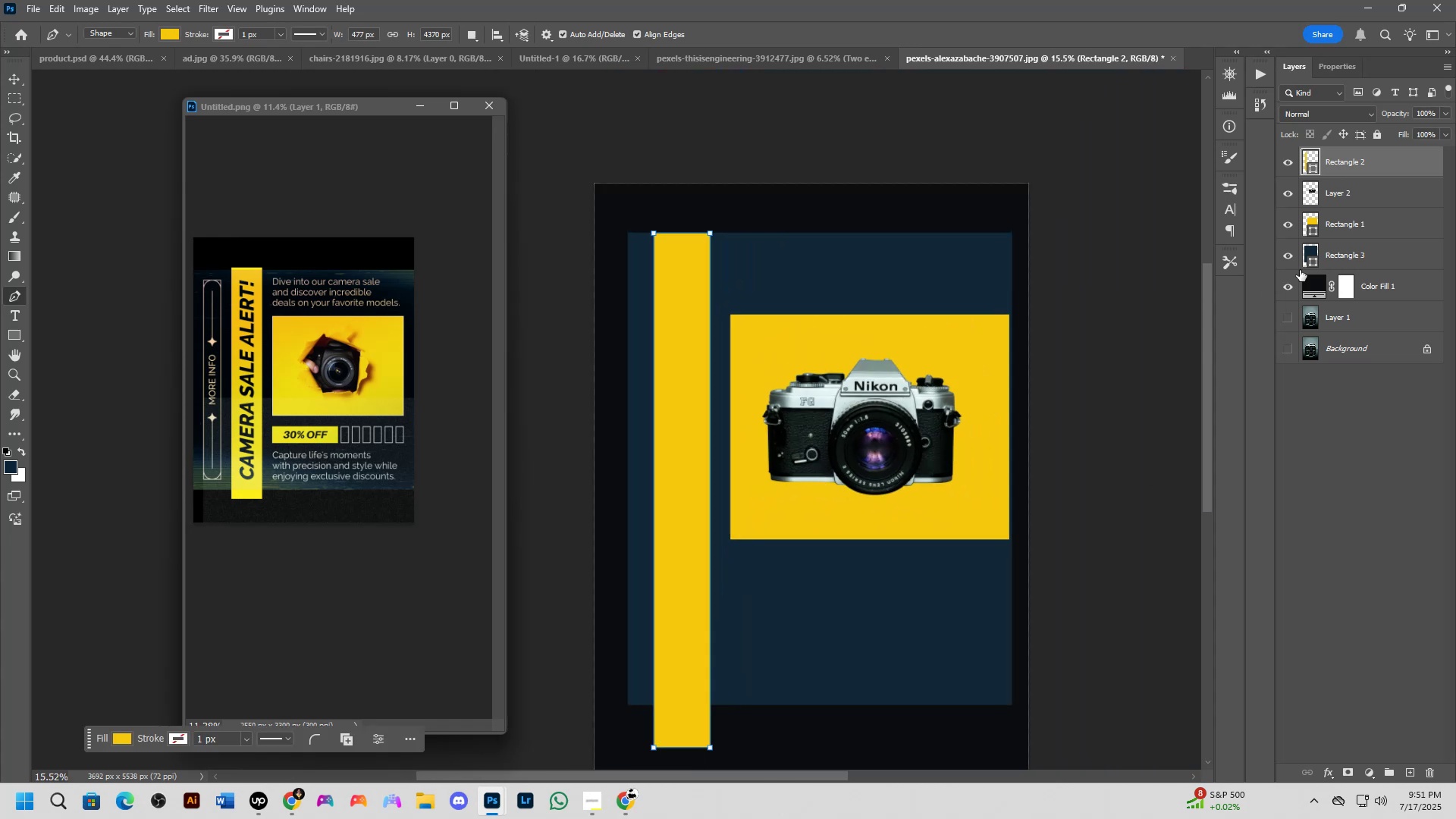 
left_click([1382, 282])
 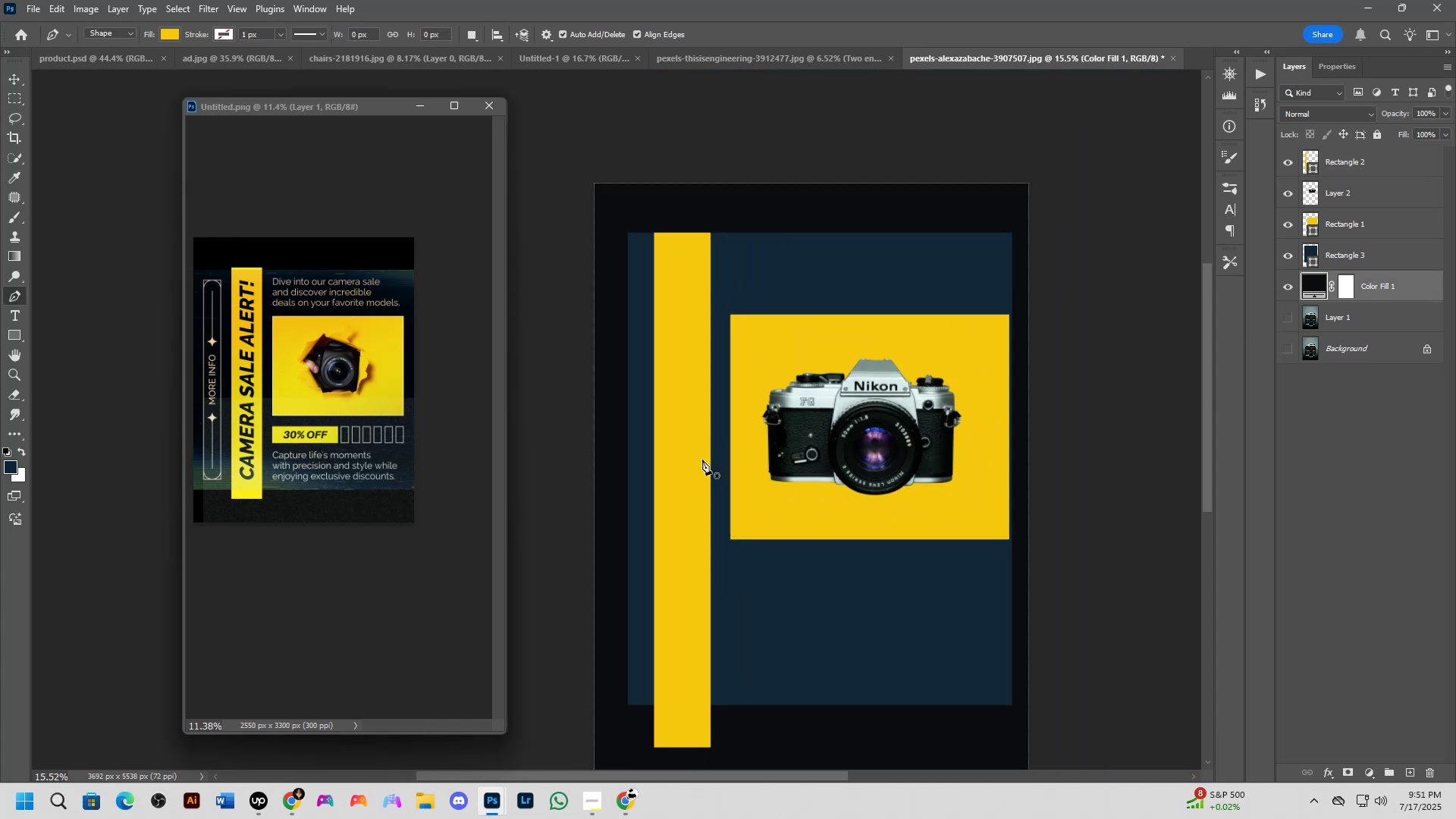 
scroll: coordinate [773, 500], scroll_direction: none, amount: 0.0
 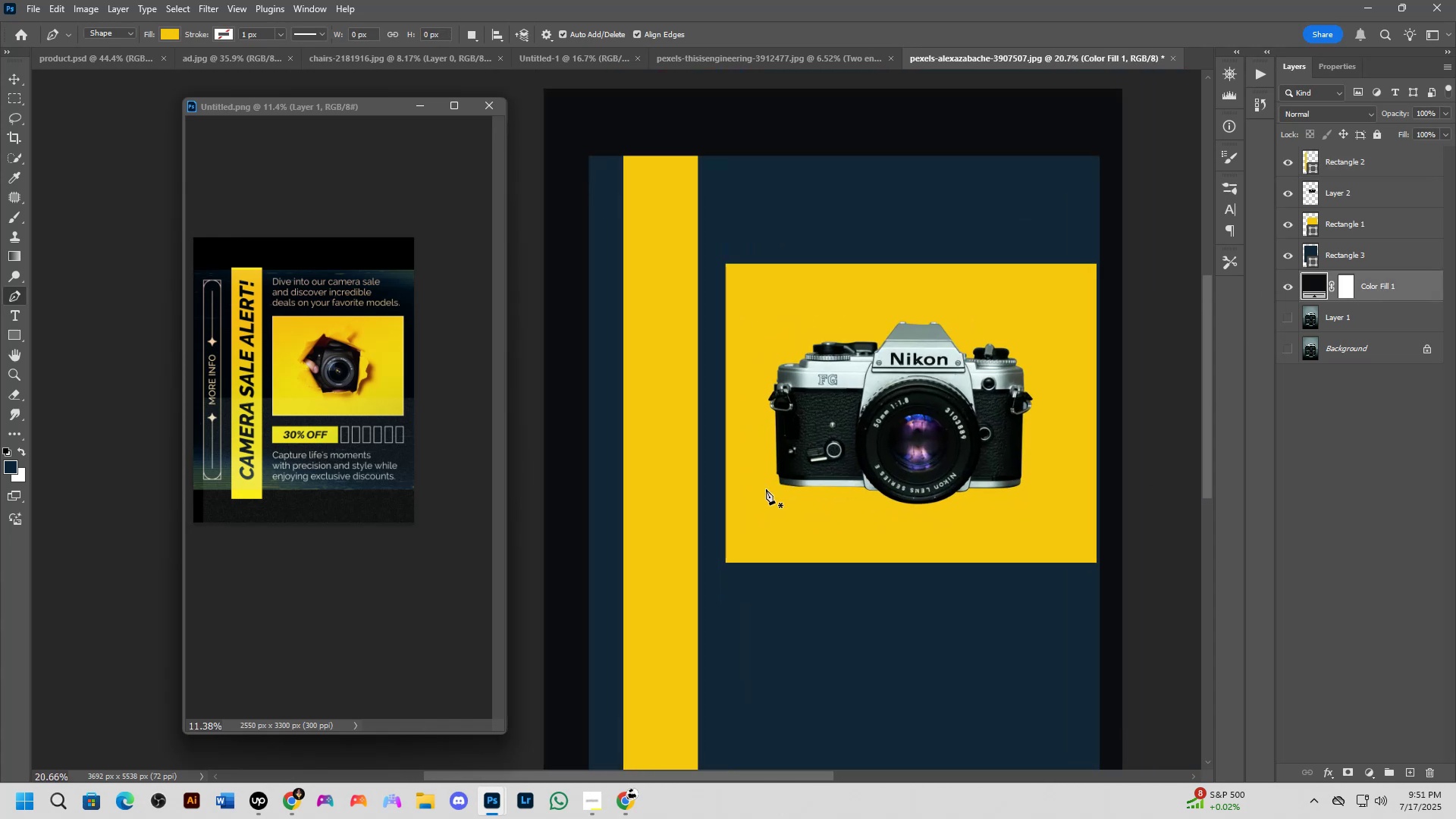 
hold_key(key=Space, duration=0.63)
 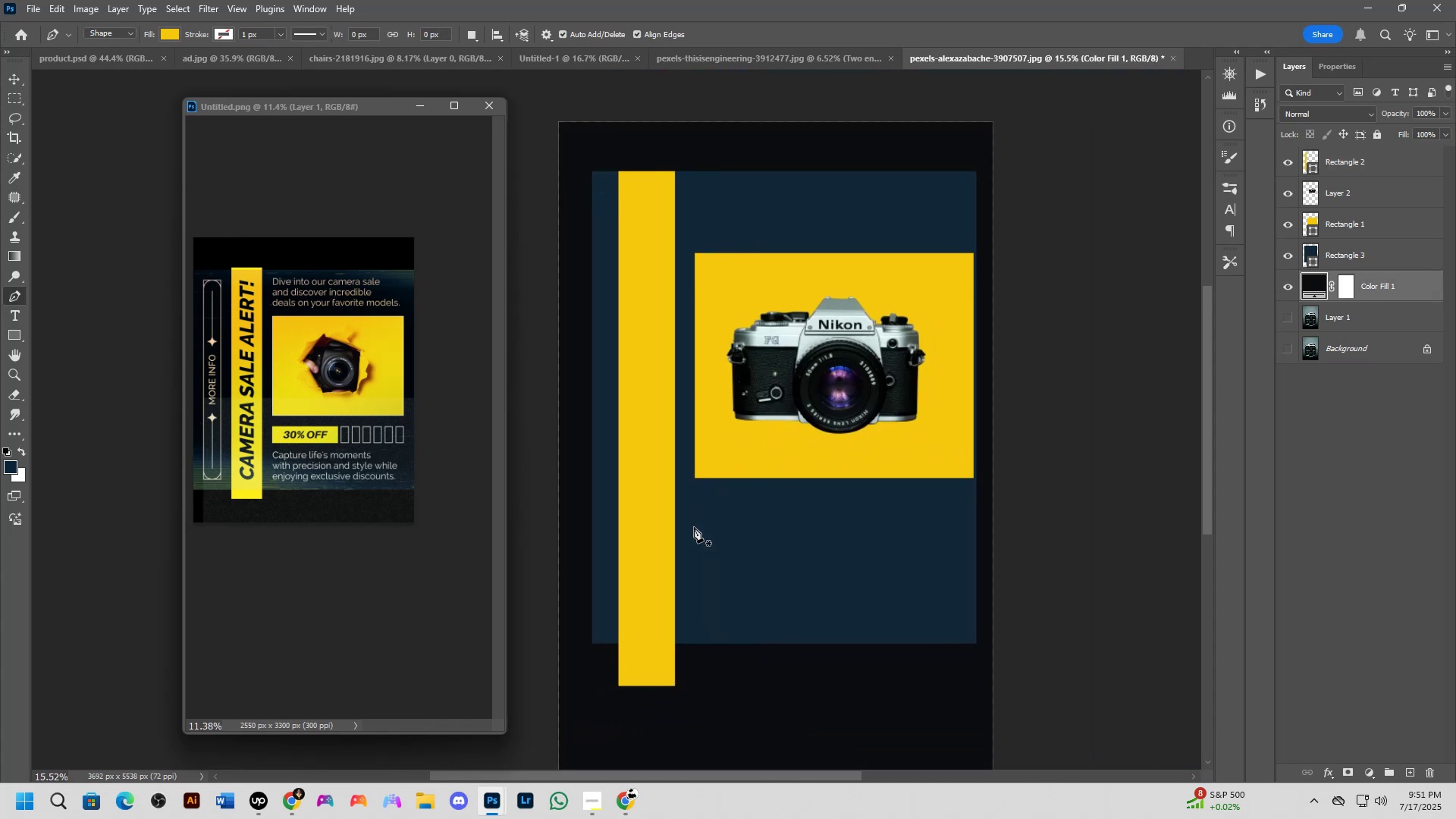 
left_click_drag(start_coordinate=[804, 530], to_coordinate=[761, 460])
 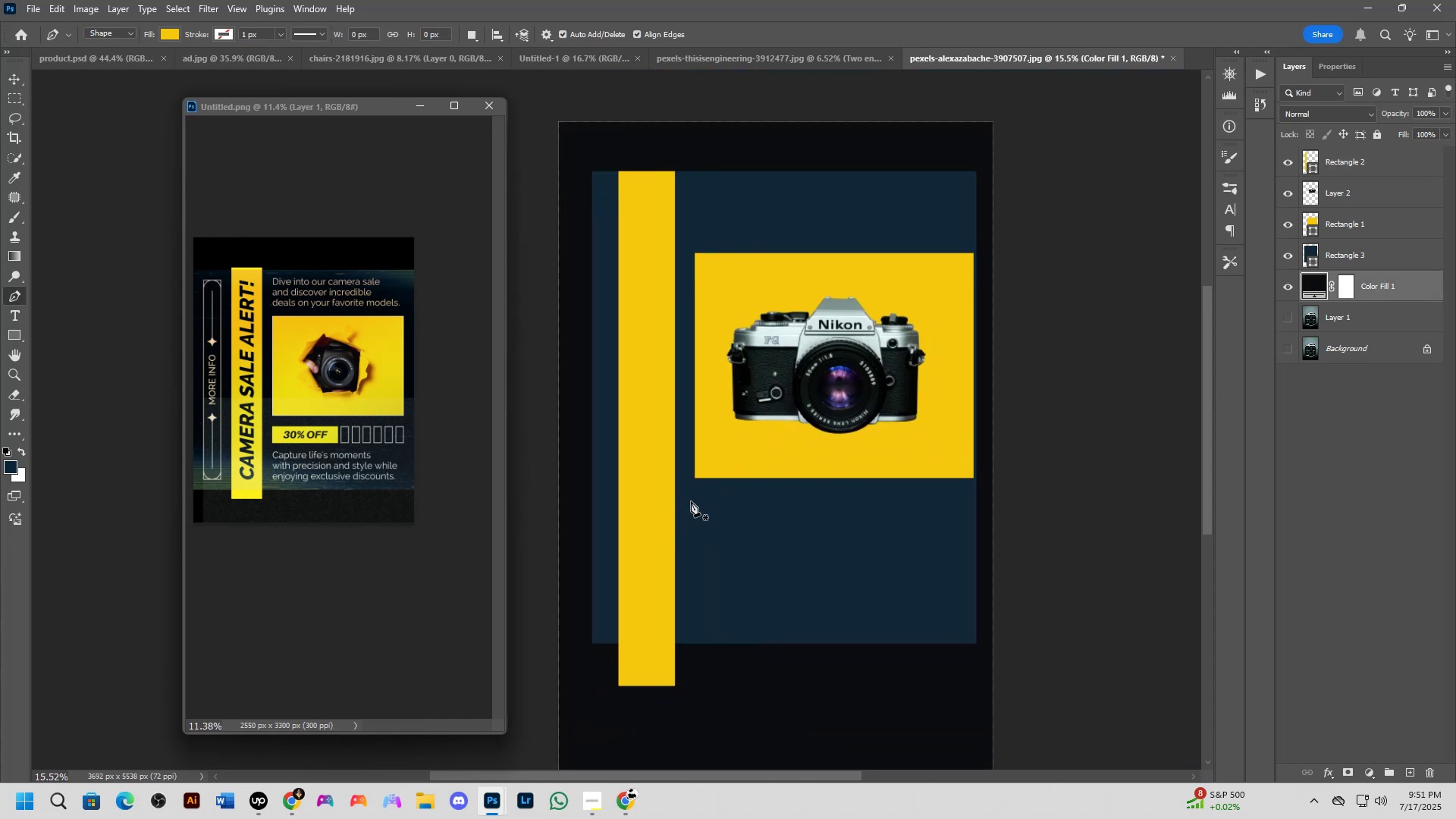 
scroll: coordinate [689, 504], scroll_direction: up, amount: 4.0
 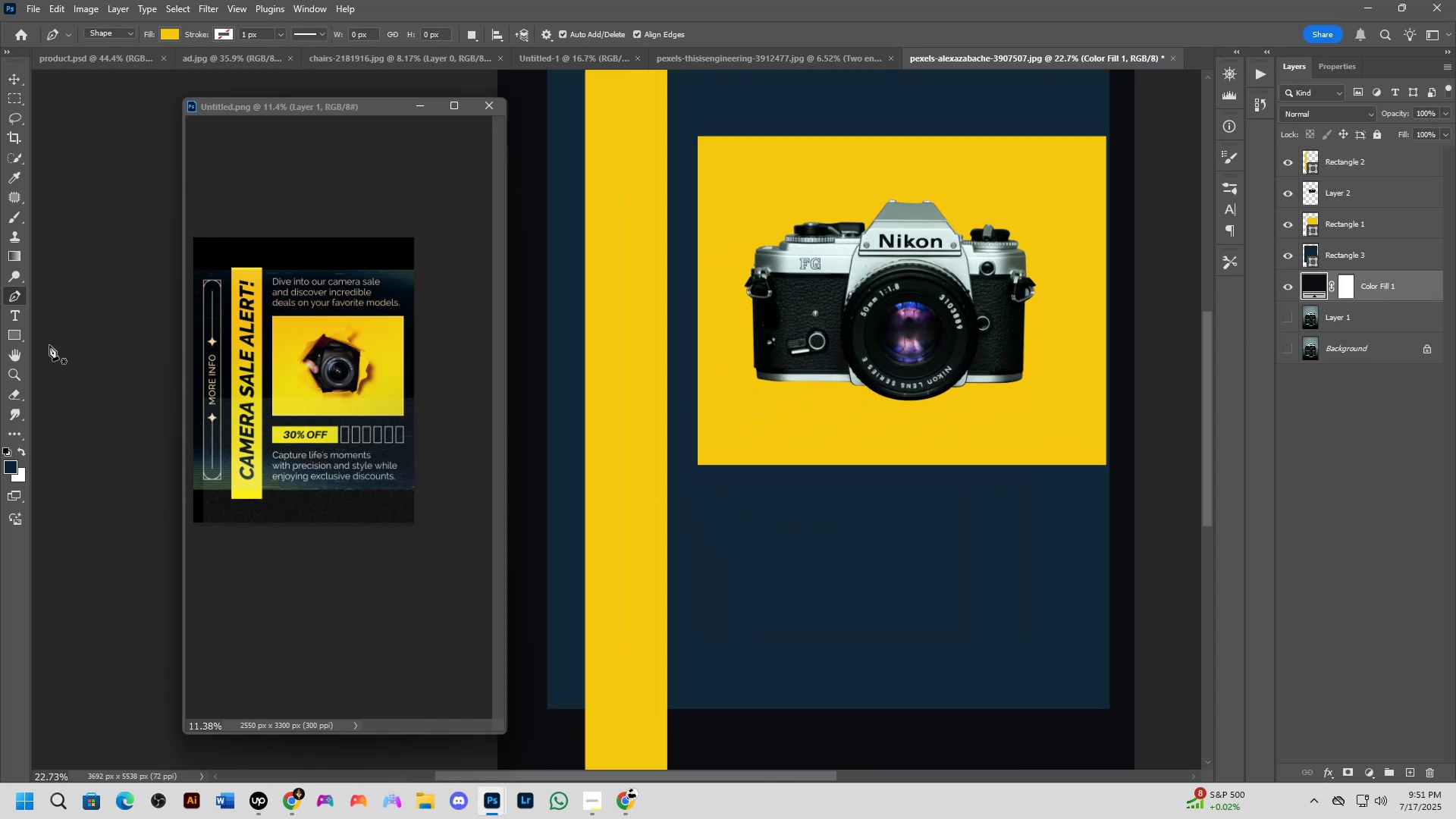 
left_click([14, 328])
 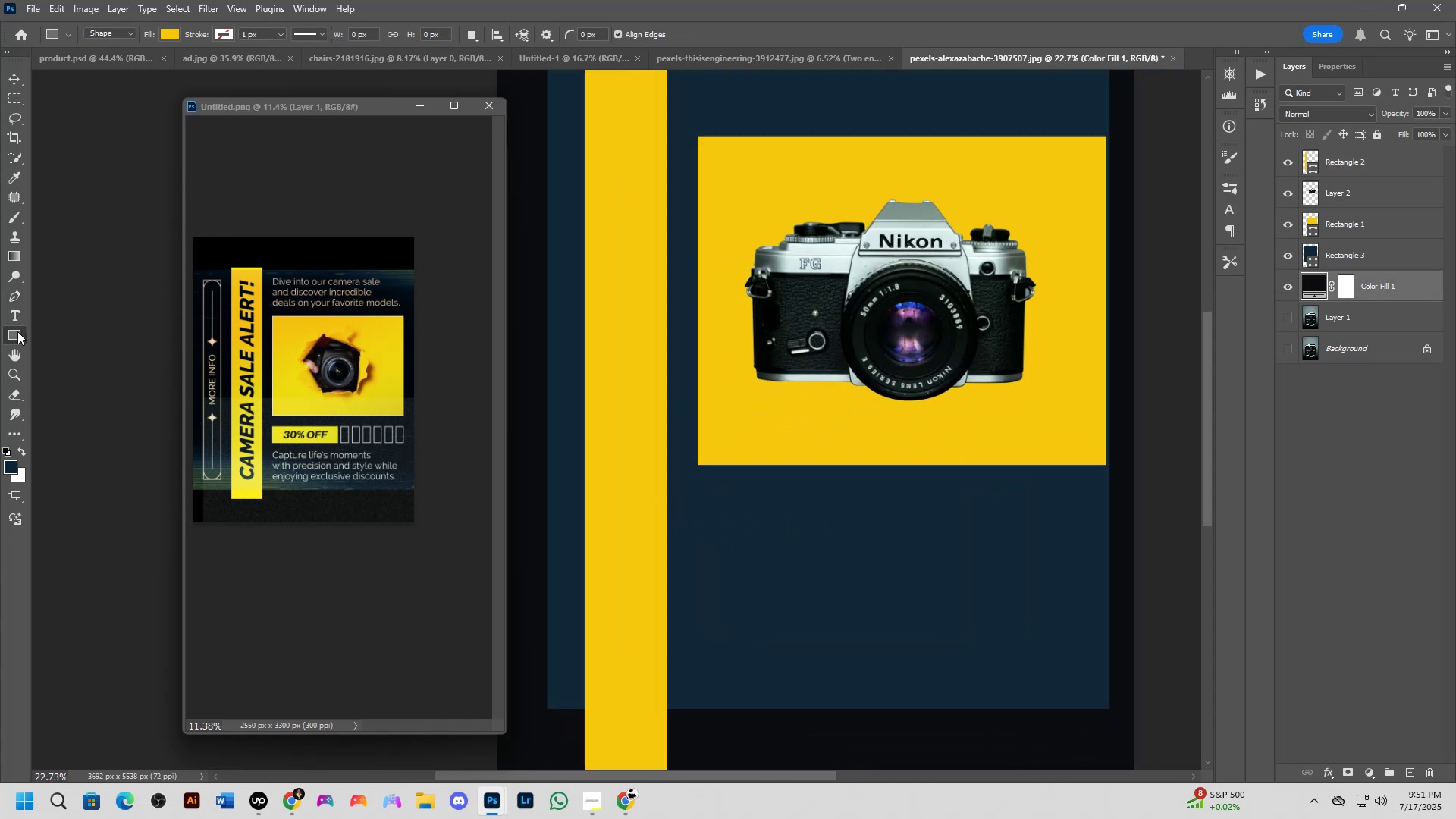 
scroll: coordinate [748, 515], scroll_direction: up, amount: 3.0
 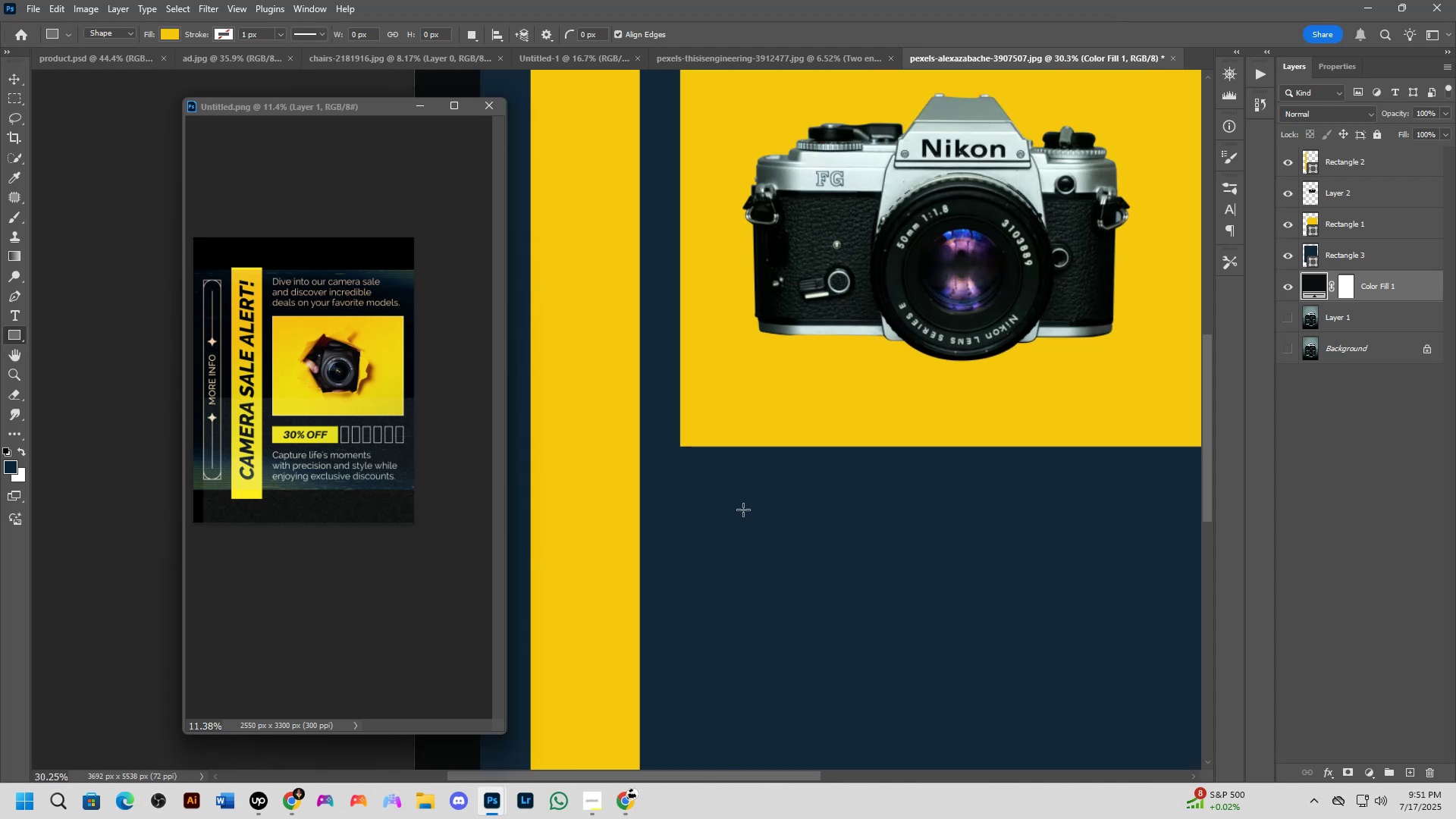 
left_click_drag(start_coordinate=[701, 468], to_coordinate=[773, 597])
 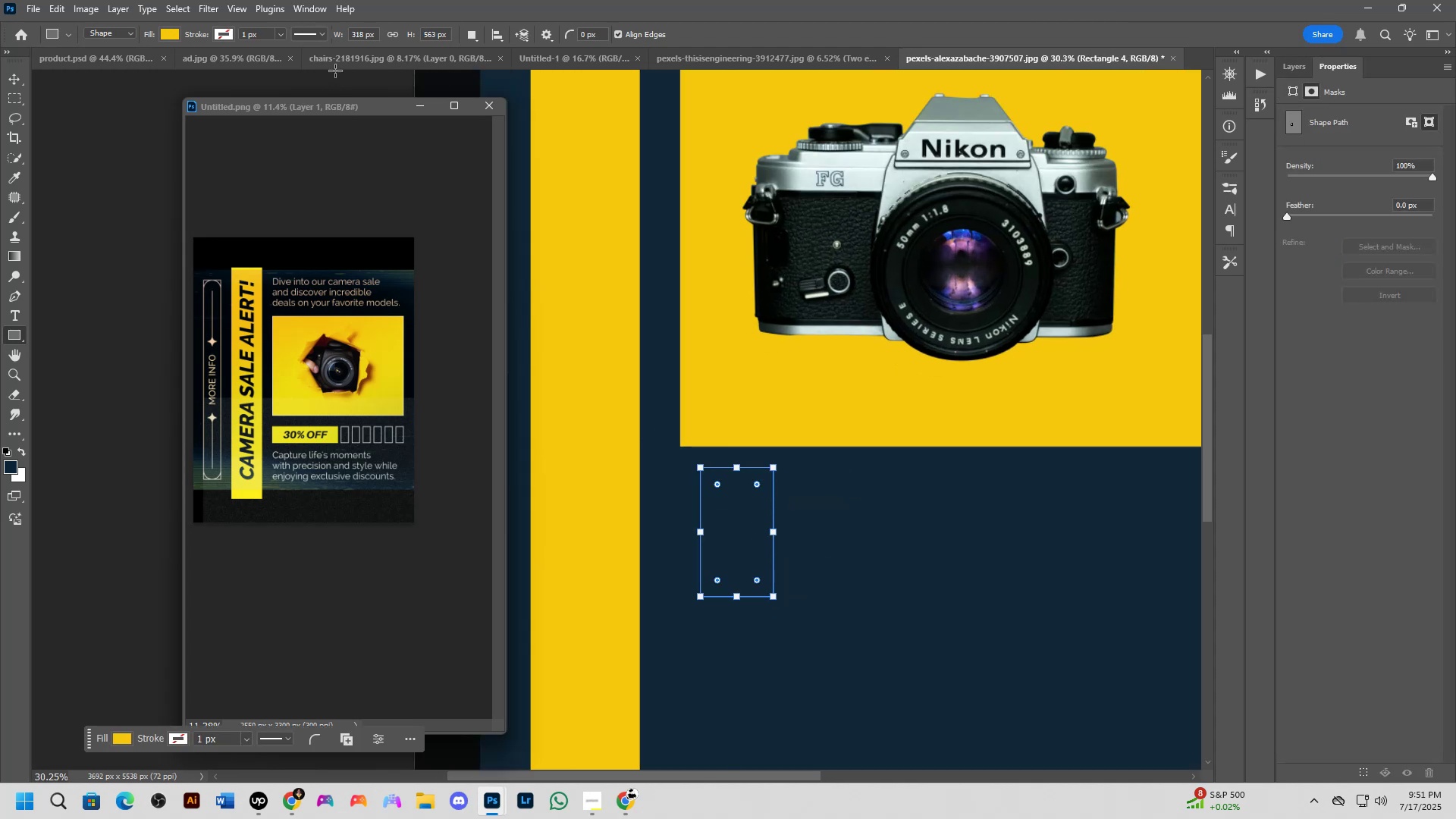 
left_click([177, 31])
 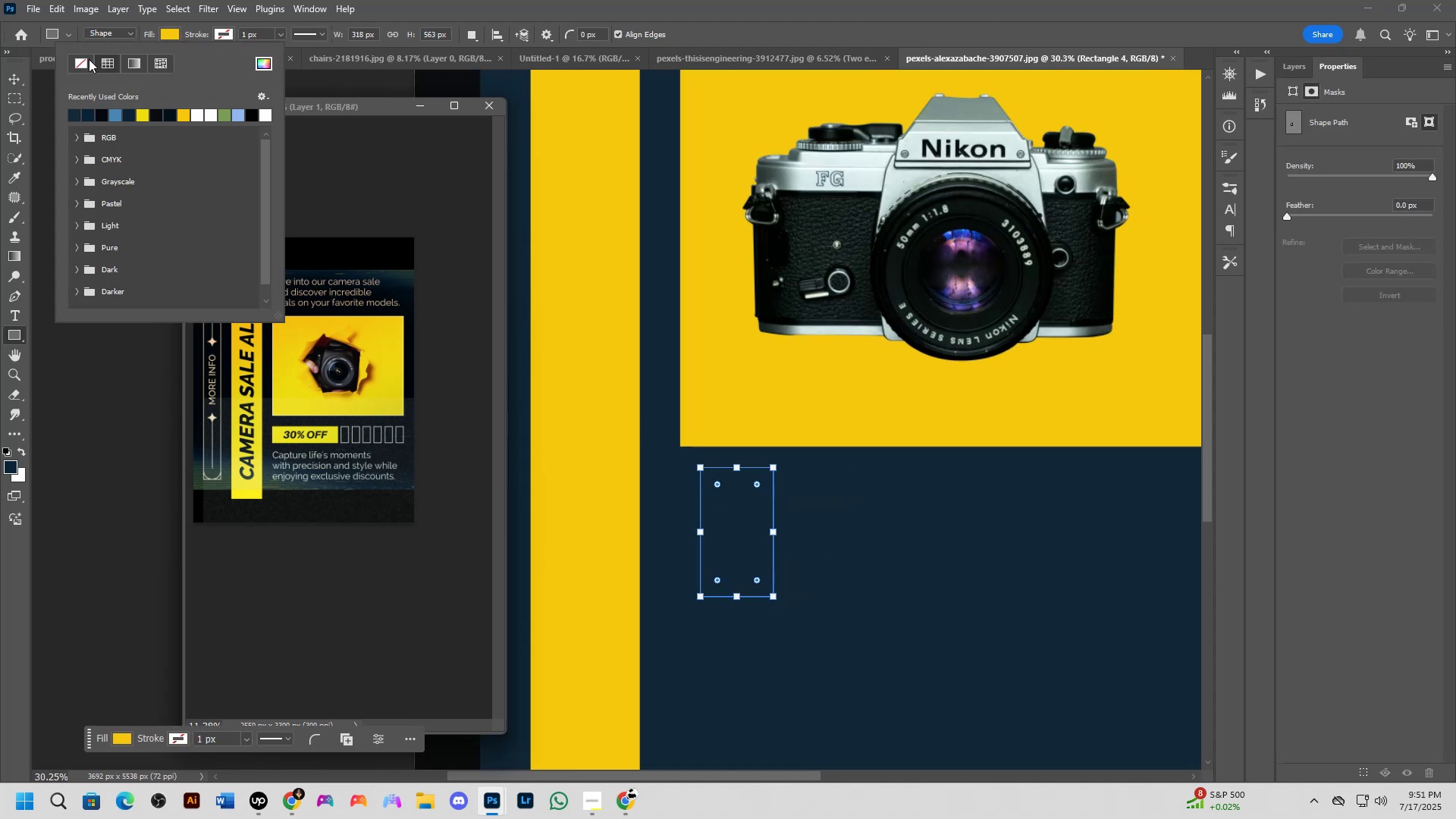 
left_click([78, 61])
 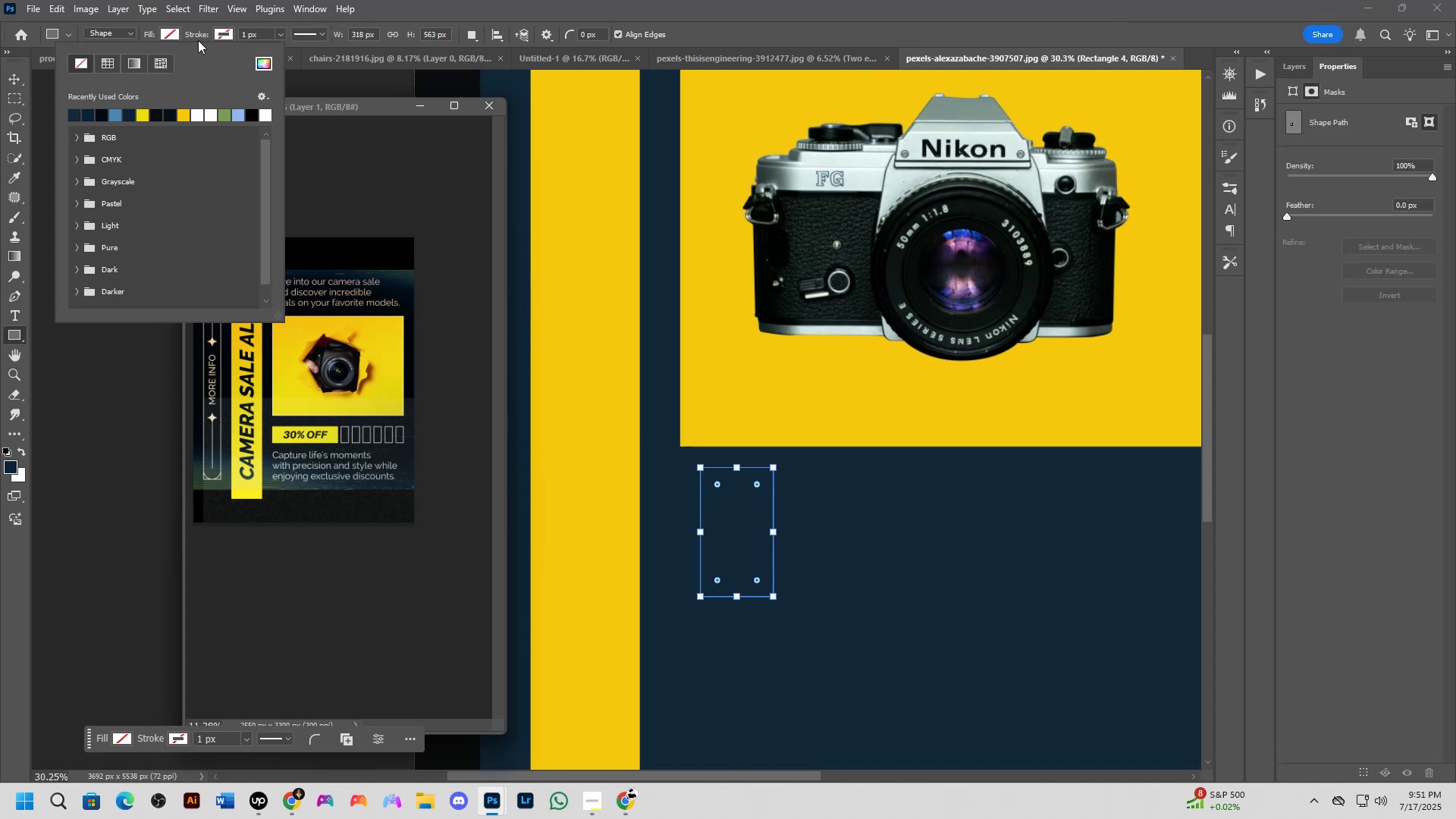 
left_click([225, 35])
 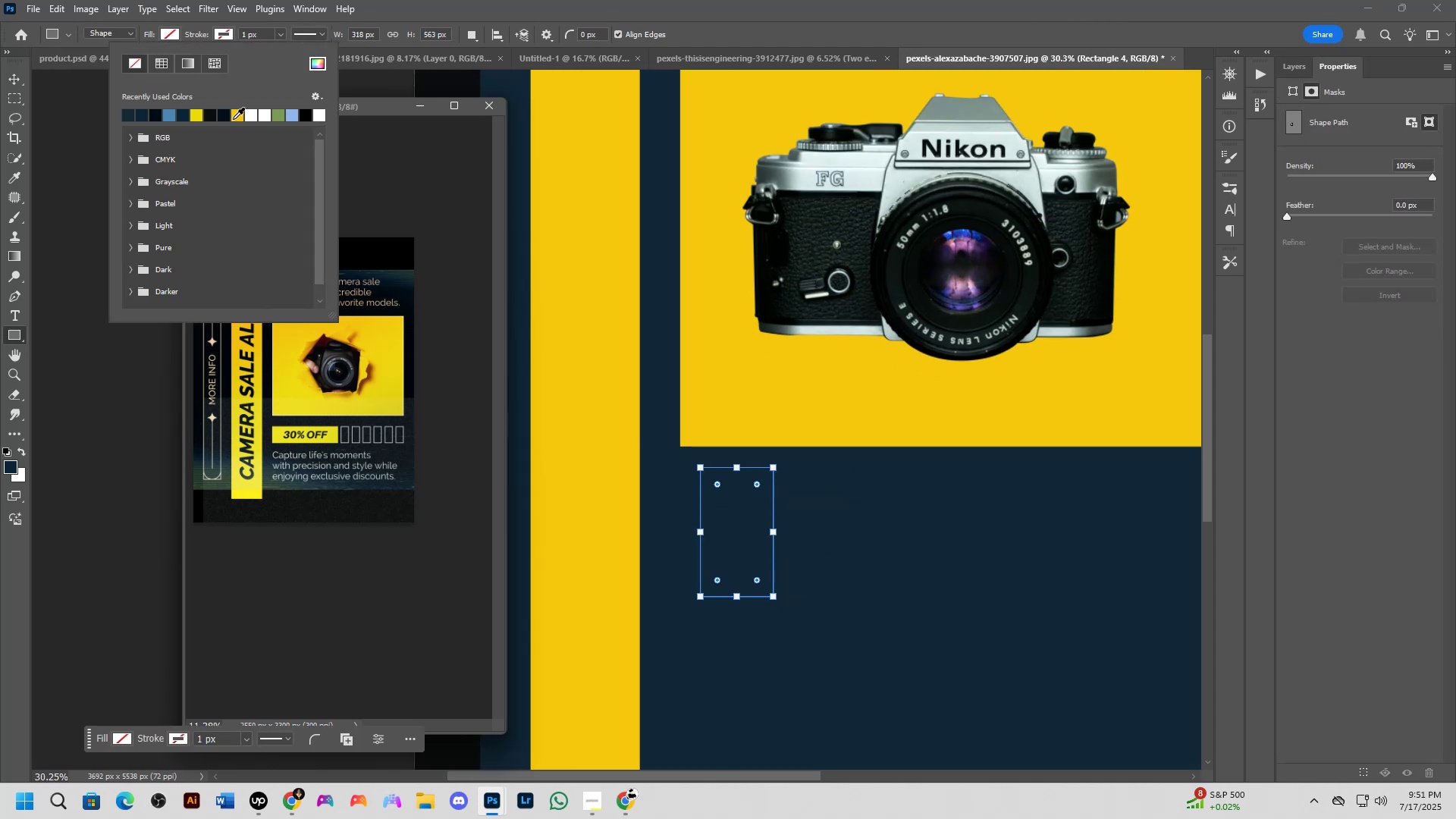 
left_click([256, 114])
 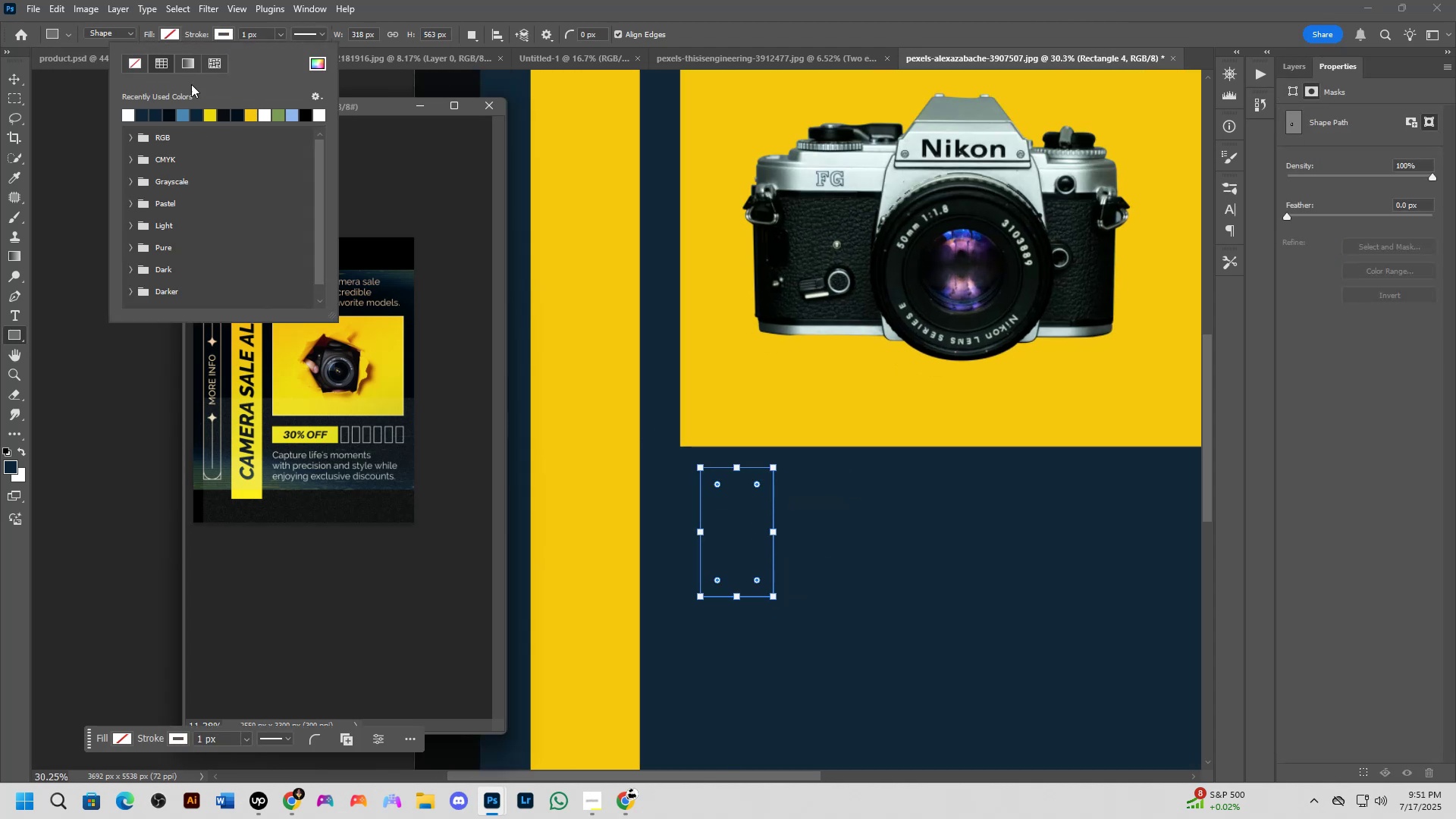 
left_click_drag(start_coordinate=[200, 34], to_coordinate=[218, 34])
 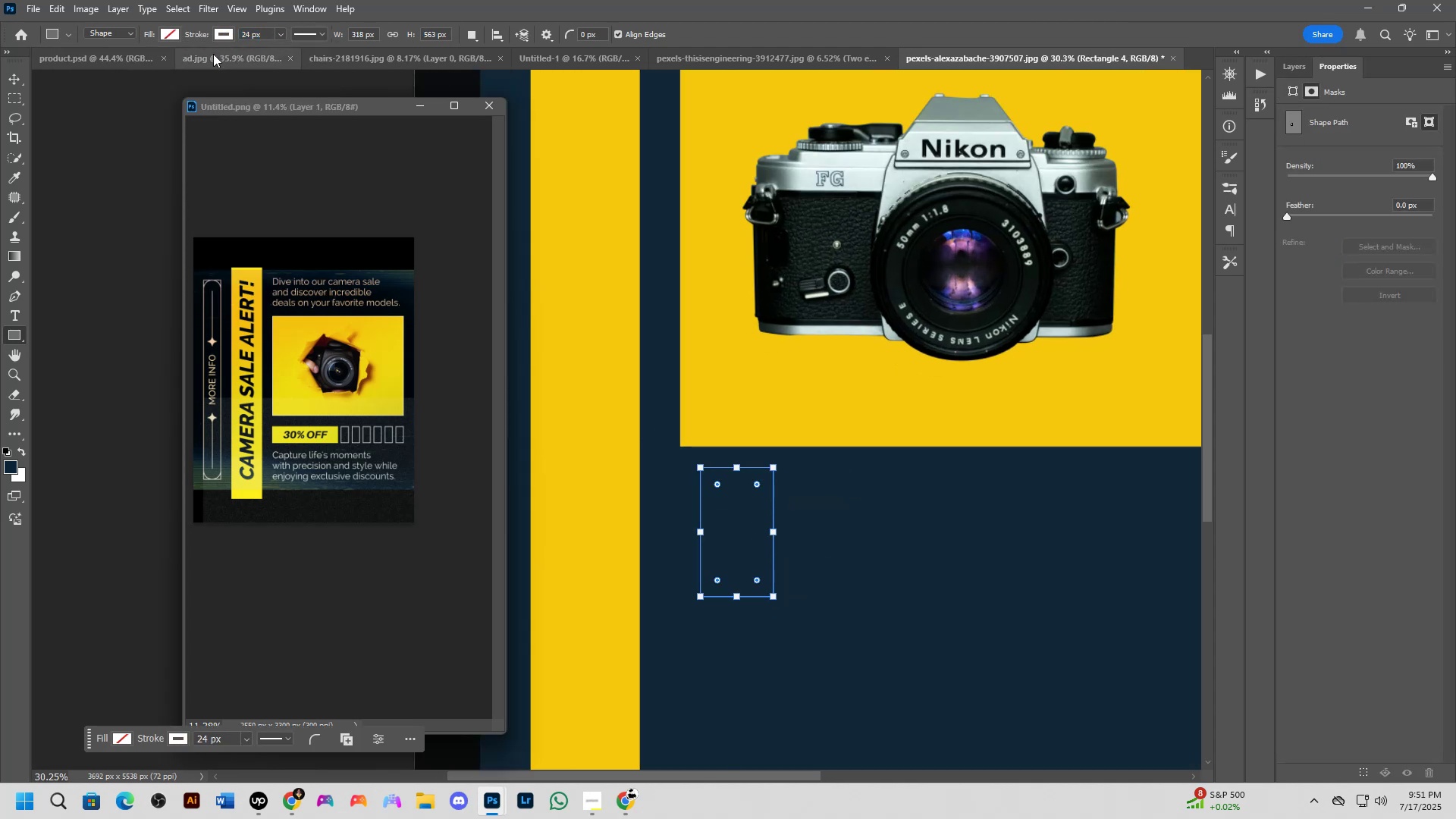 
left_click_drag(start_coordinate=[196, 32], to_coordinate=[214, 33])
 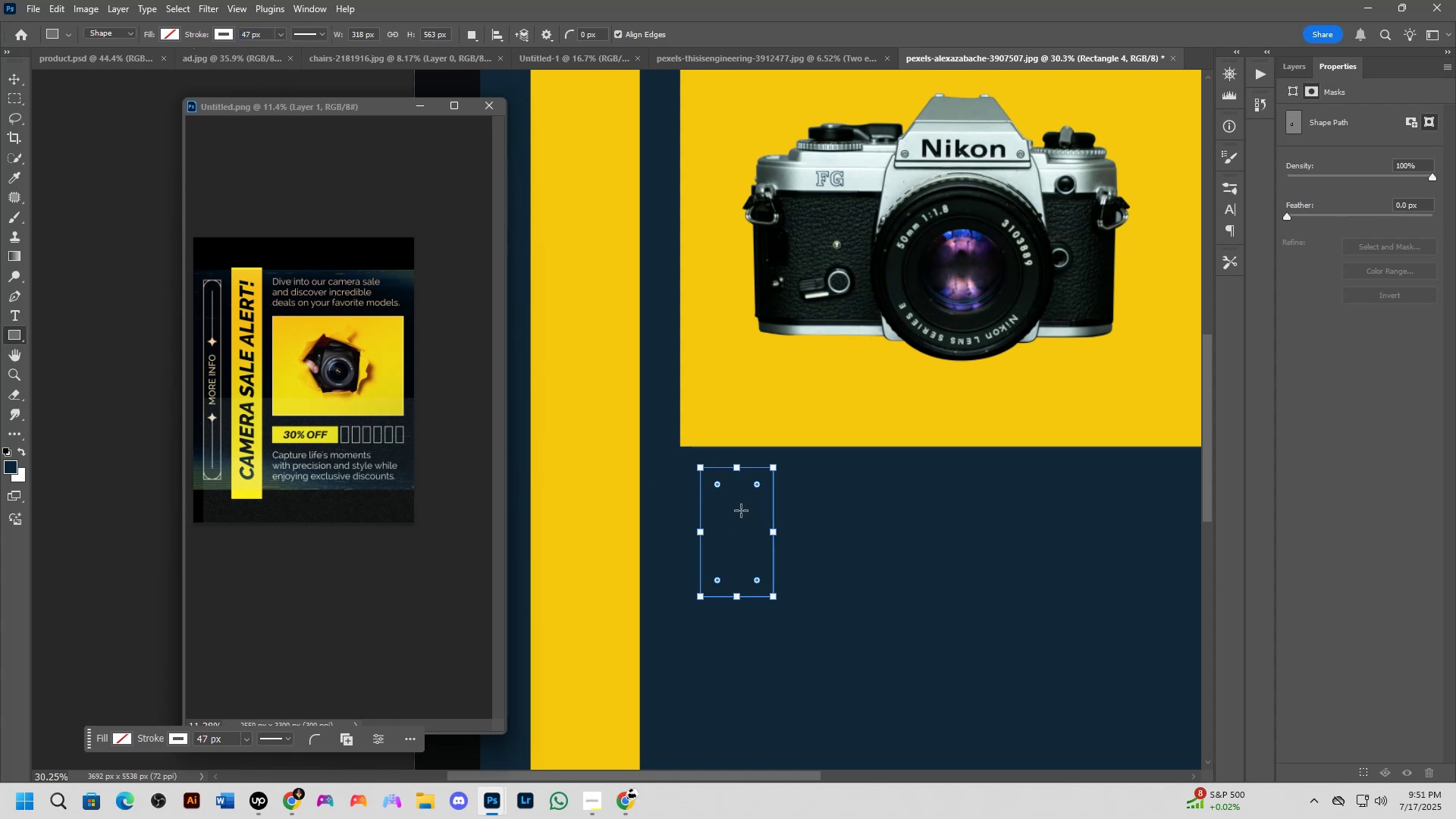 
left_click_drag(start_coordinate=[1302, 52], to_coordinate=[1302, 56])
 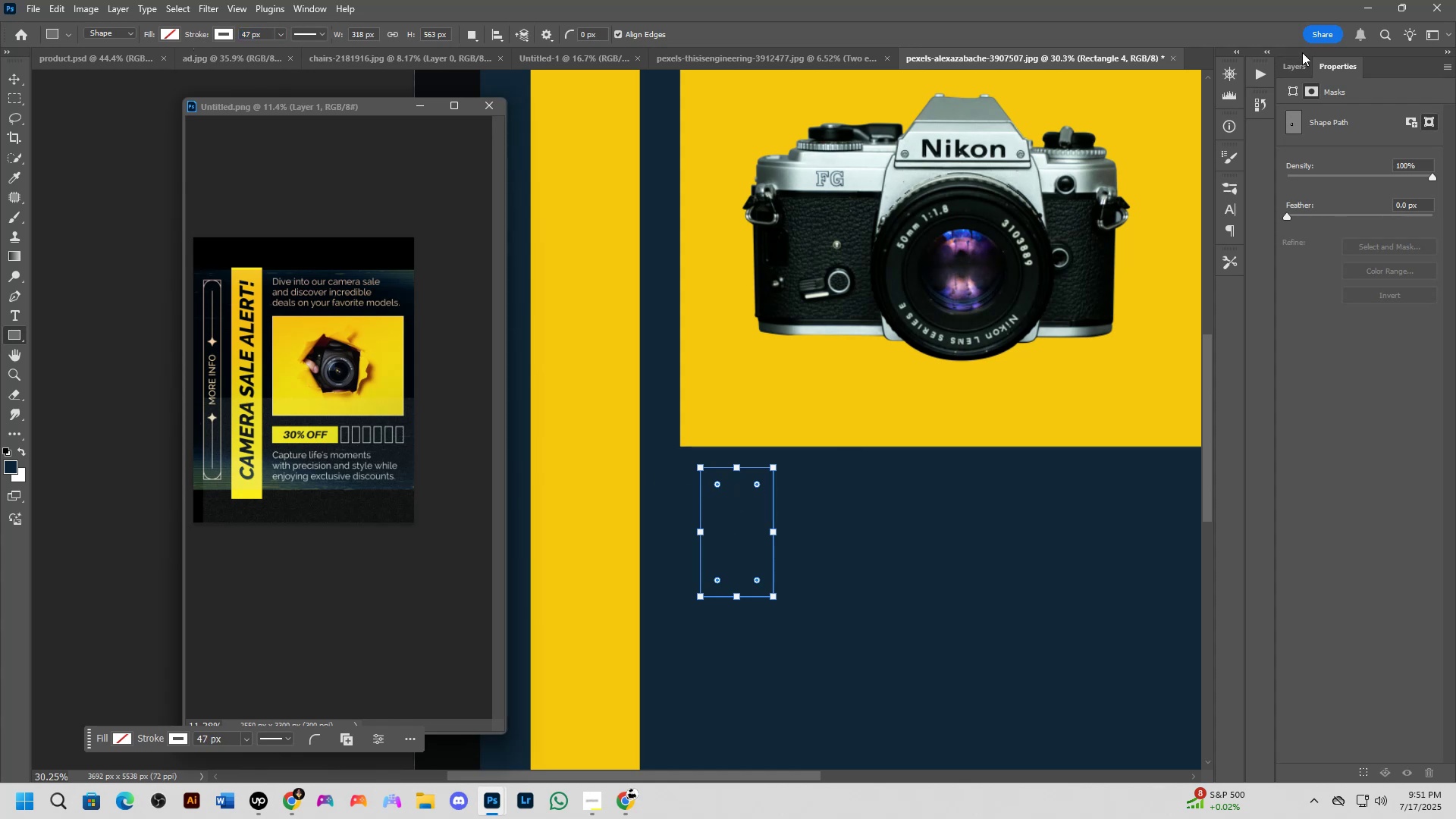 
double_click([1301, 57])
 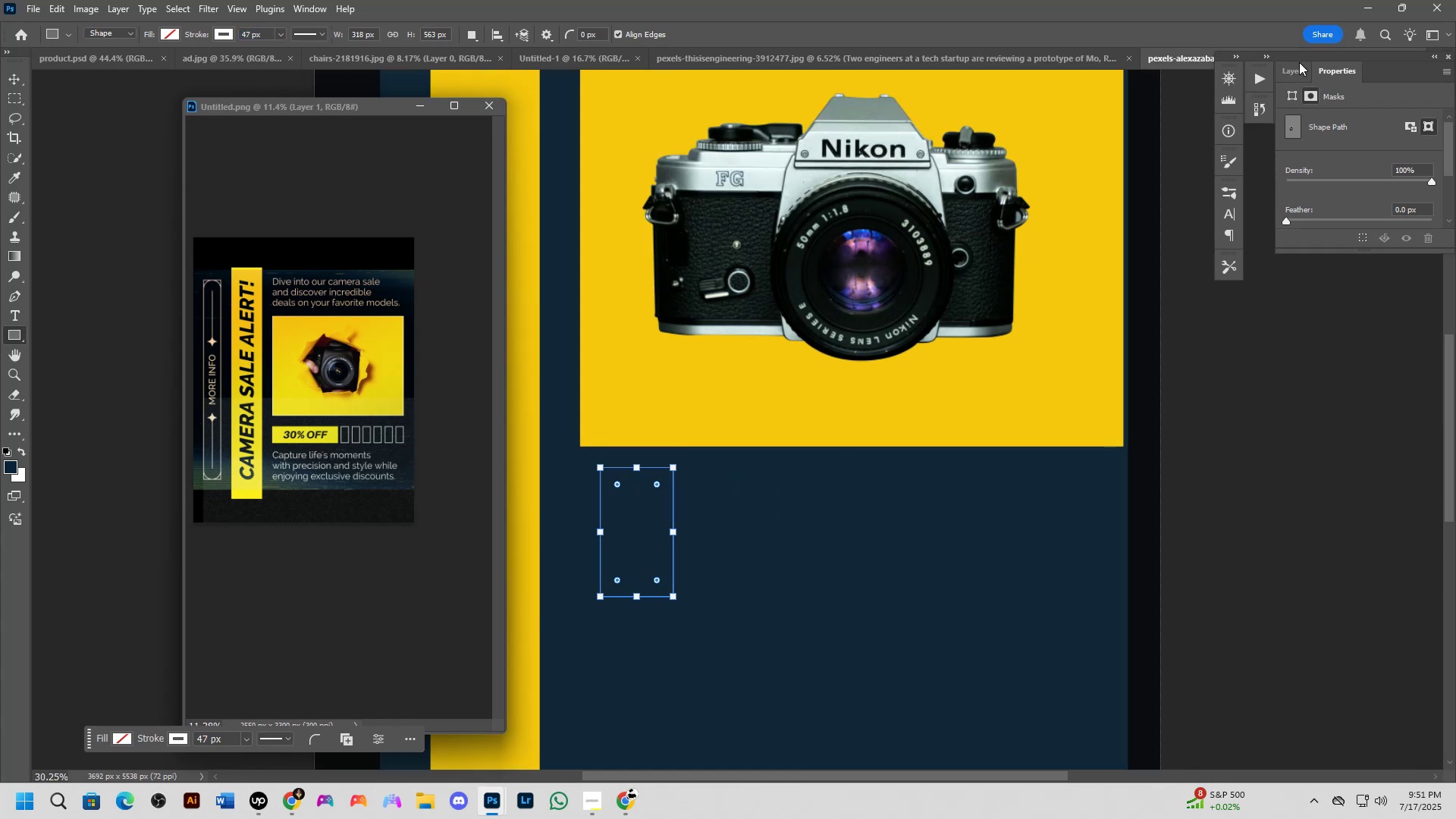 
left_click([1300, 63])
 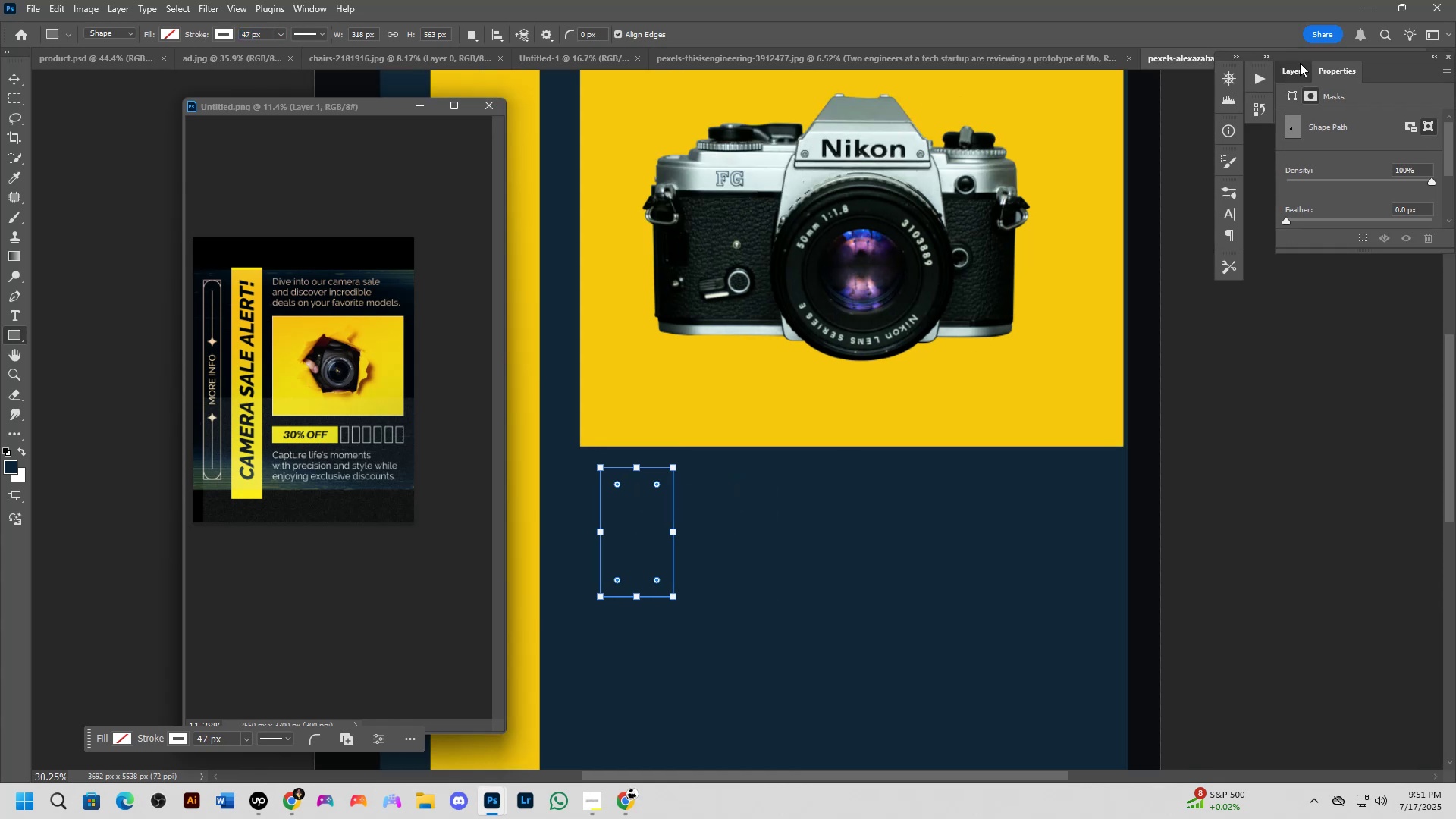 
left_click_drag(start_coordinate=[1298, 58], to_coordinate=[1455, 65])
 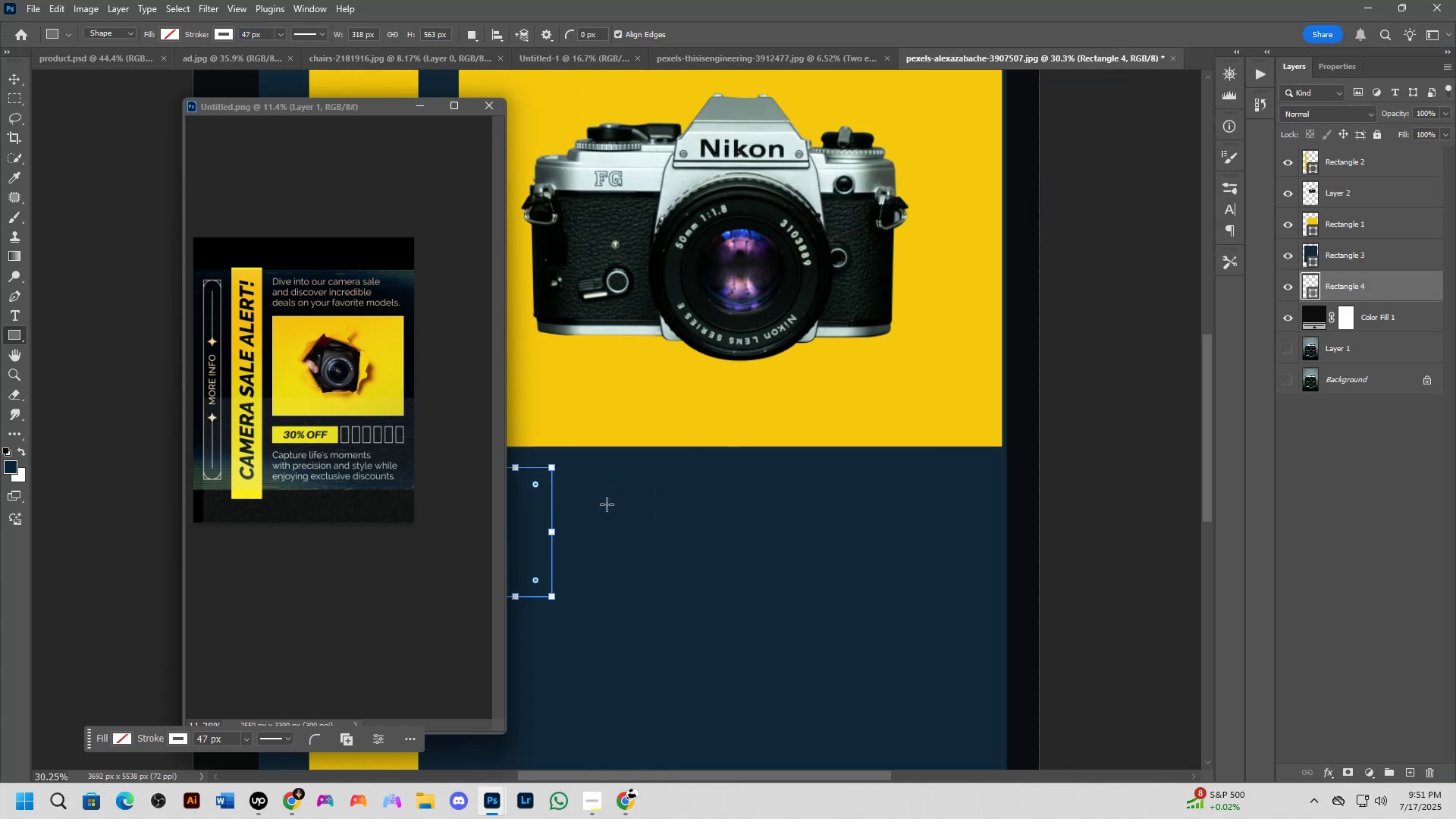 
left_click_drag(start_coordinate=[378, 111], to_coordinate=[239, 125])
 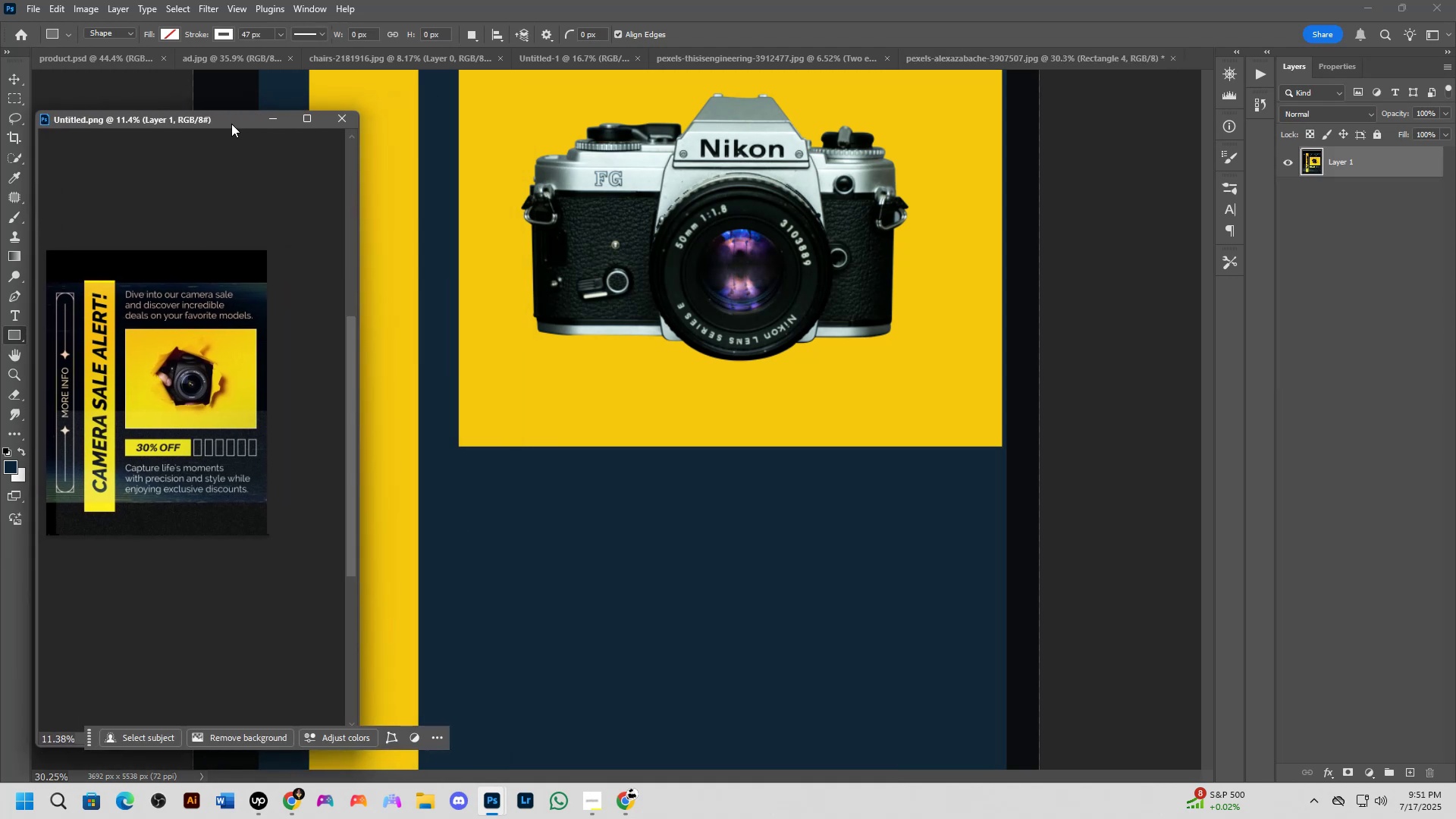 
hold_key(key=Space, duration=0.47)
 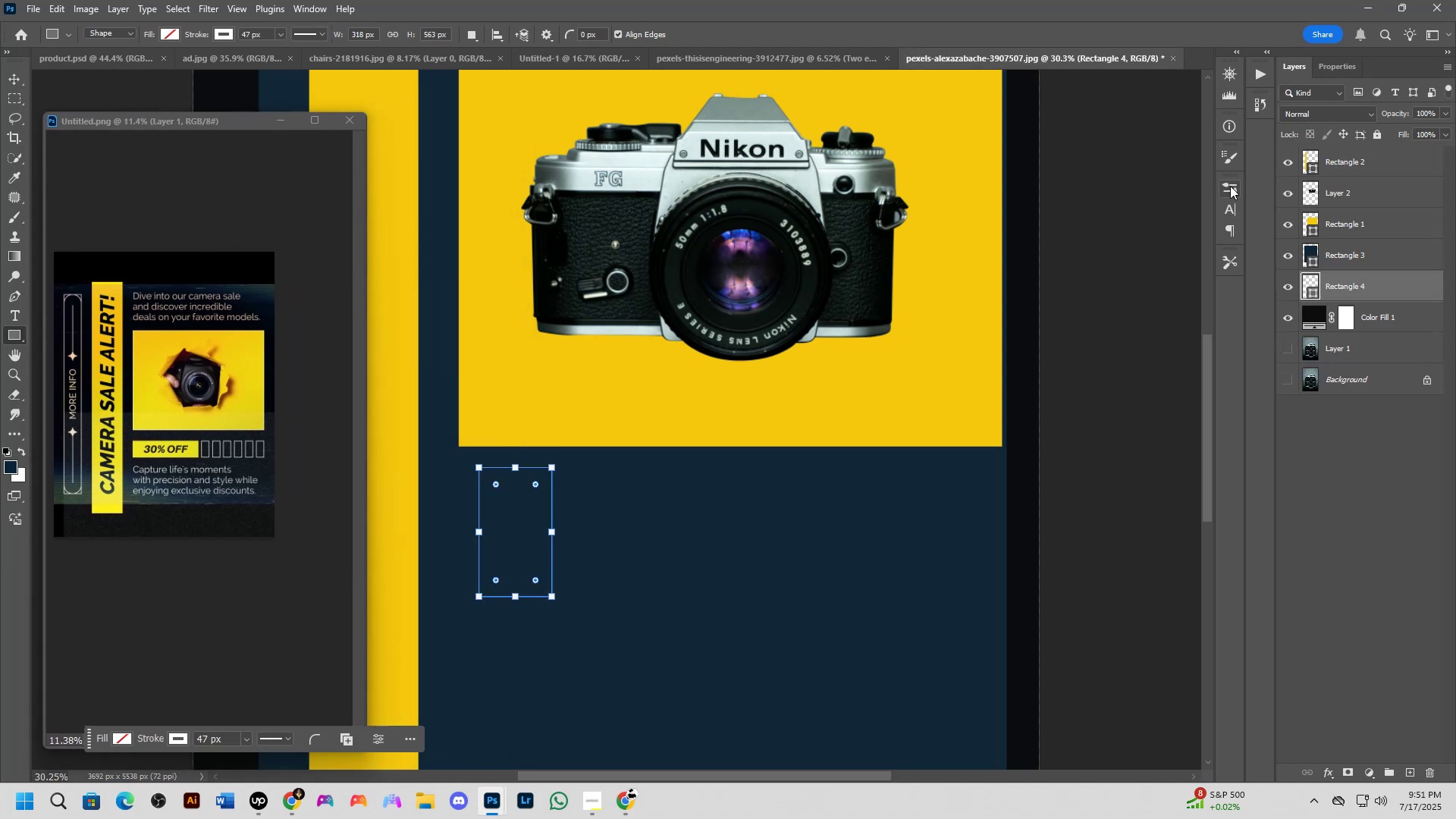 
left_click_drag(start_coordinate=[622, 364], to_coordinate=[716, 366])
 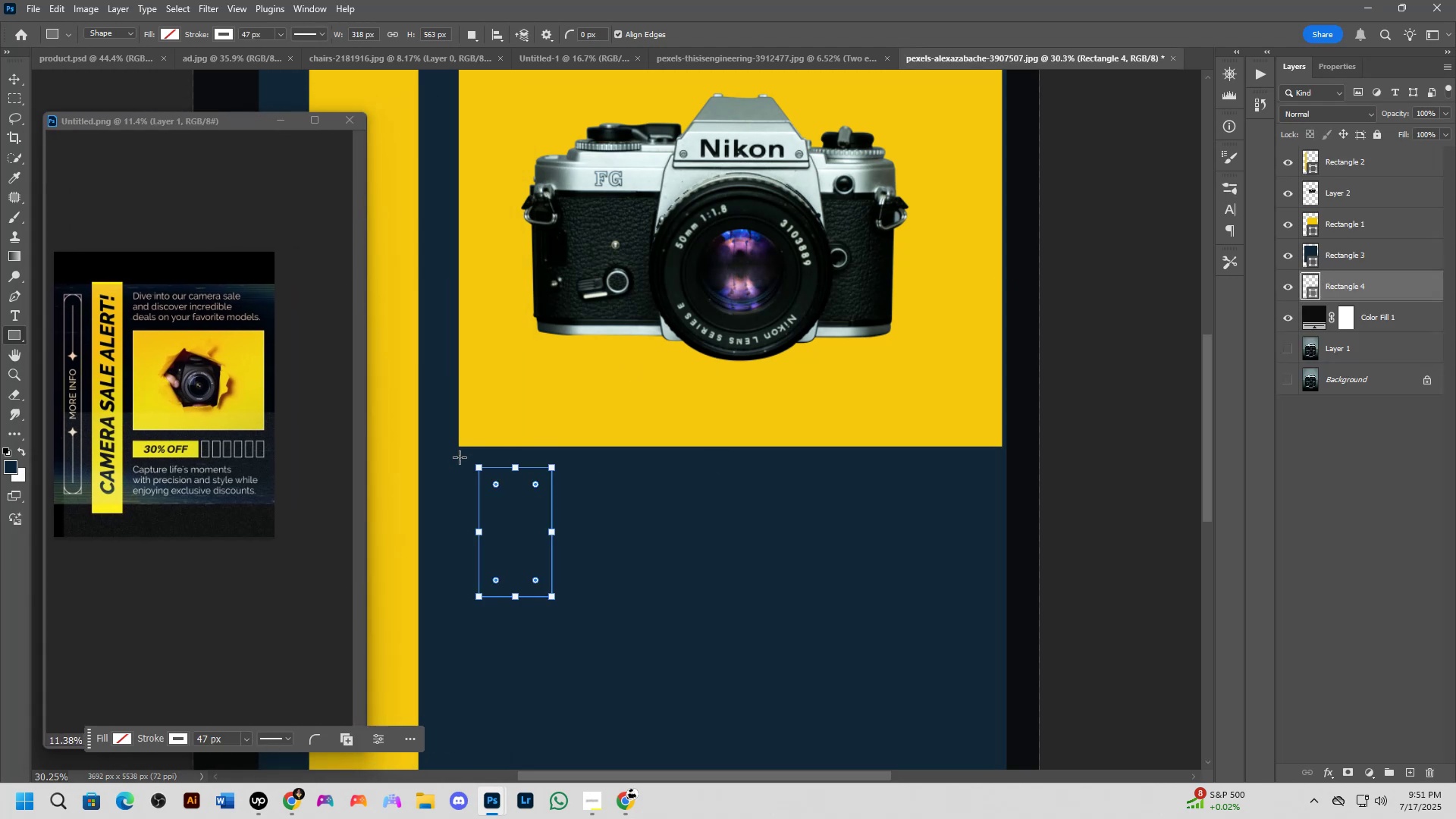 
left_click([12, 331])
 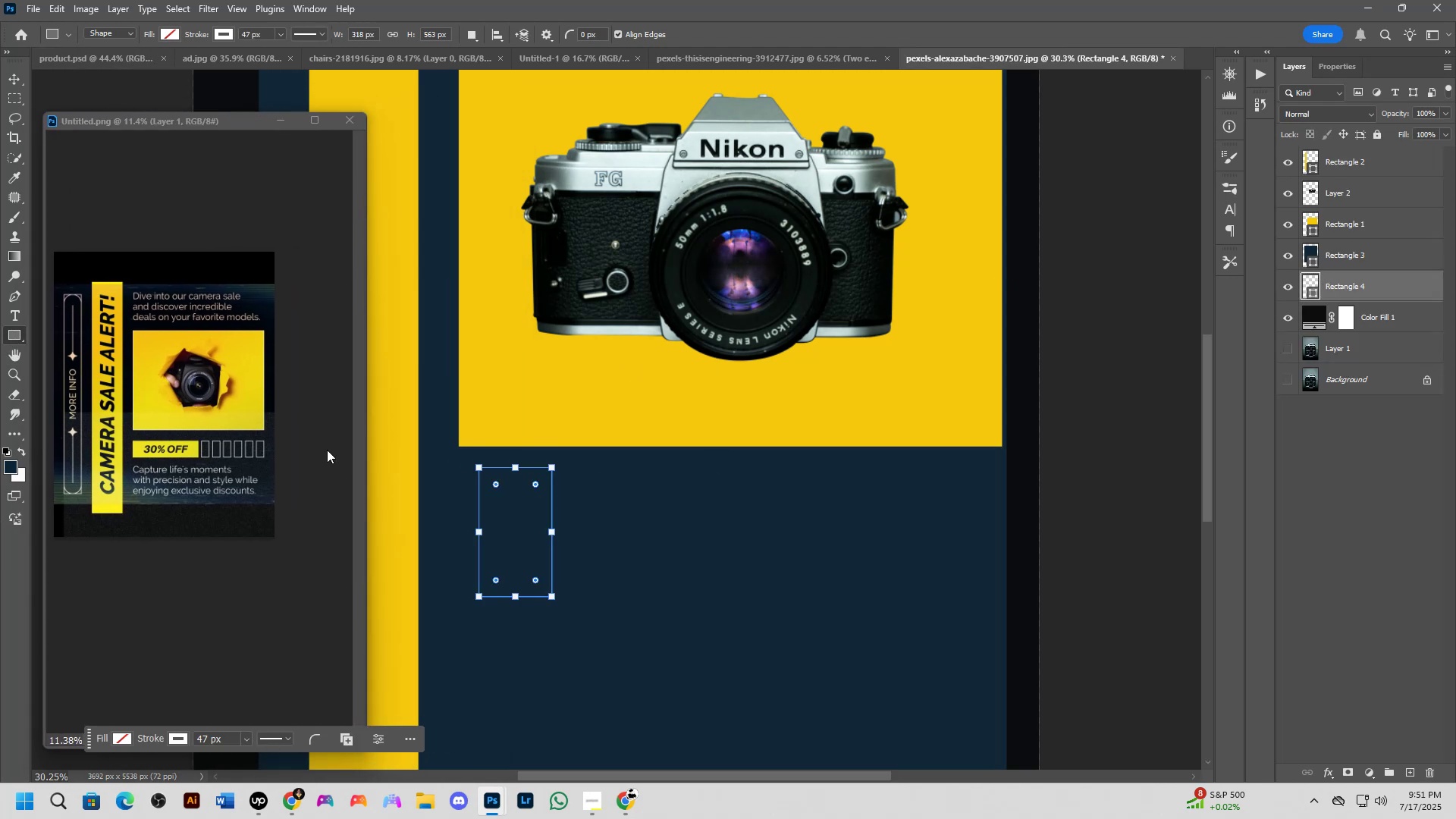 
wait(8.39)
 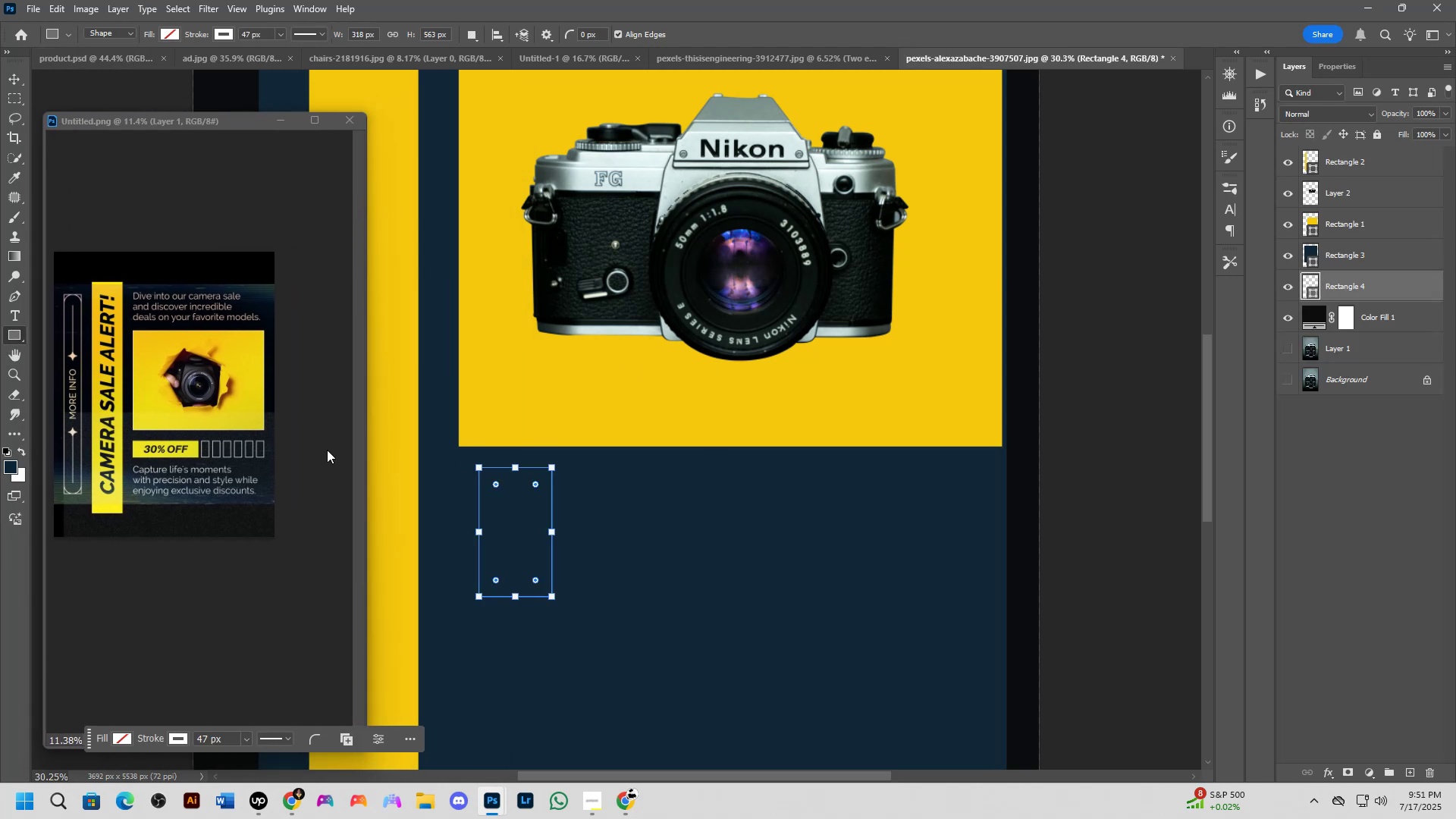 
mouse_move([26, 344])
 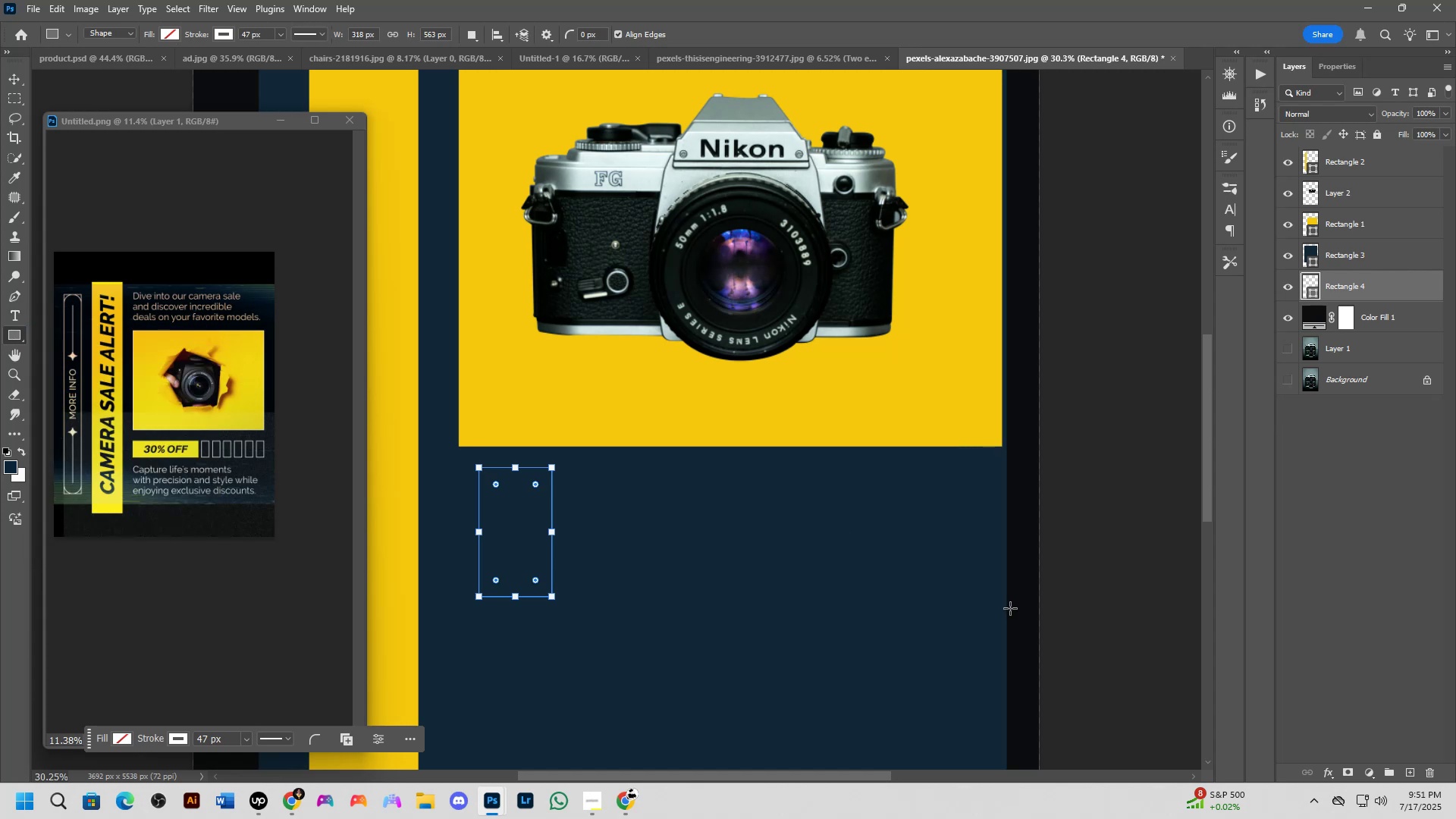 
key(U)
 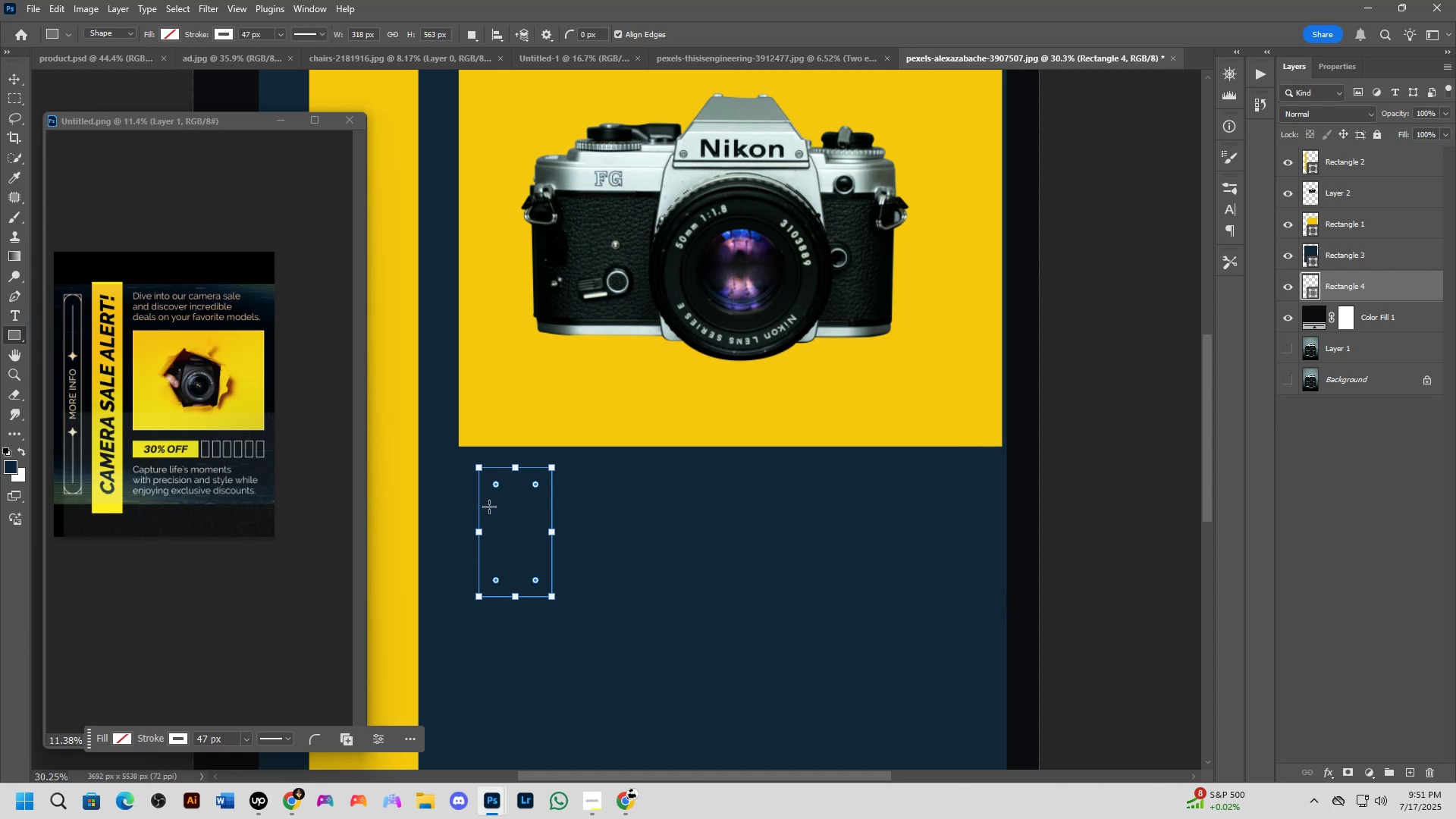 
left_click([510, 501])
 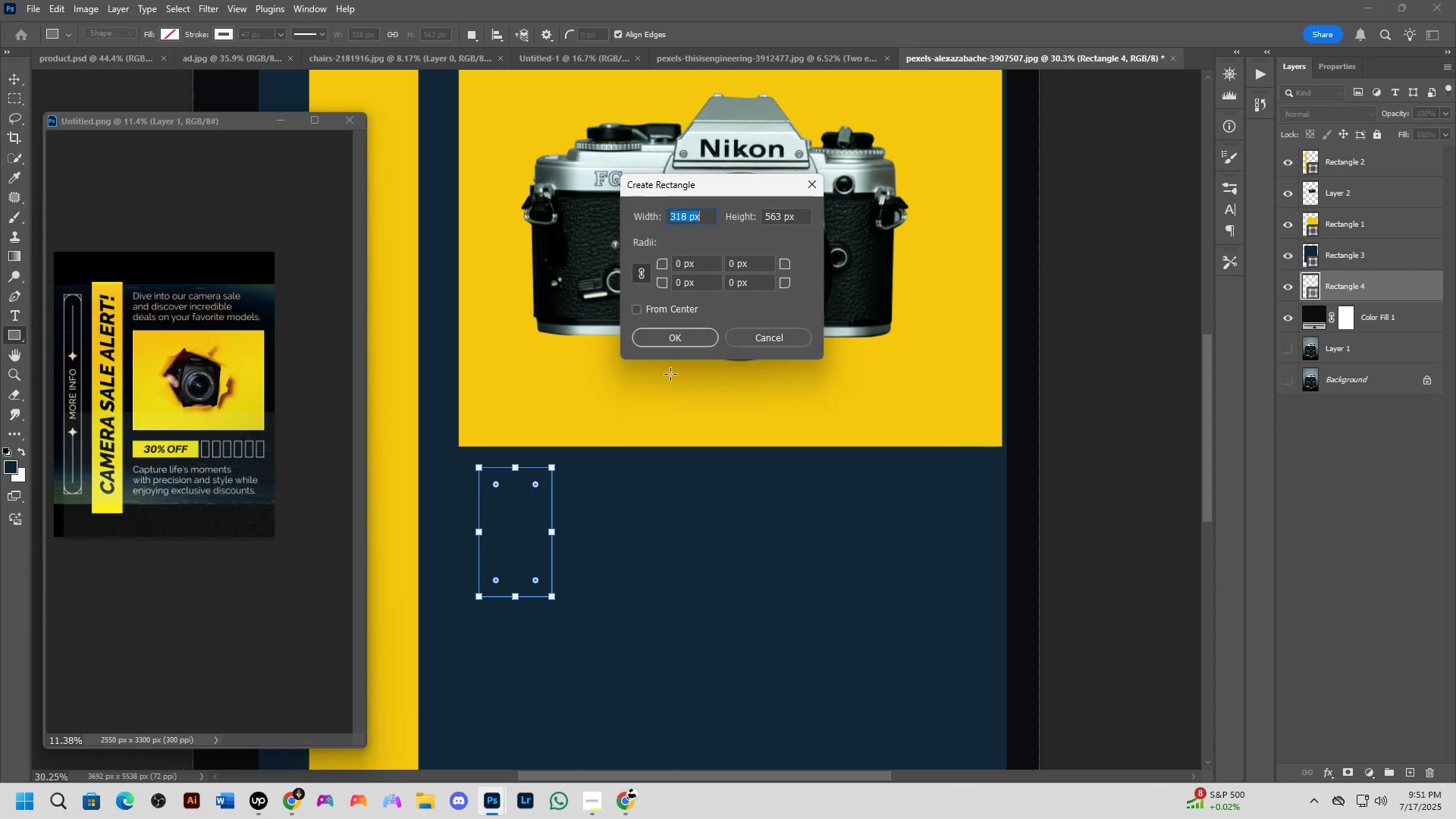 
left_click([783, 336])
 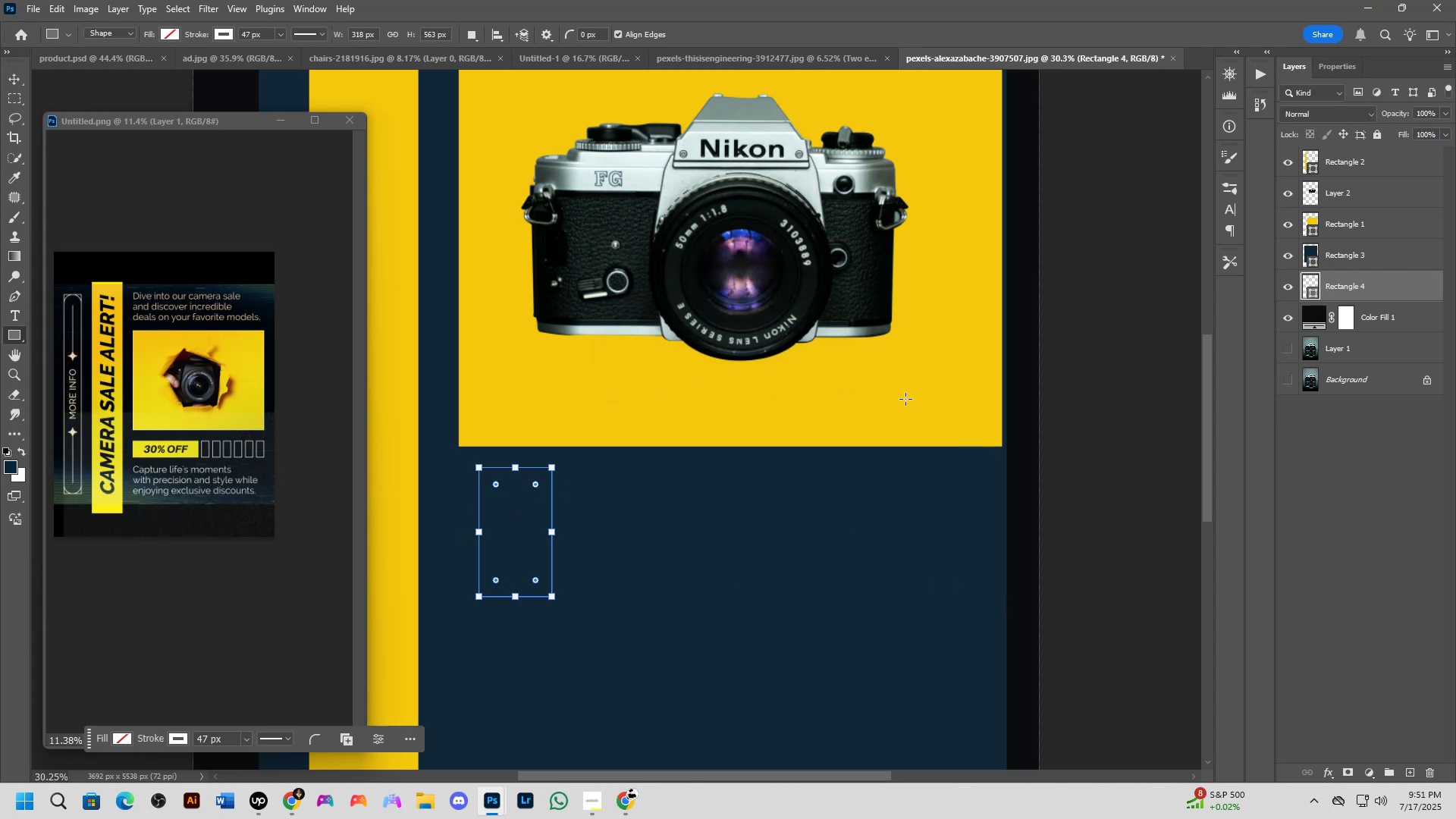 
left_click_drag(start_coordinate=[1401, 284], to_coordinate=[1401, 144])
 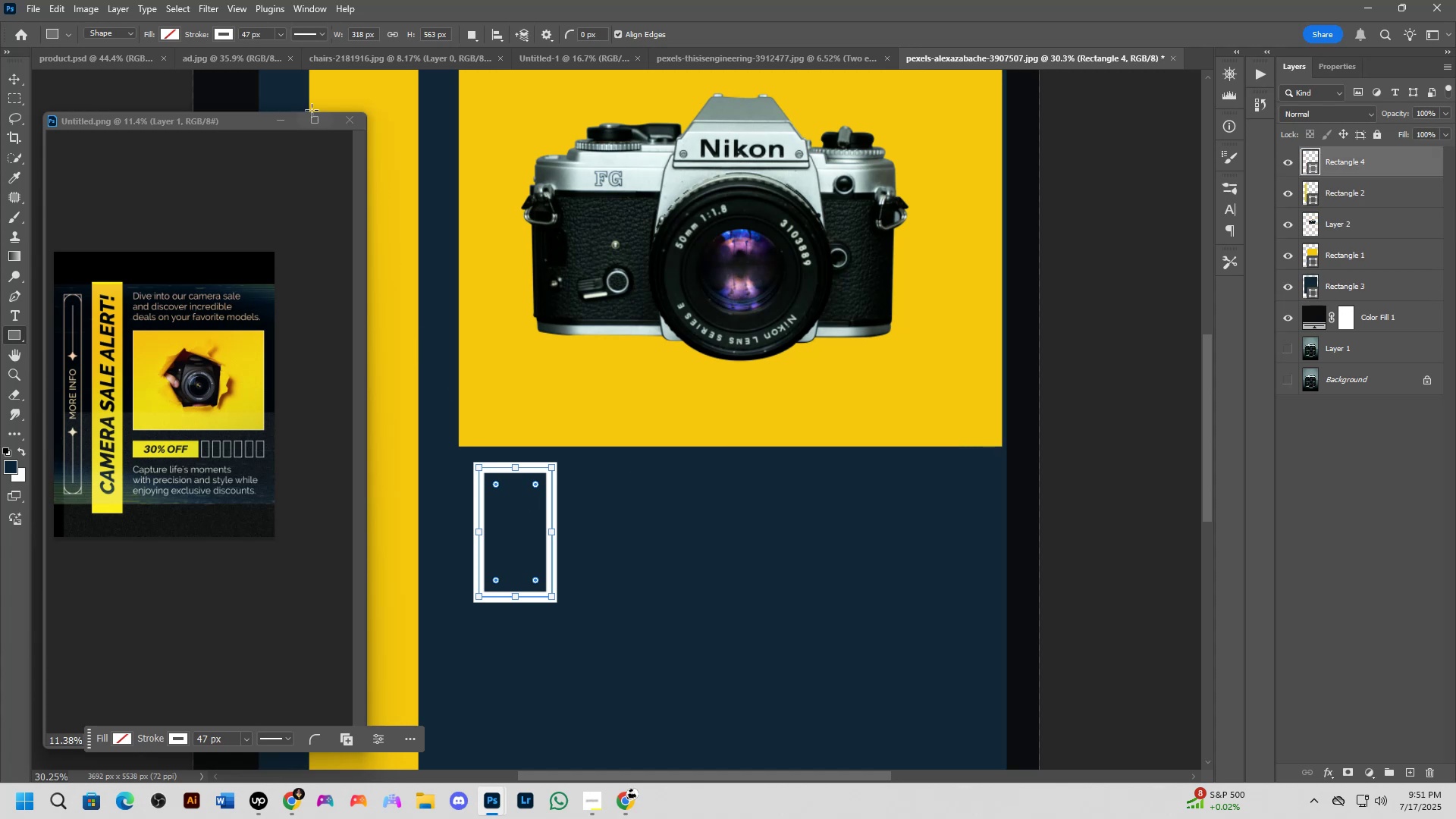 
left_click_drag(start_coordinate=[195, 36], to_coordinate=[180, 33])
 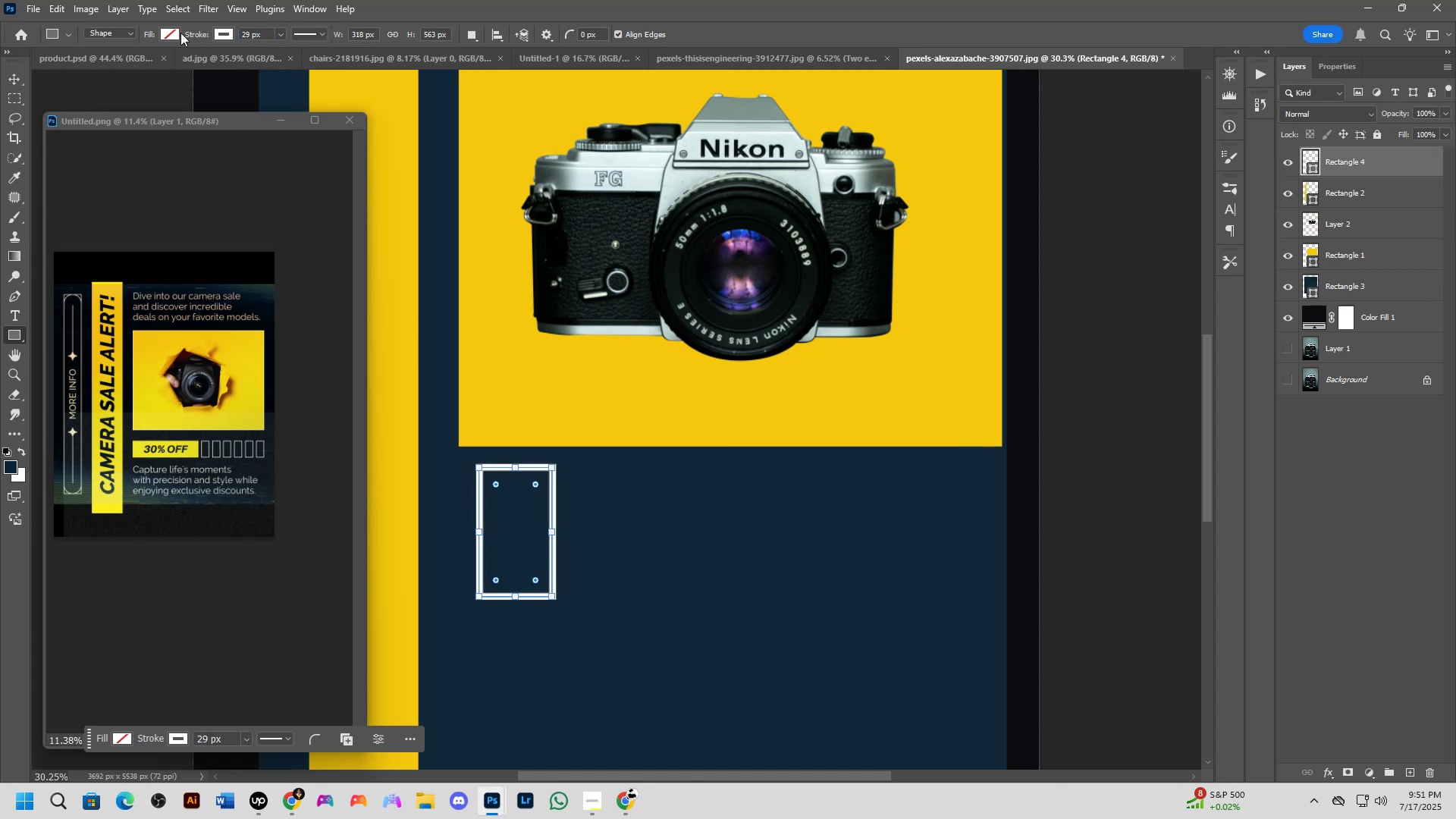 
key(NumpadEnter)
 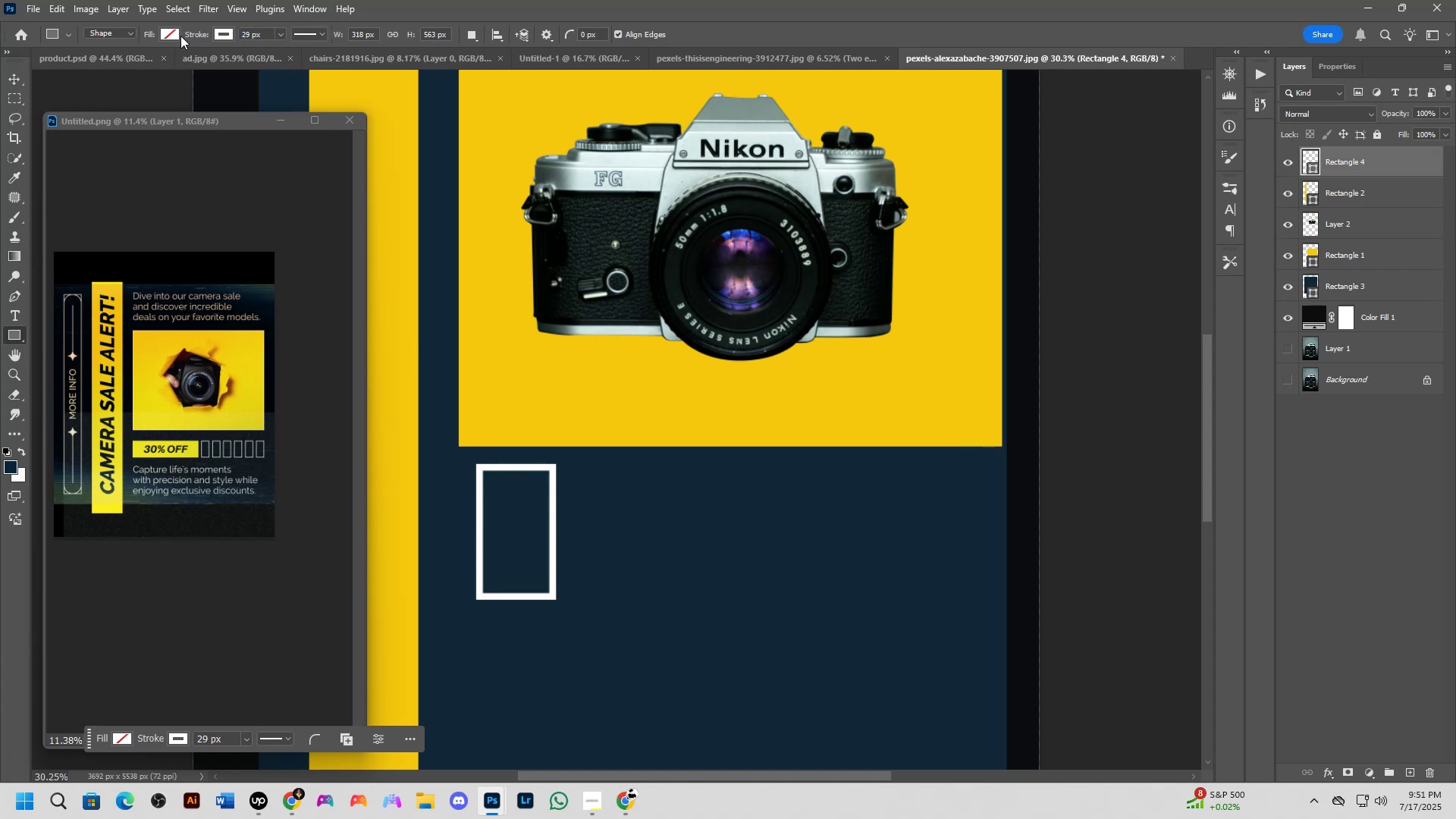 
scroll: coordinate [315, 328], scroll_direction: up, amount: 2.0
 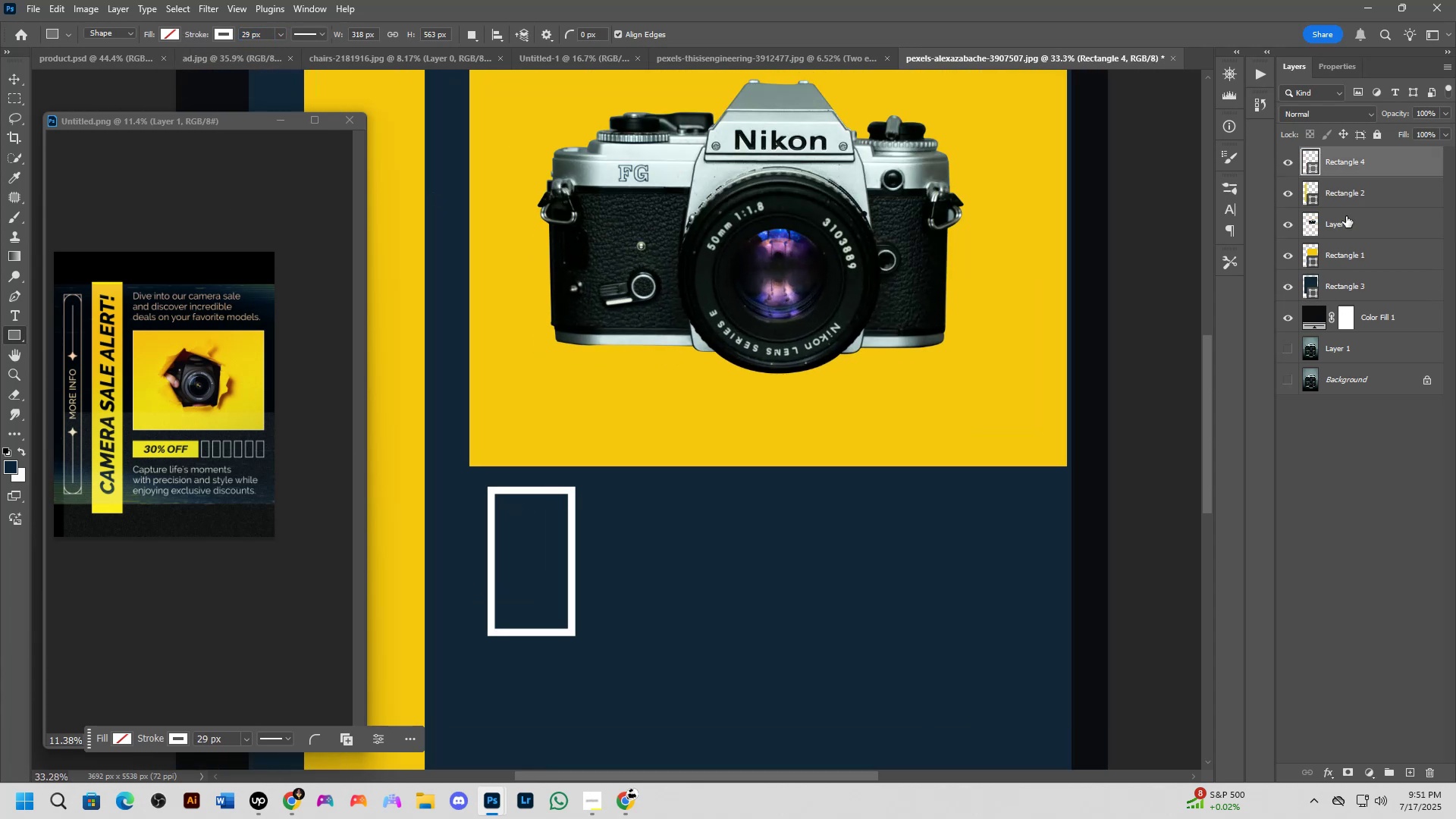 
double_click([1379, 171])
 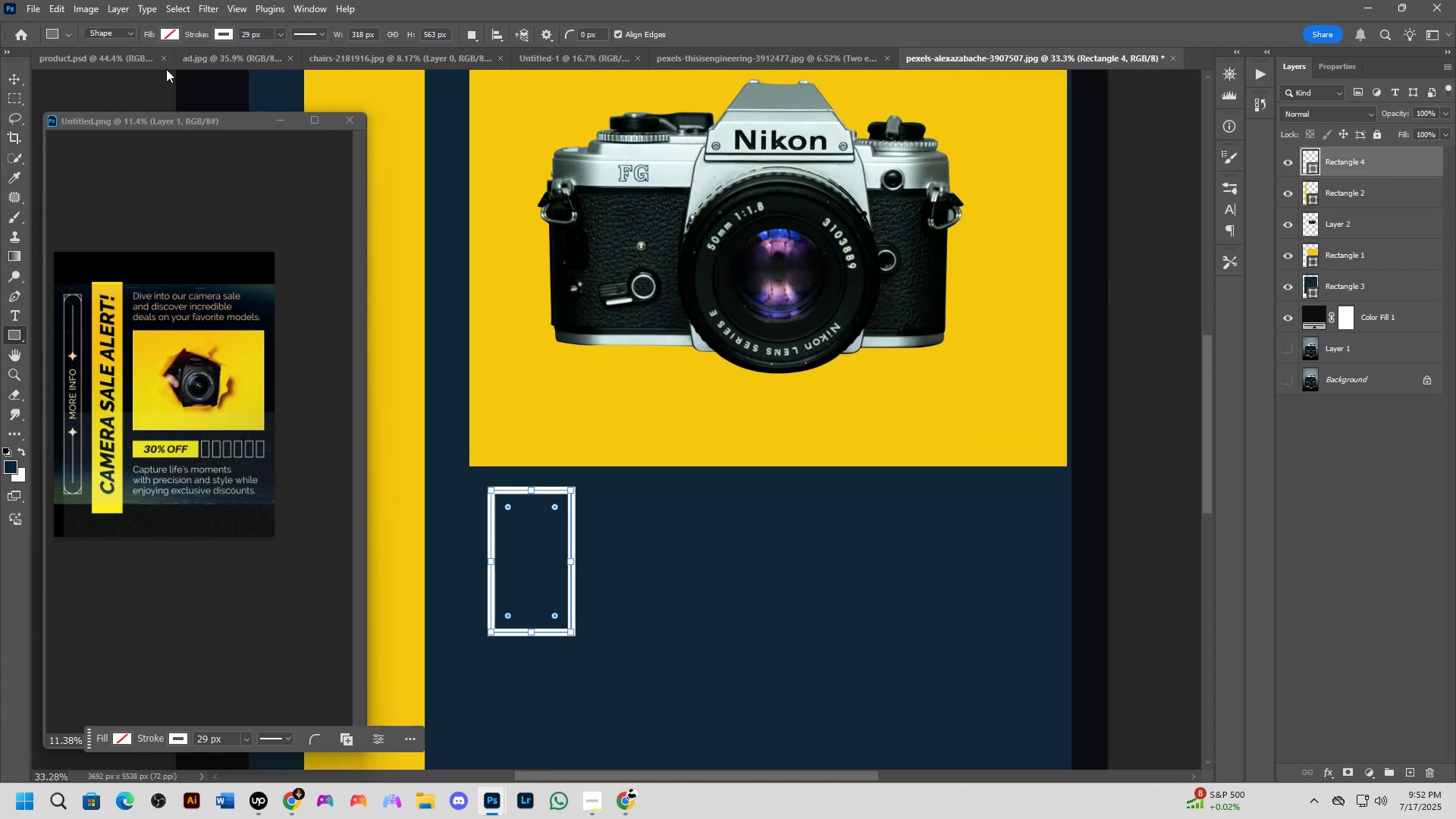 
left_click_drag(start_coordinate=[196, 32], to_coordinate=[185, 33])
 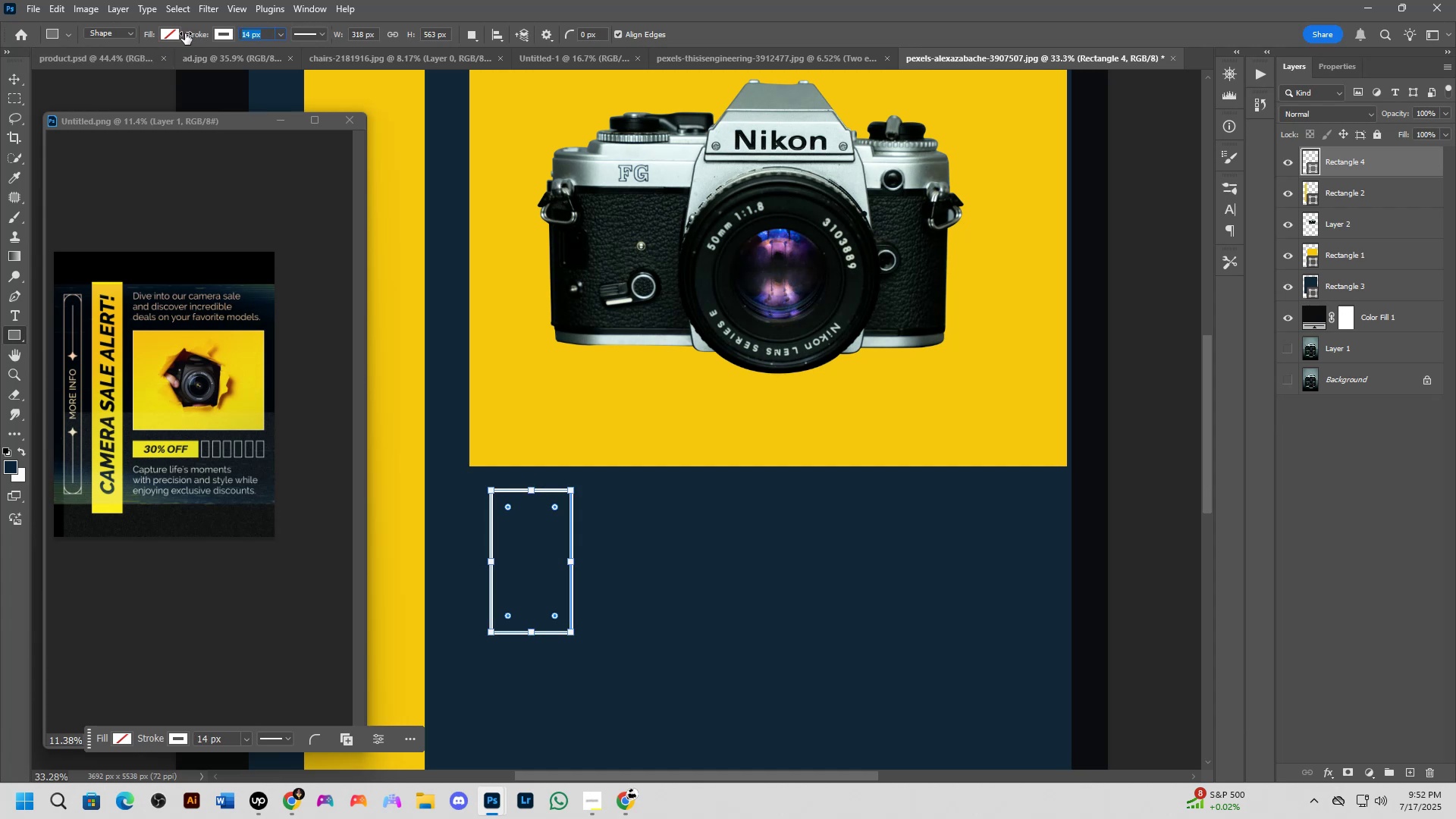 
key(NumpadEnter)
 